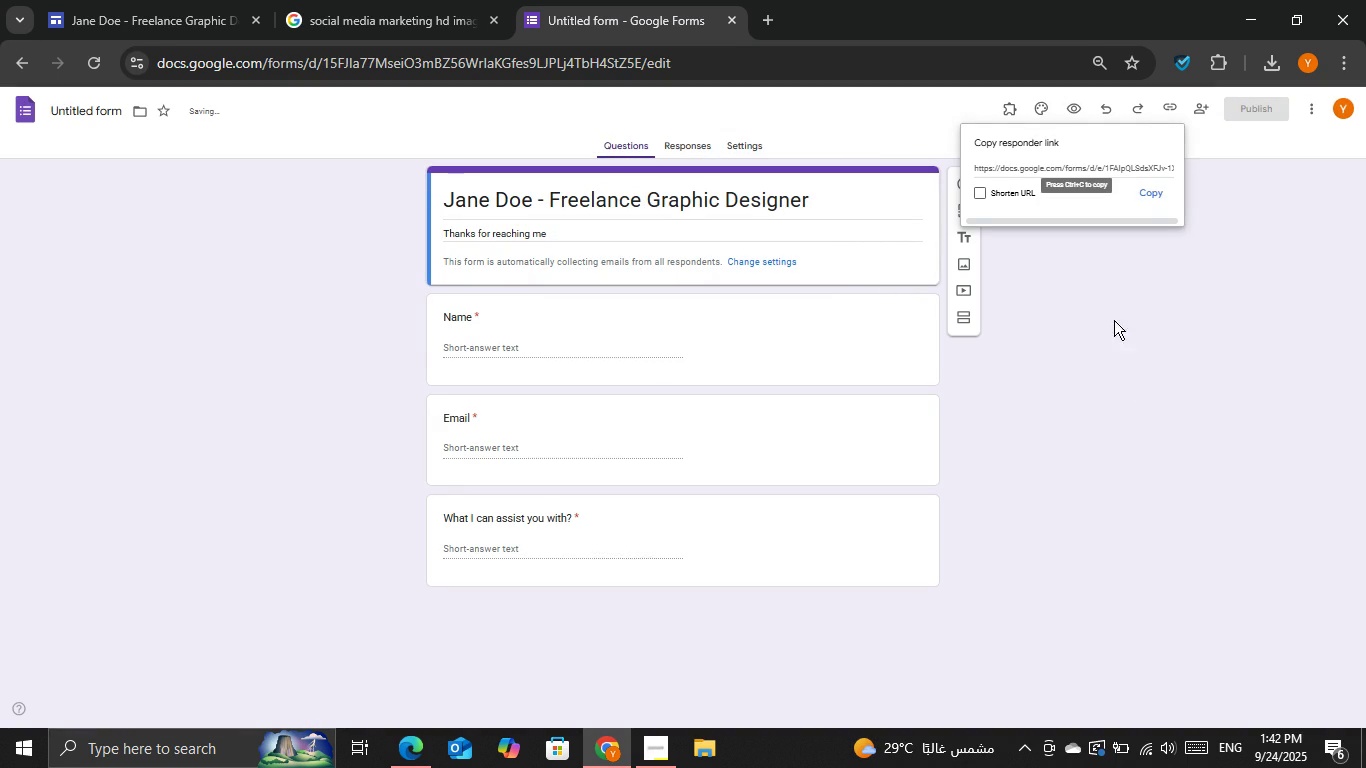 
left_click([1109, 336])
 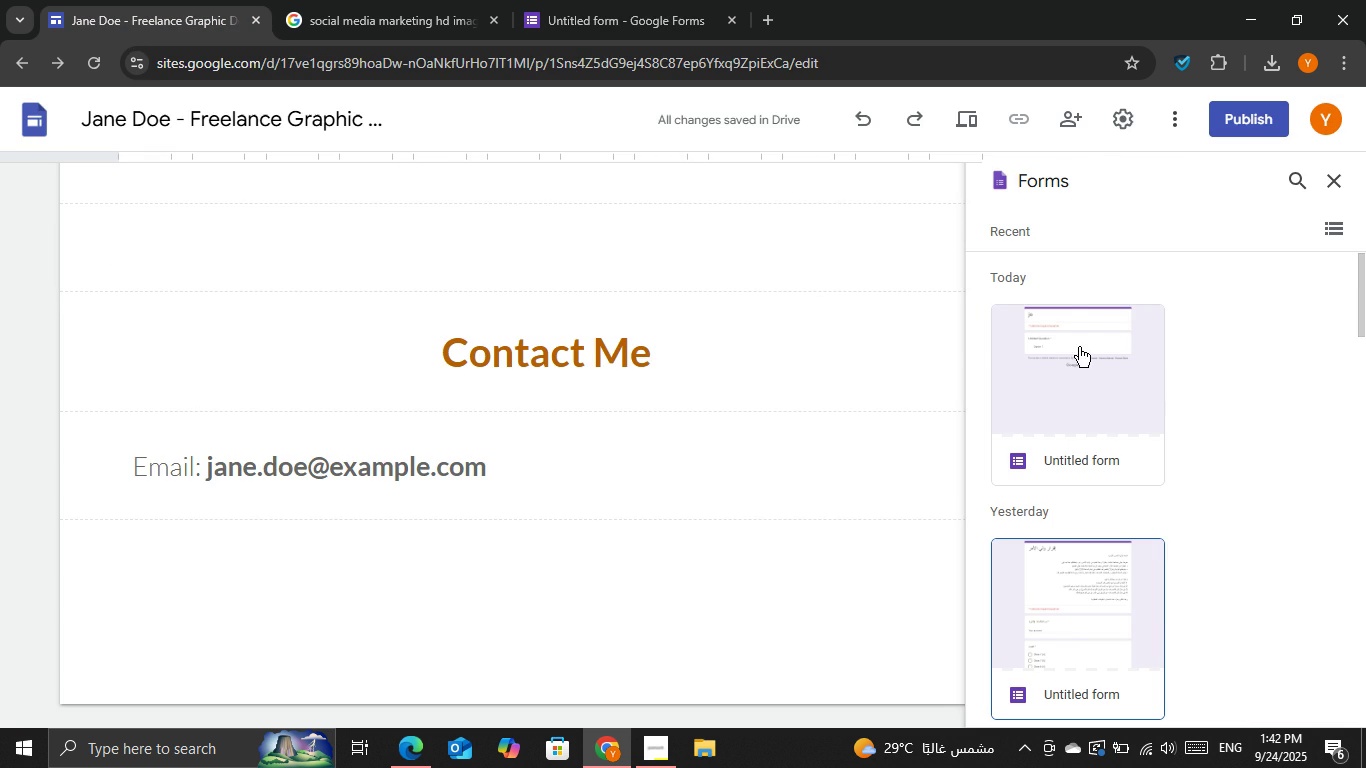 
scroll: coordinate [1079, 337], scroll_direction: up, amount: 2.0
 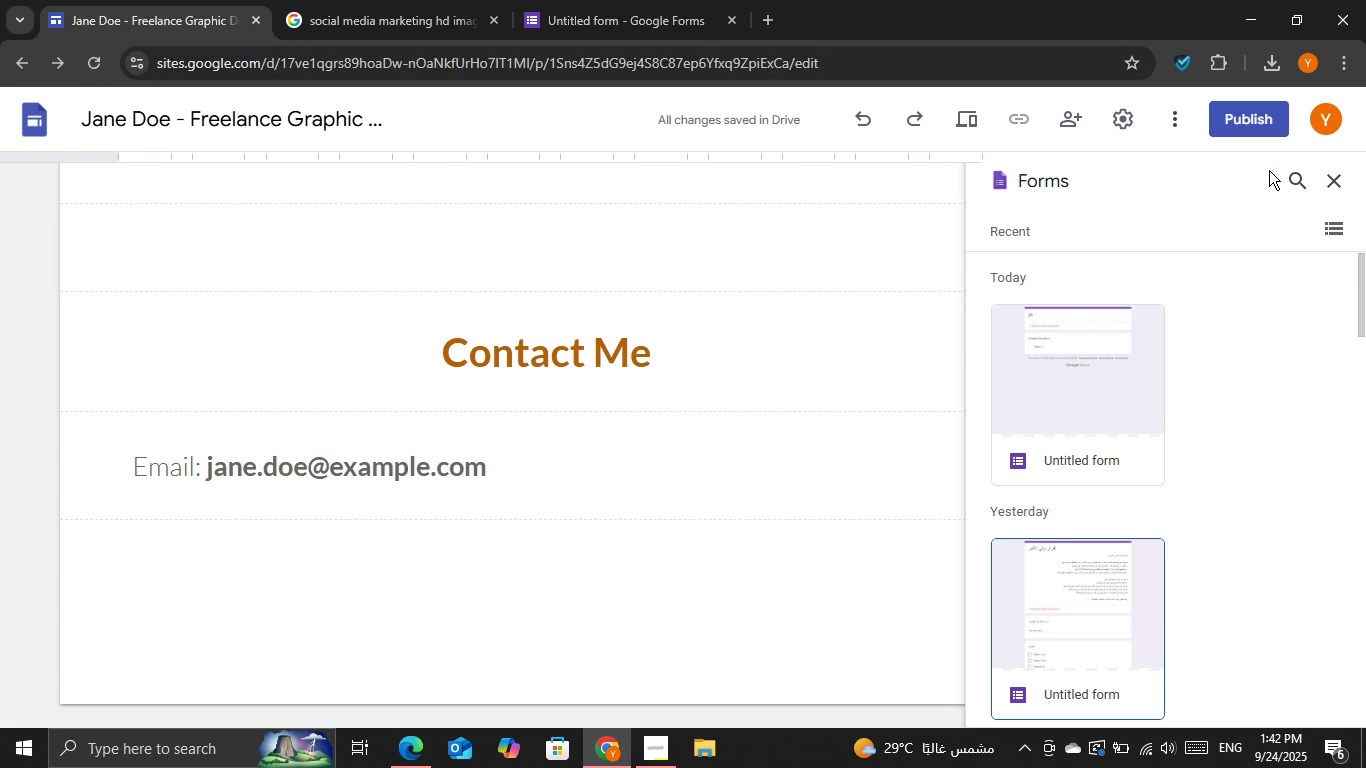 
left_click([1334, 190])
 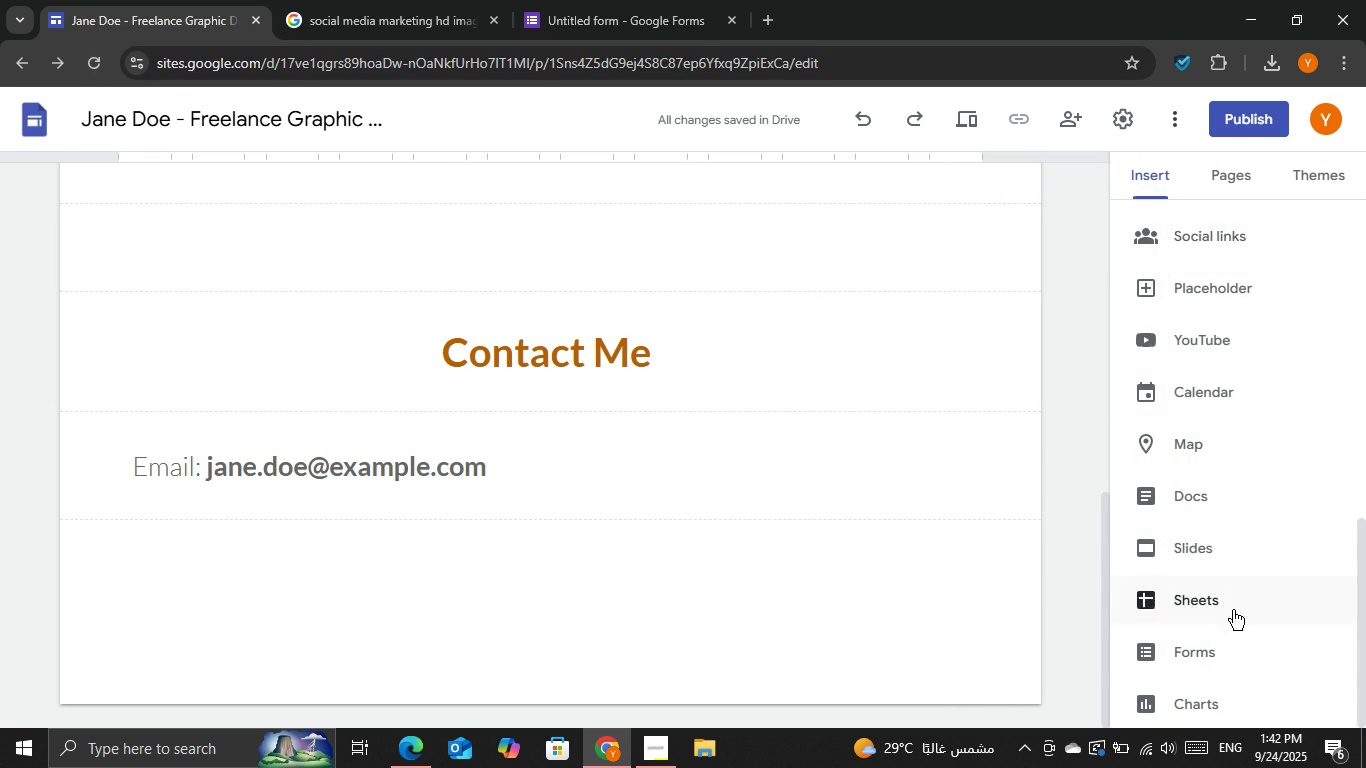 
left_click([1219, 637])
 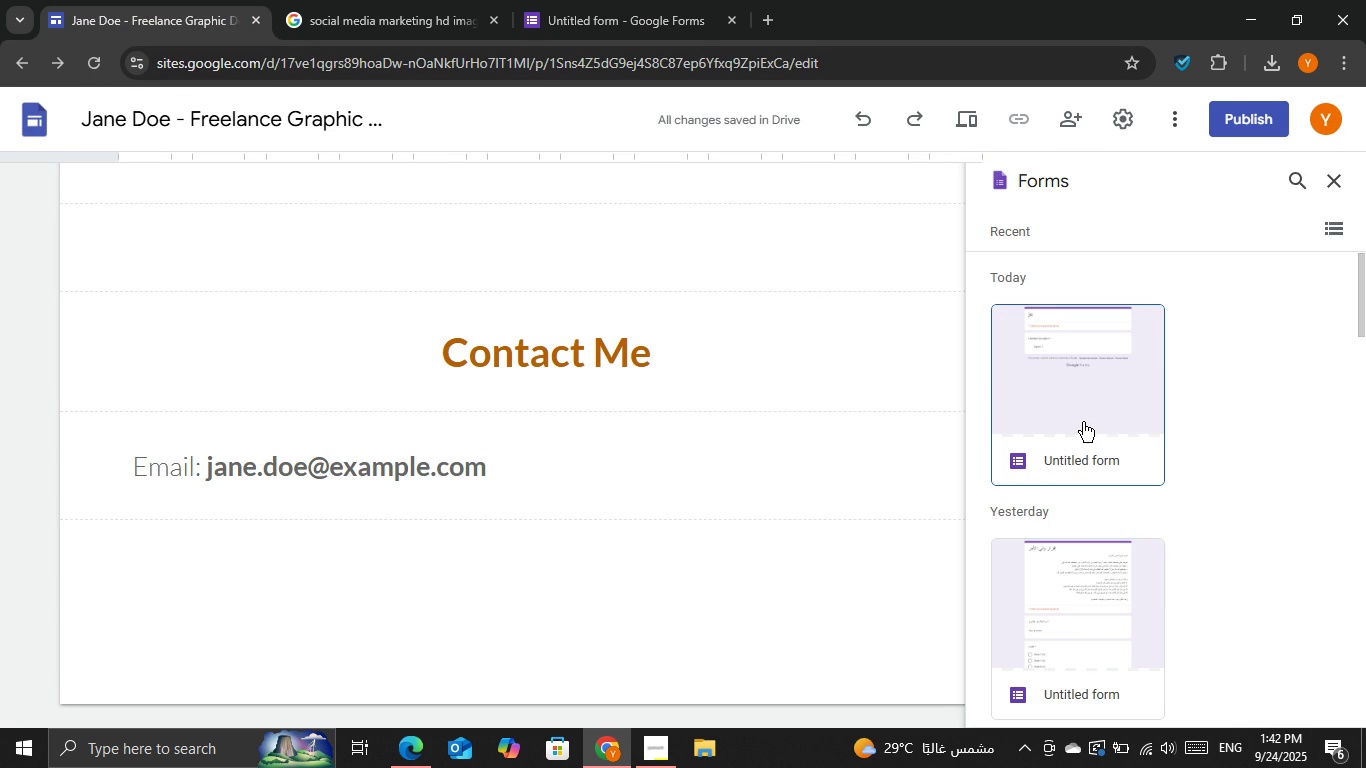 
scroll: coordinate [1089, 418], scroll_direction: up, amount: 1.0
 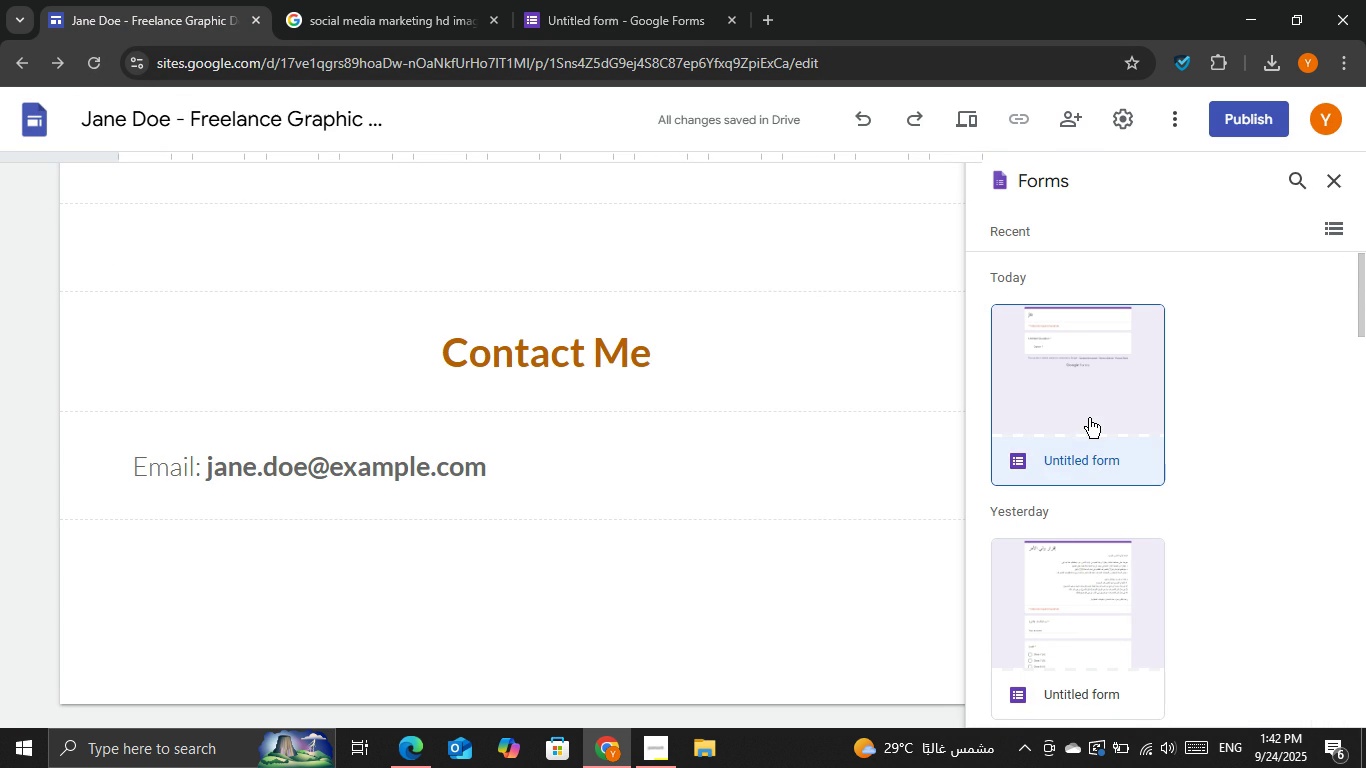 
left_click([1089, 418])
 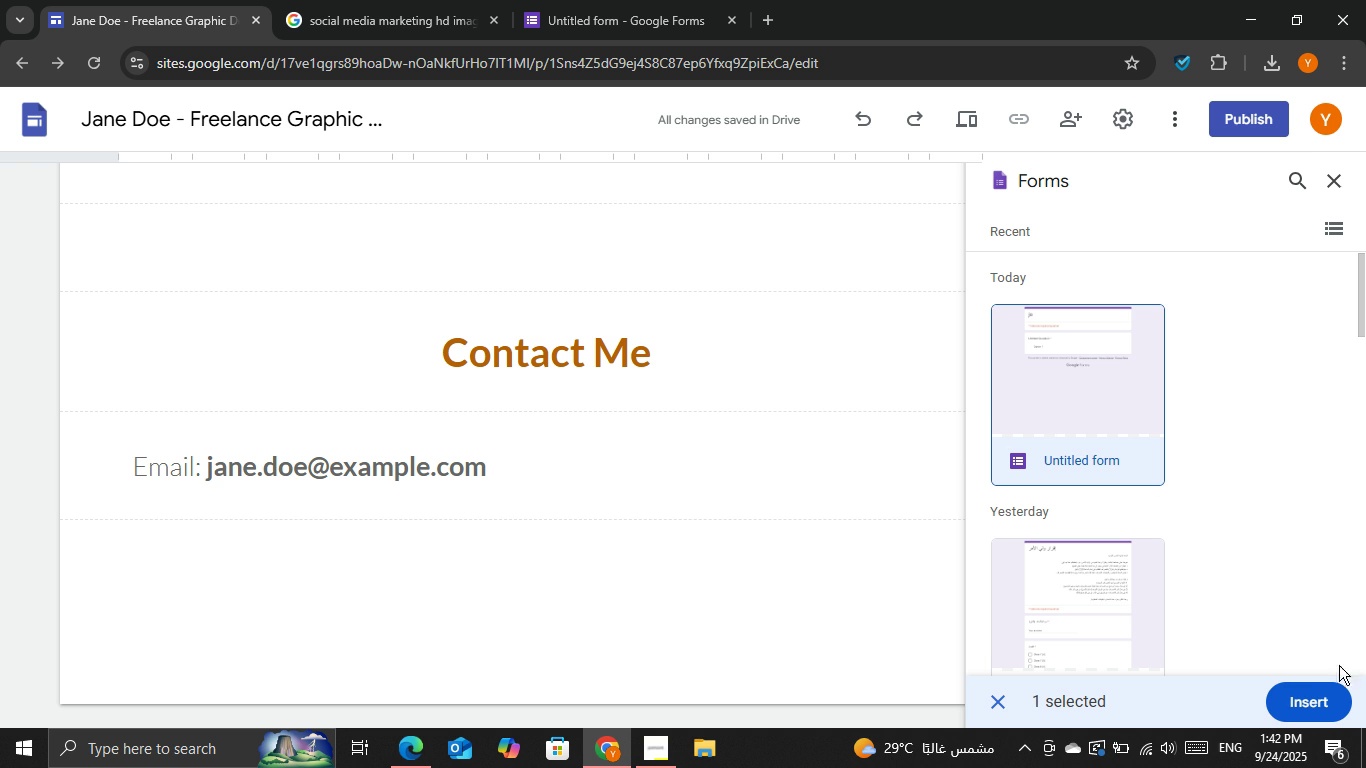 
left_click([1285, 692])
 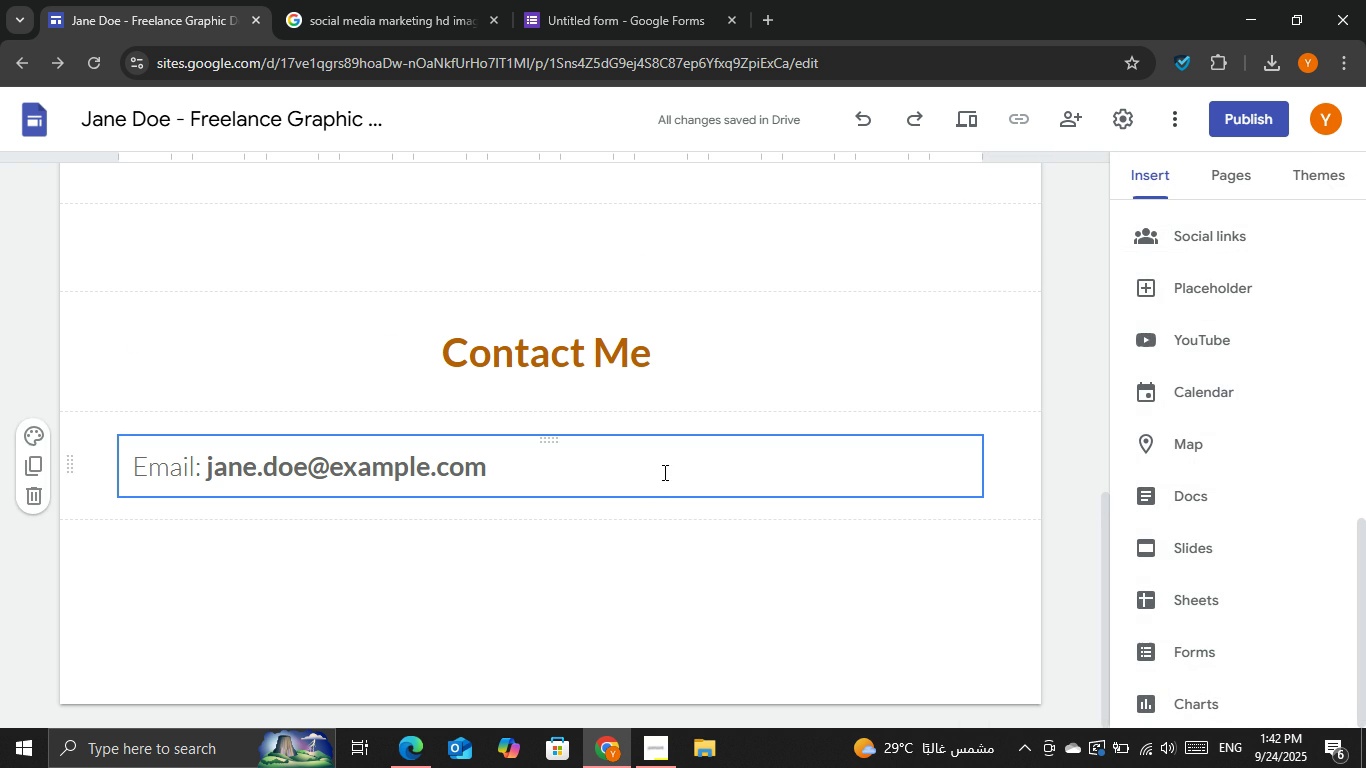 
scroll: coordinate [663, 470], scroll_direction: down, amount: 1.0
 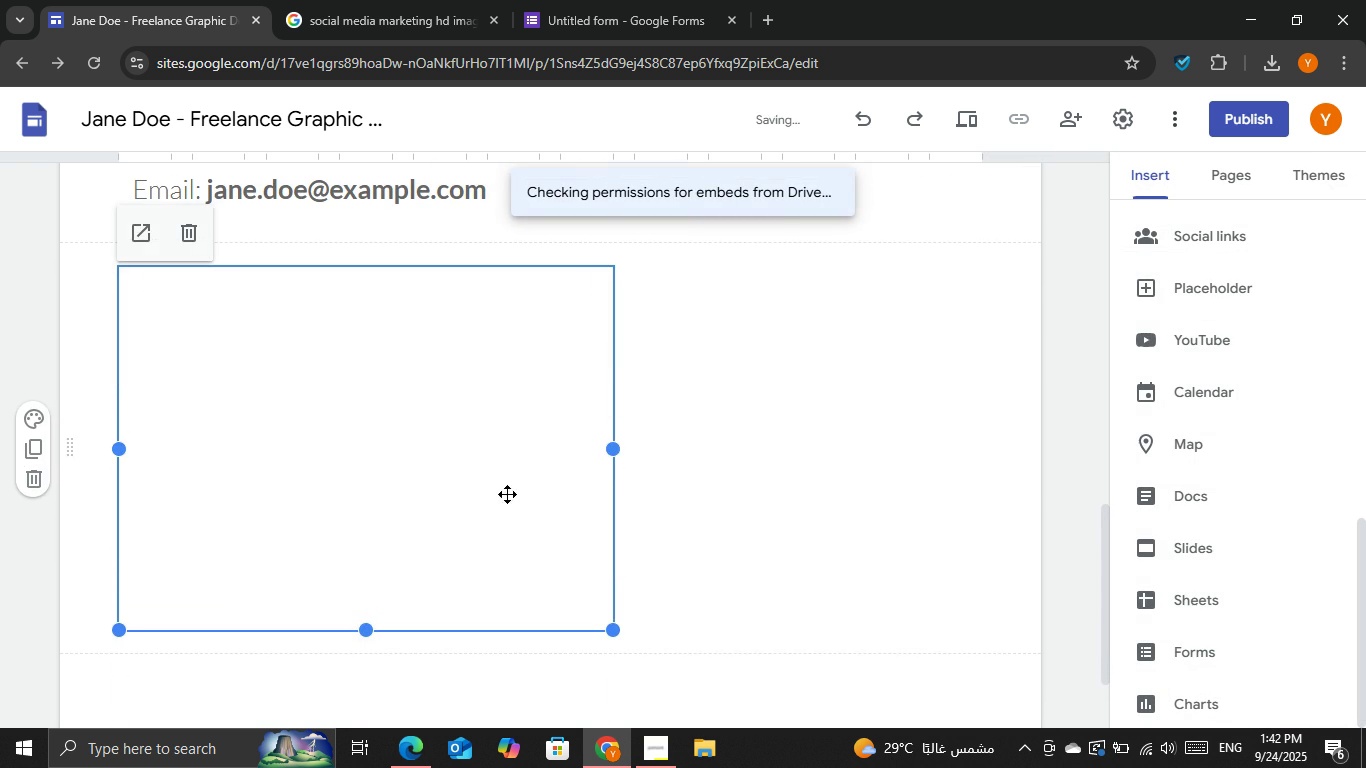 
left_click_drag(start_coordinate=[506, 494], to_coordinate=[514, 422])
 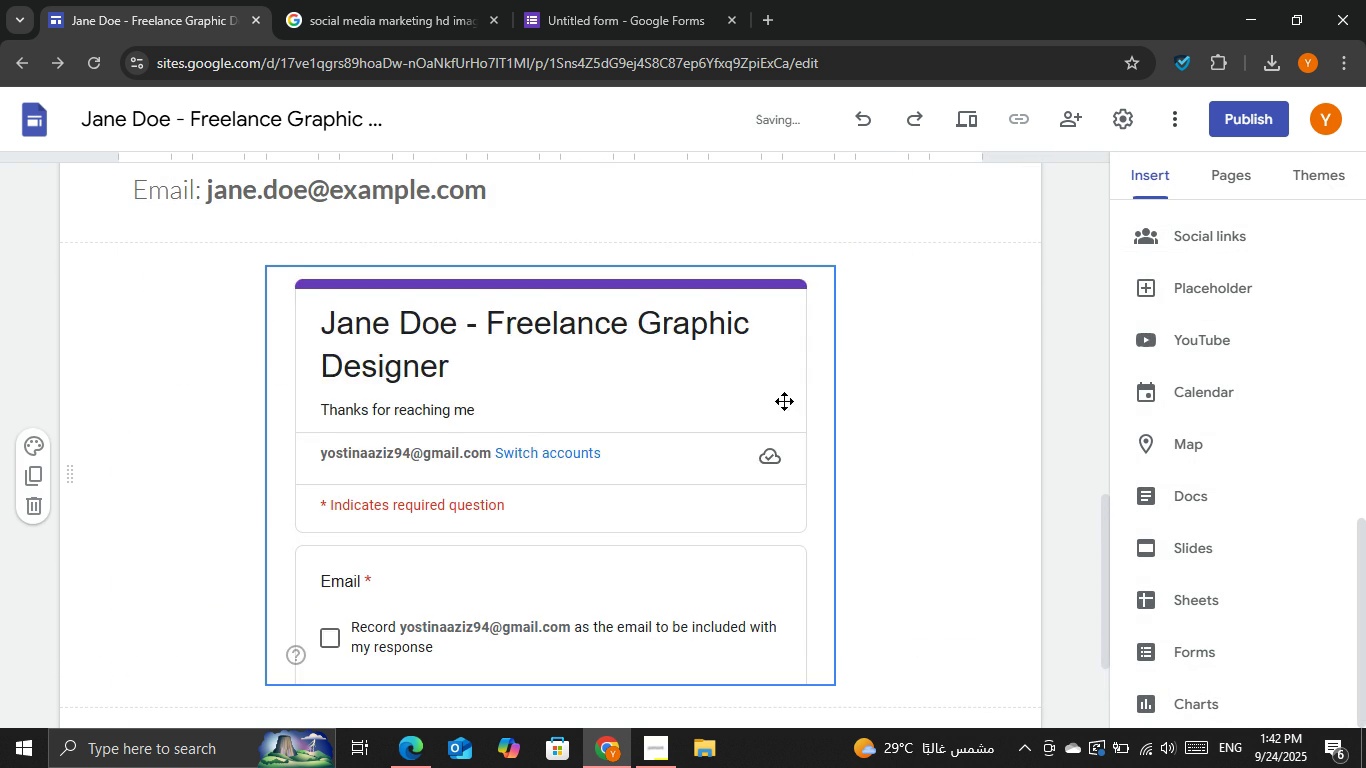 
scroll: coordinate [791, 402], scroll_direction: down, amount: 2.0
 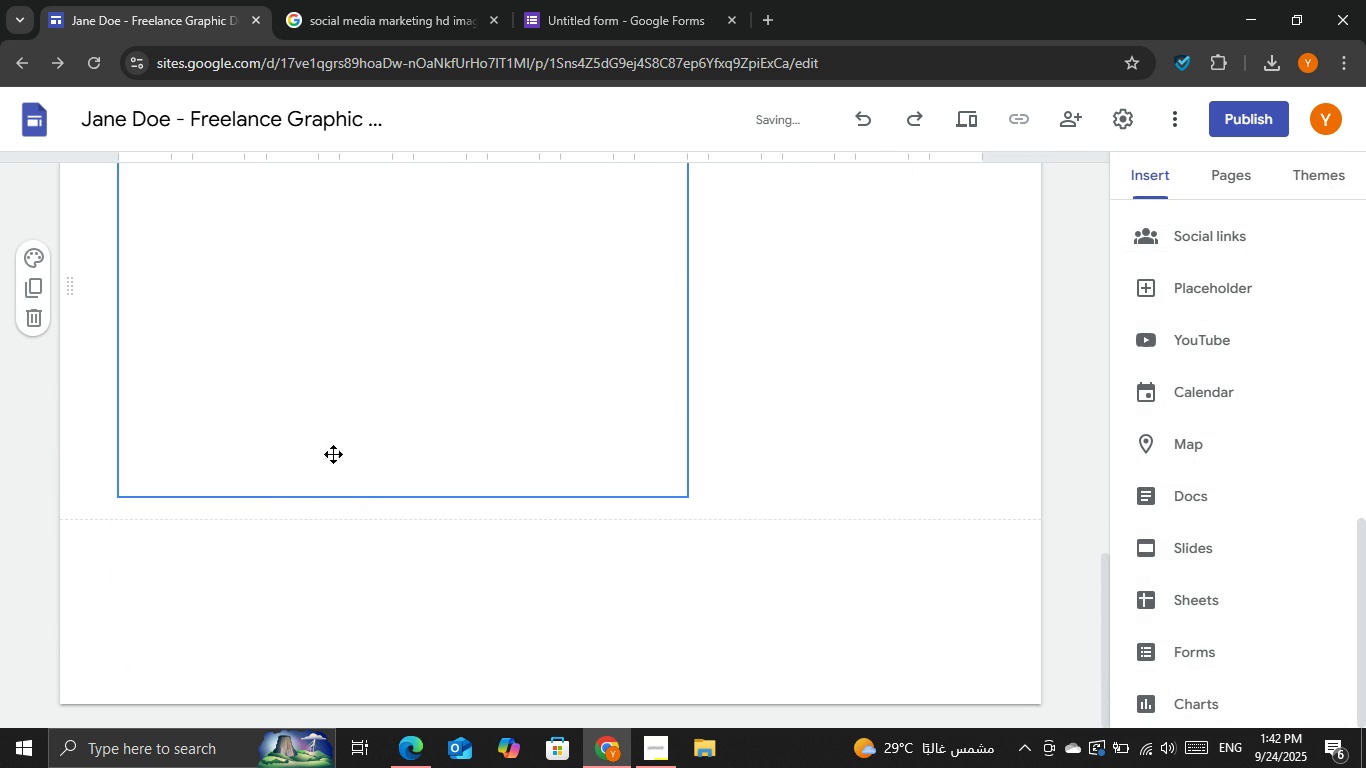 
left_click_drag(start_coordinate=[377, 416], to_coordinate=[561, 291])
 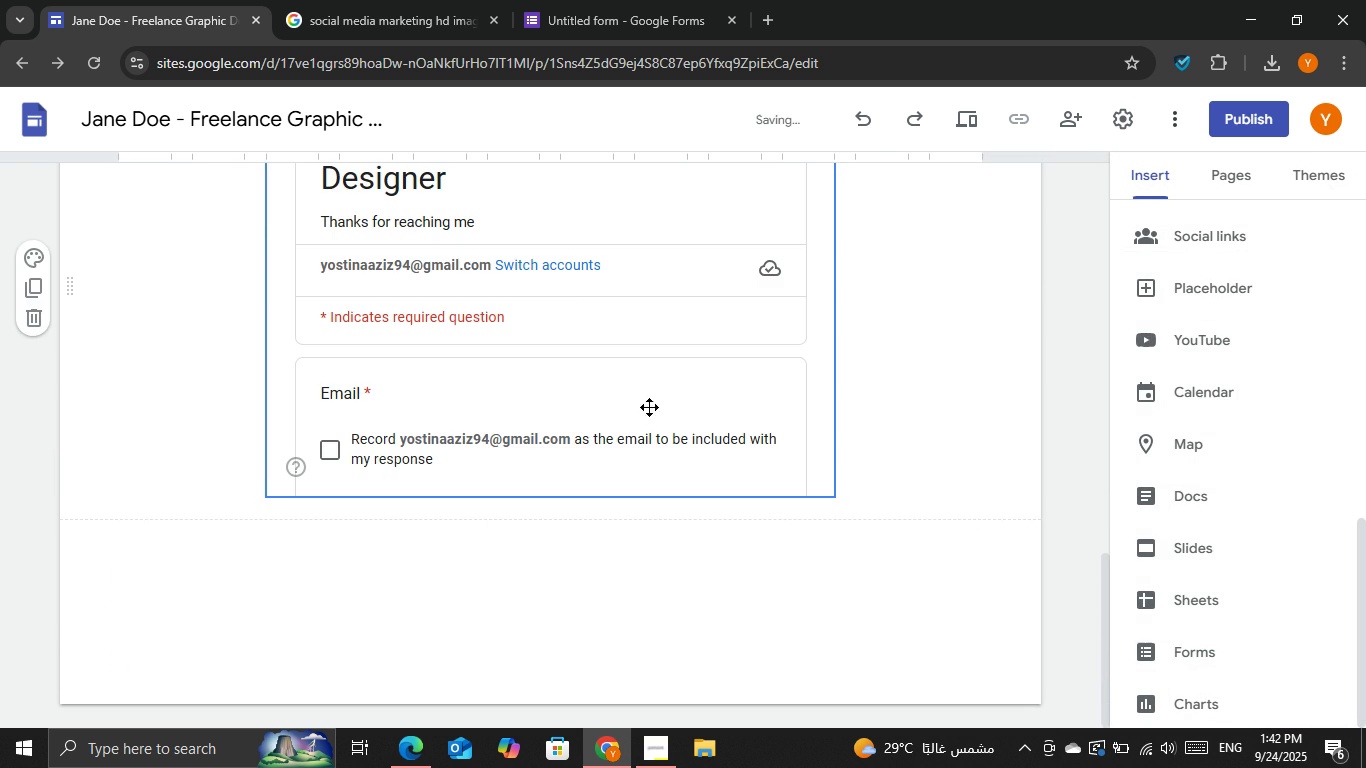 
left_click([649, 407])
 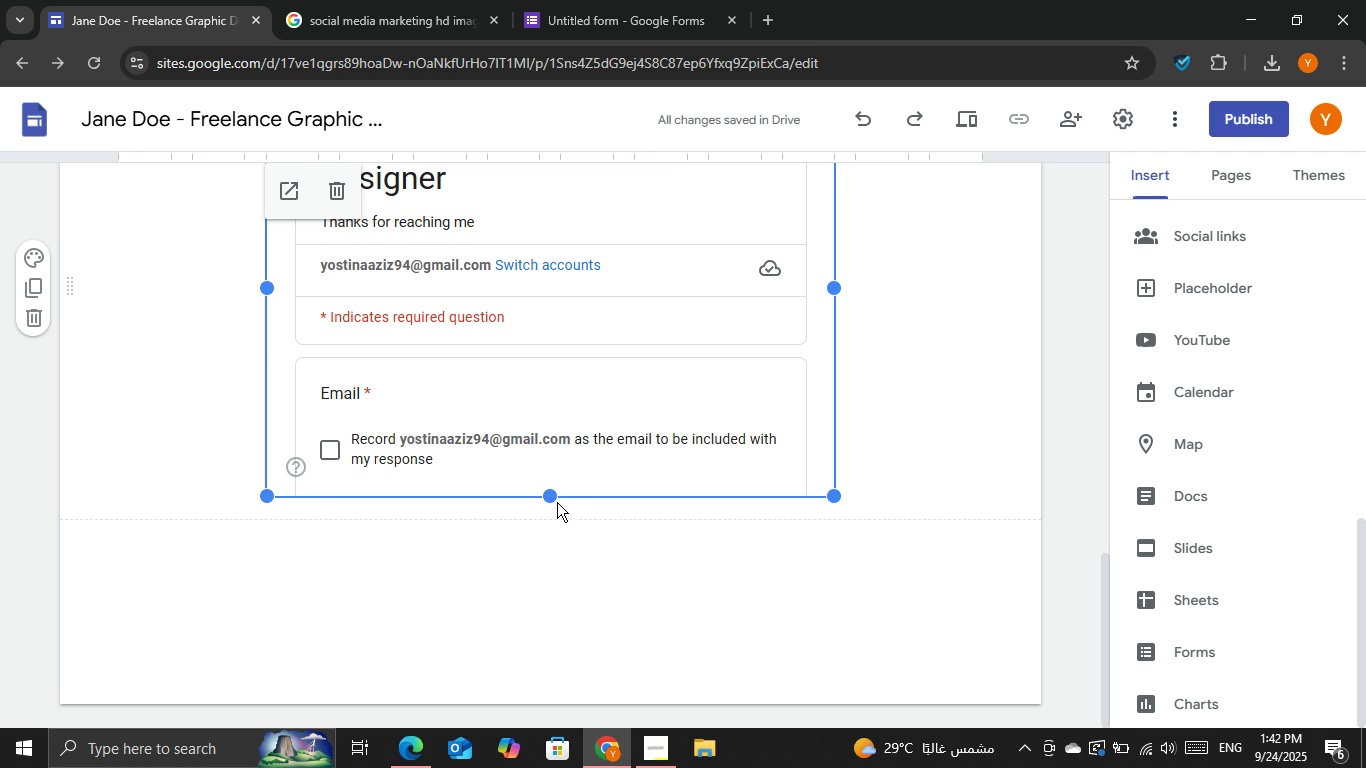 
left_click_drag(start_coordinate=[551, 496], to_coordinate=[601, 719])
 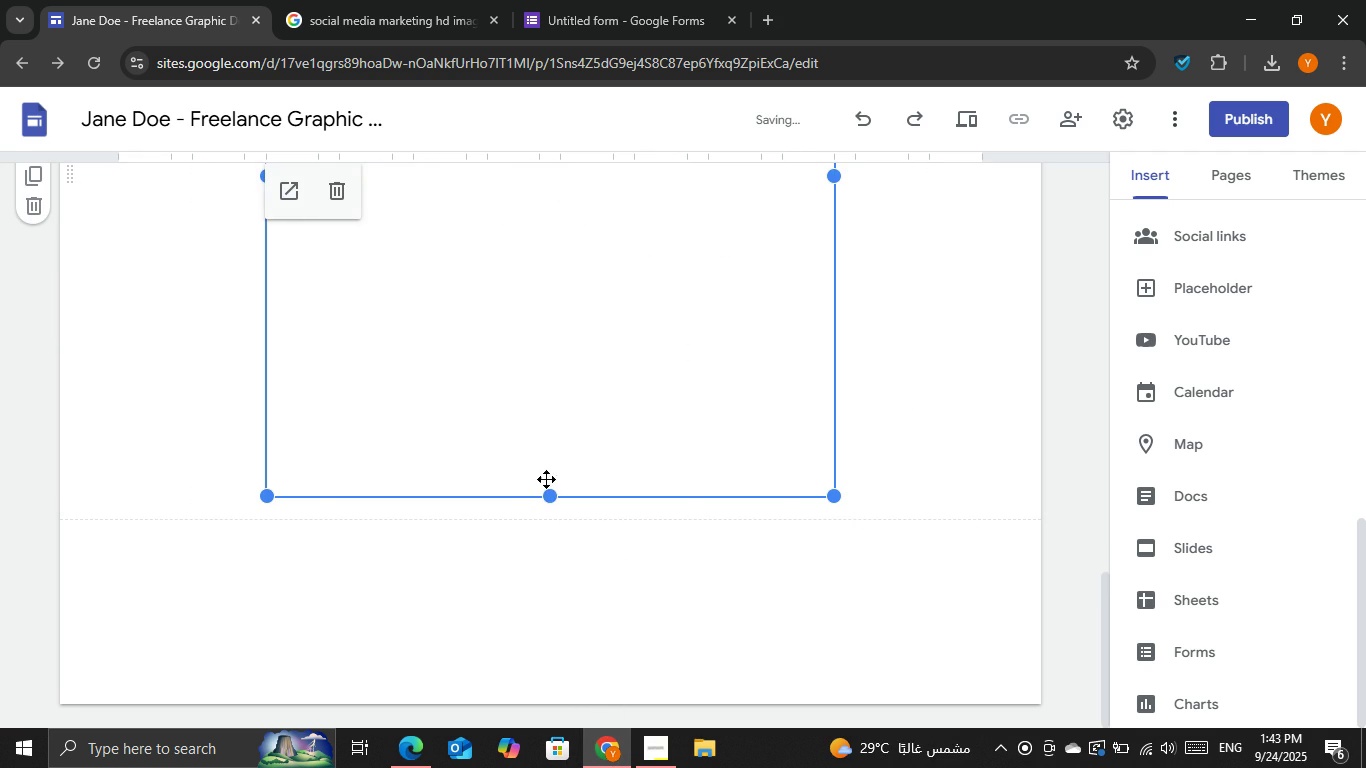 
scroll: coordinate [573, 645], scroll_direction: down, amount: 4.0
 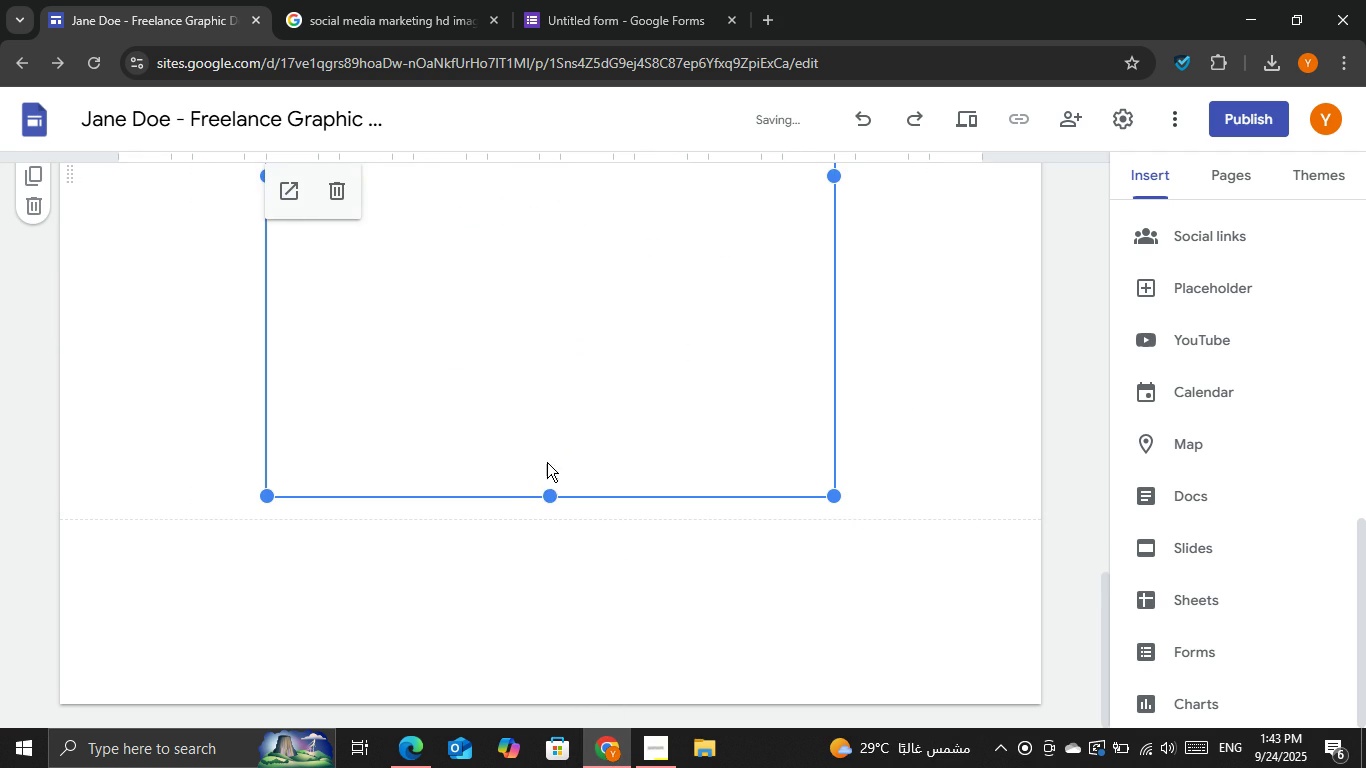 
left_click_drag(start_coordinate=[550, 492], to_coordinate=[615, 720])
 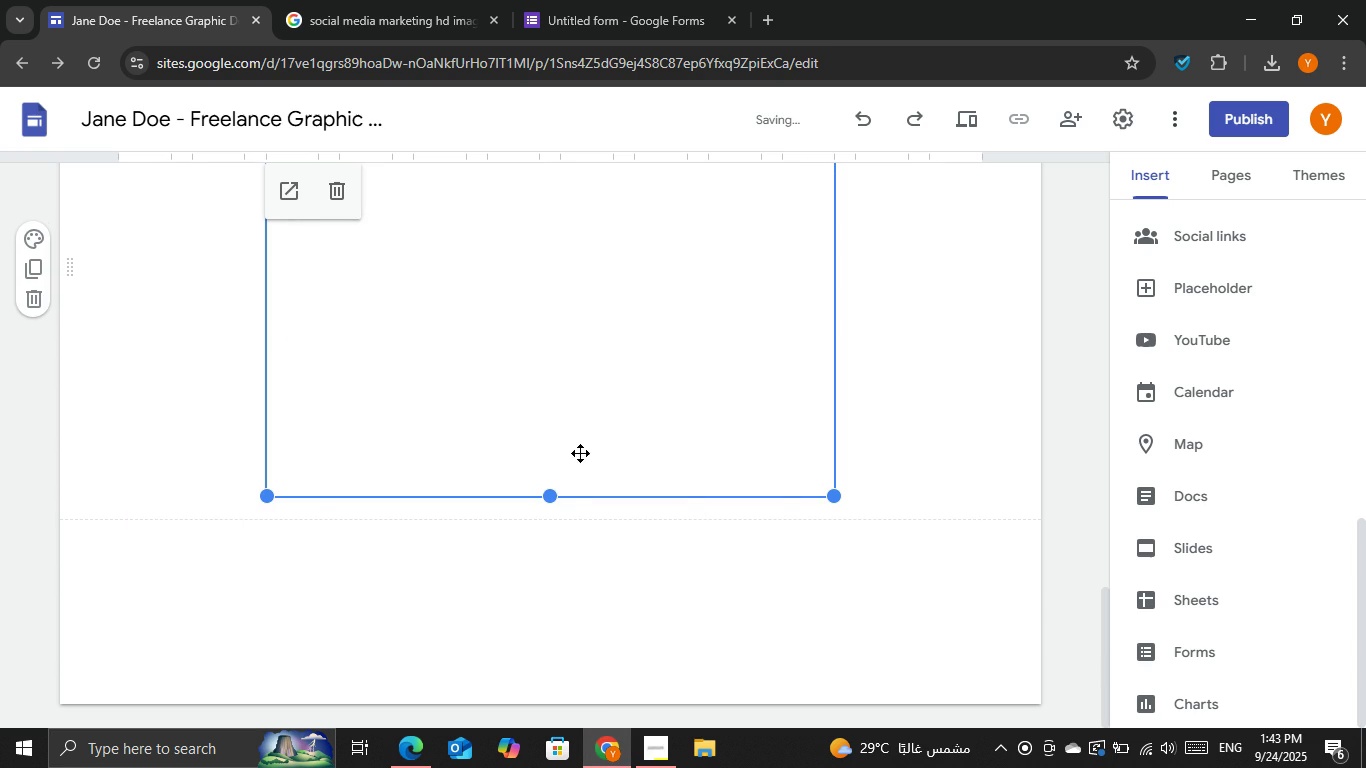 
left_click([580, 453])
 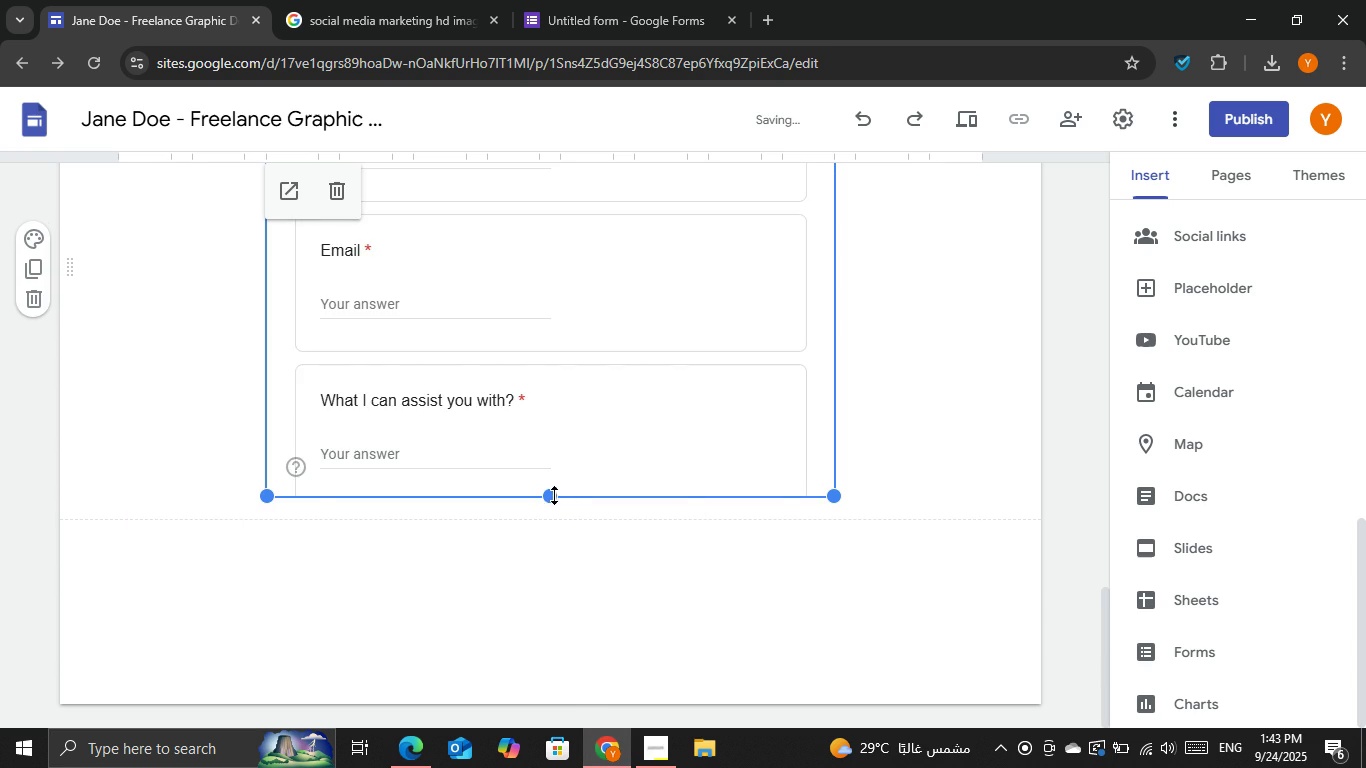 
left_click_drag(start_coordinate=[554, 495], to_coordinate=[575, 560])
 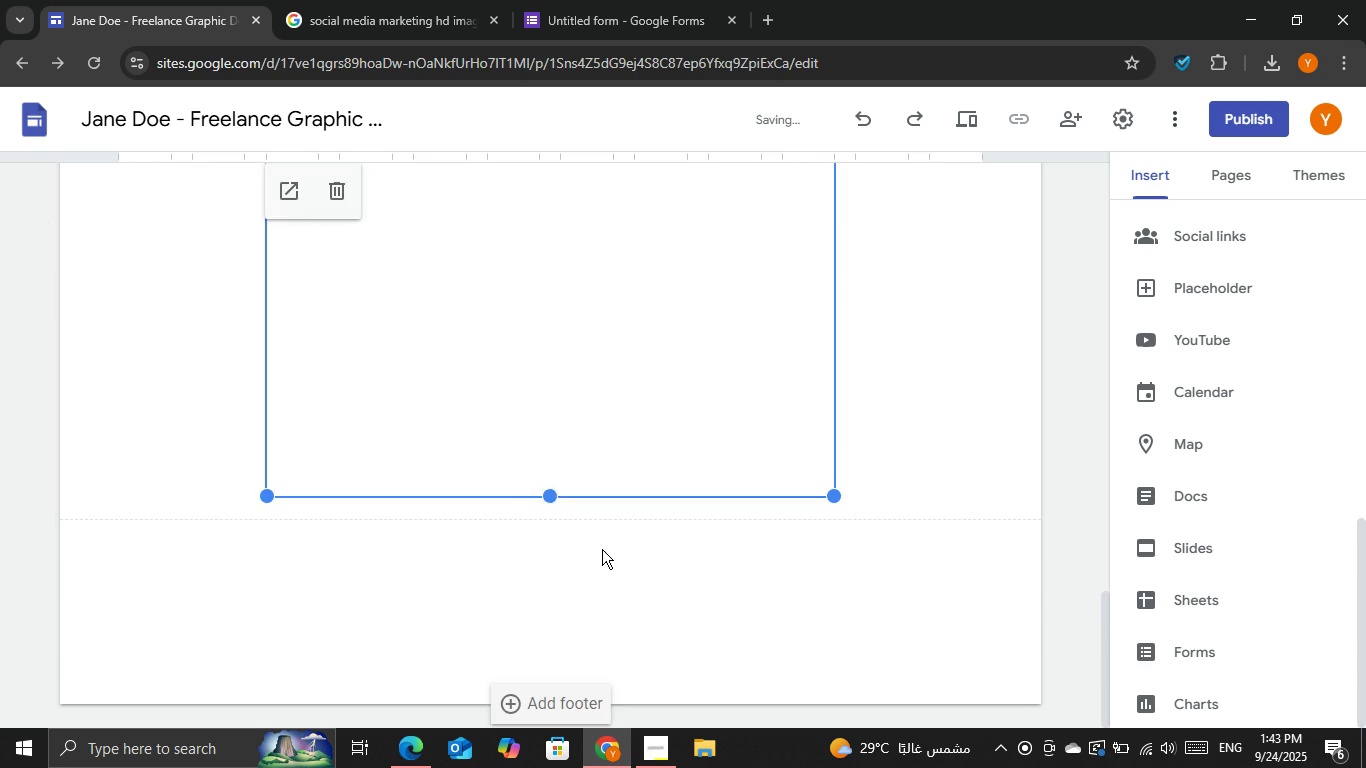 
left_click([602, 549])
 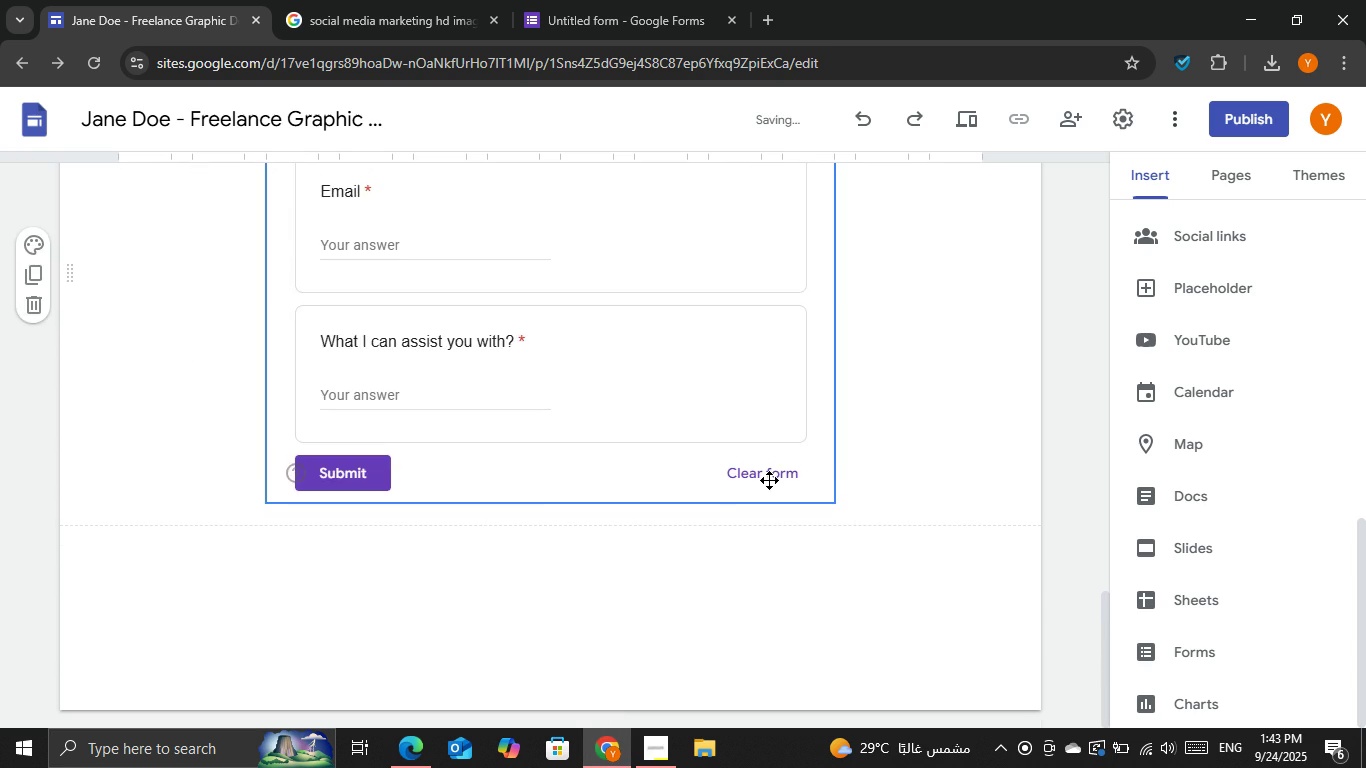 
scroll: coordinate [770, 440], scroll_direction: up, amount: 6.0
 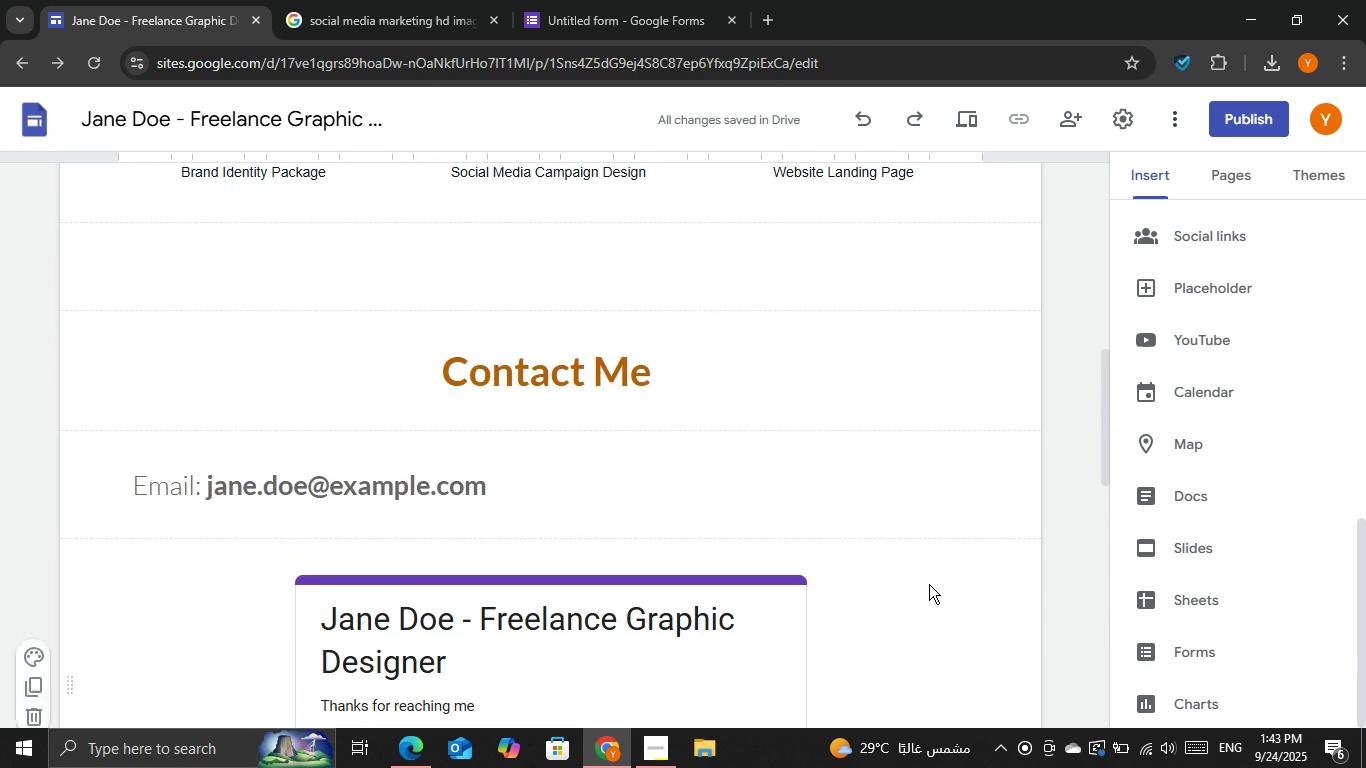 
left_click([929, 584])
 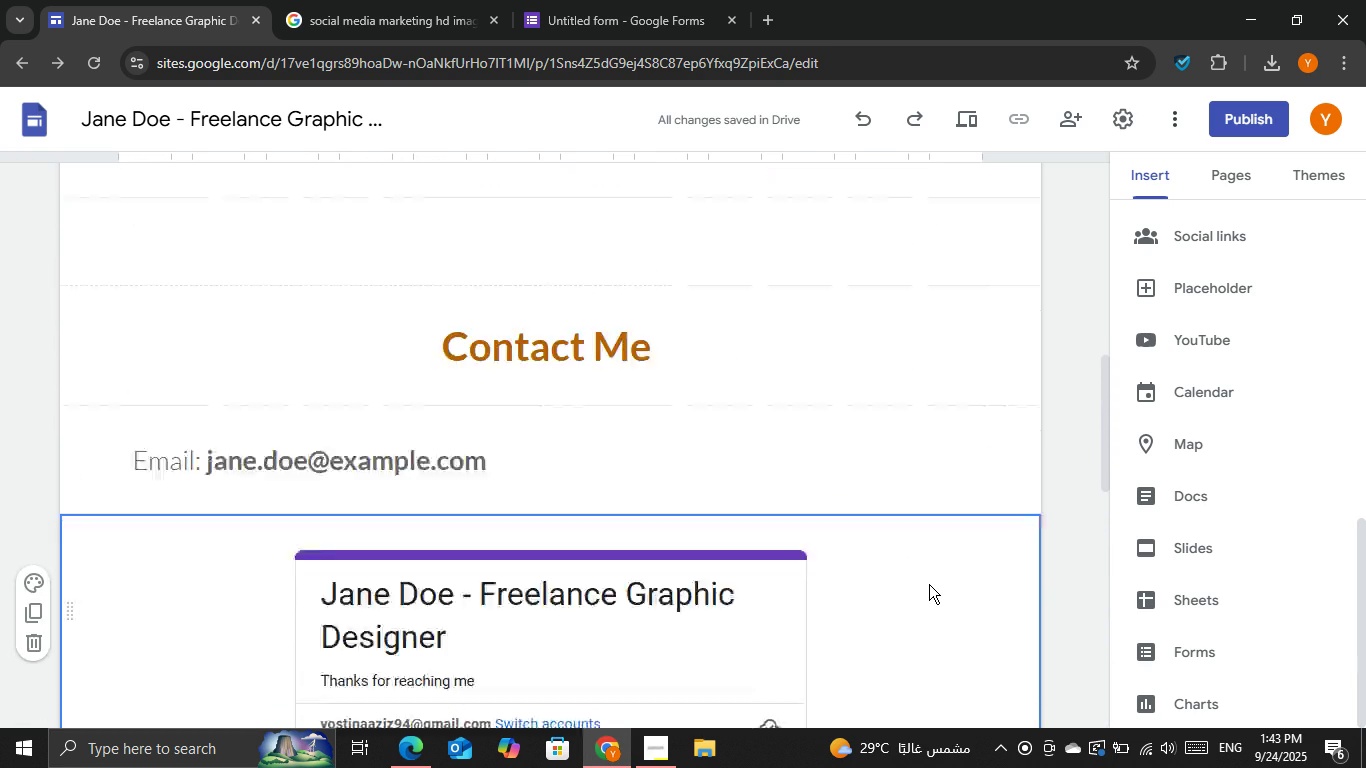 
scroll: coordinate [929, 584], scroll_direction: down, amount: 1.0
 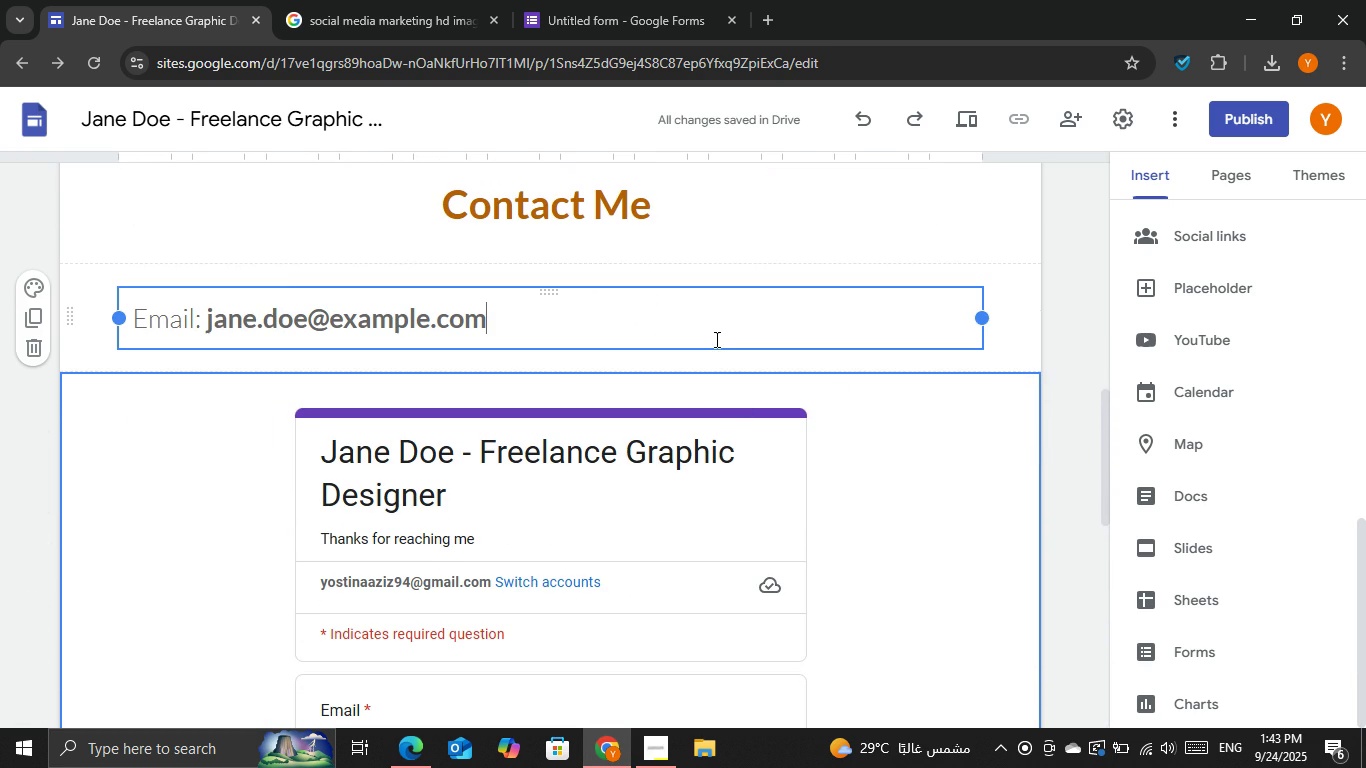 
left_click([715, 339])
 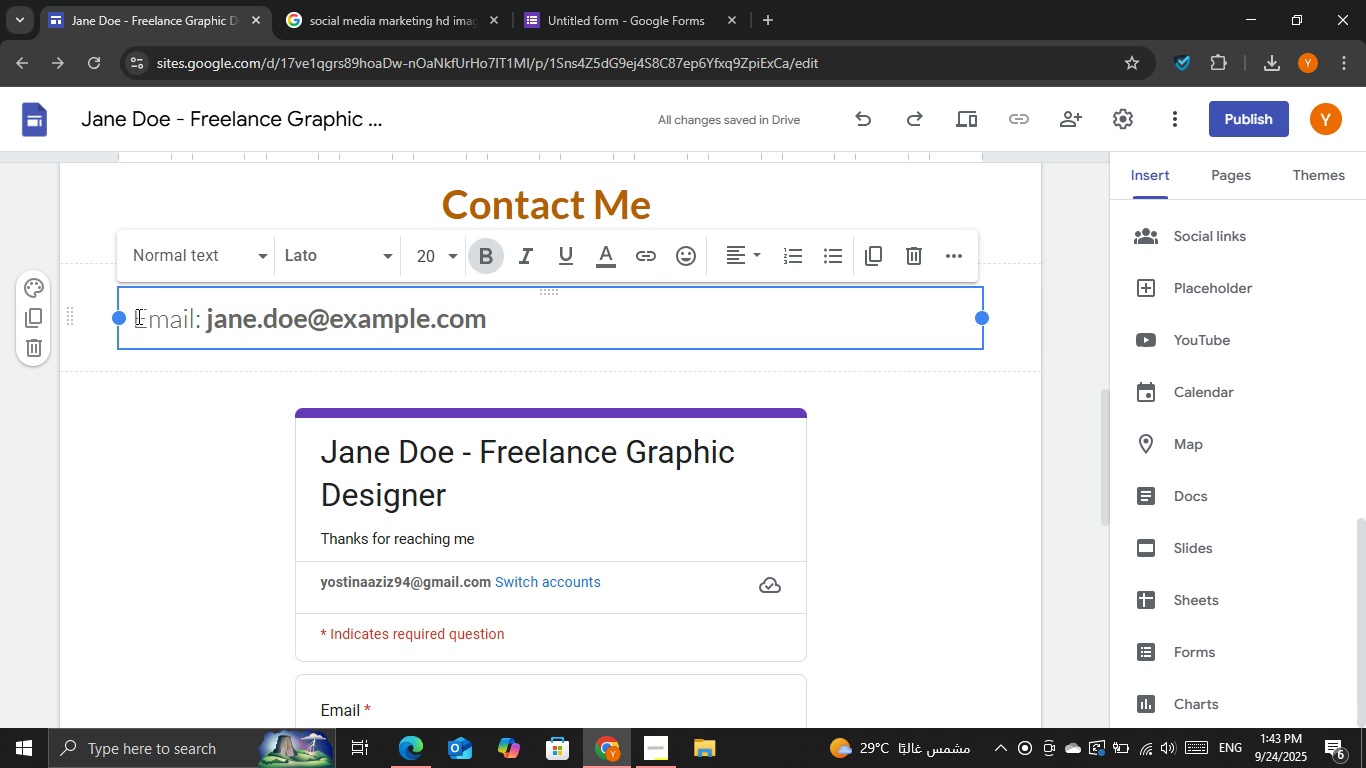 
left_click([137, 316])
 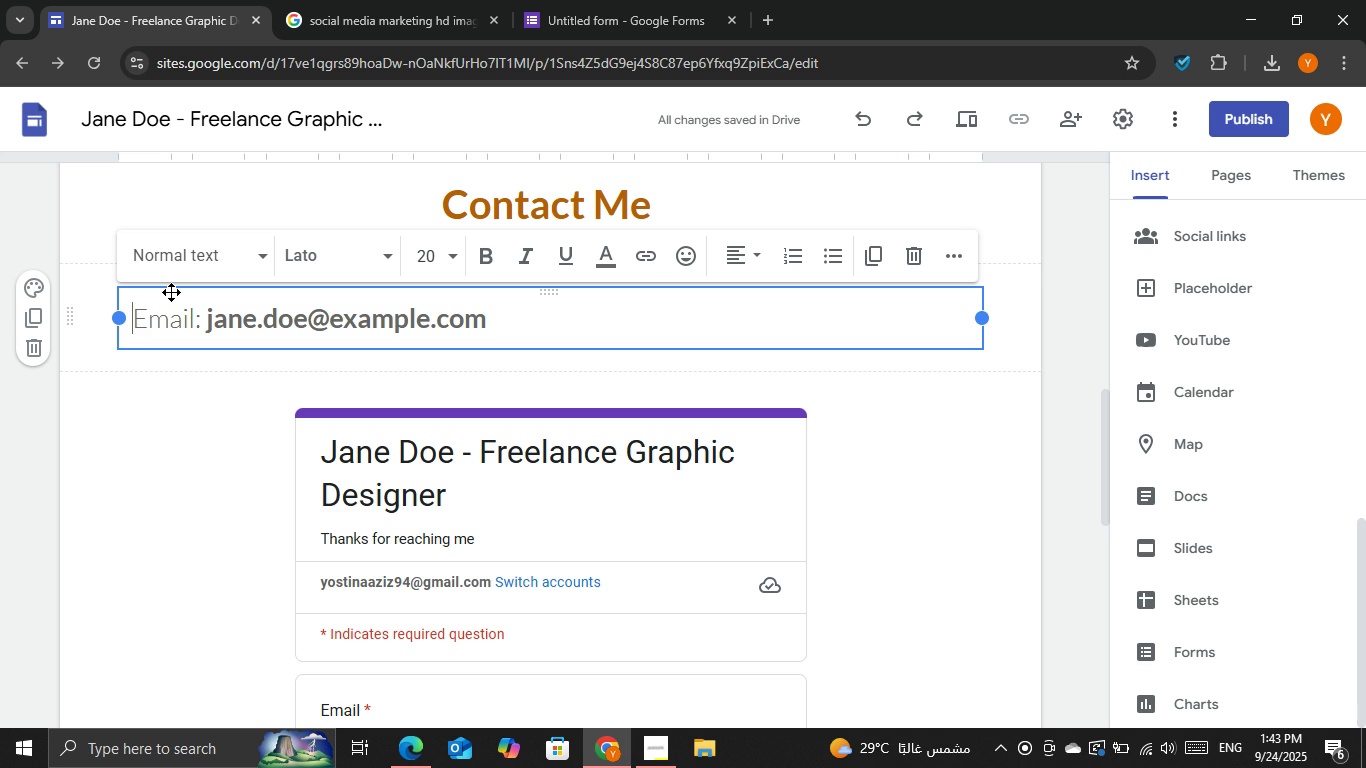 
type(Via )
 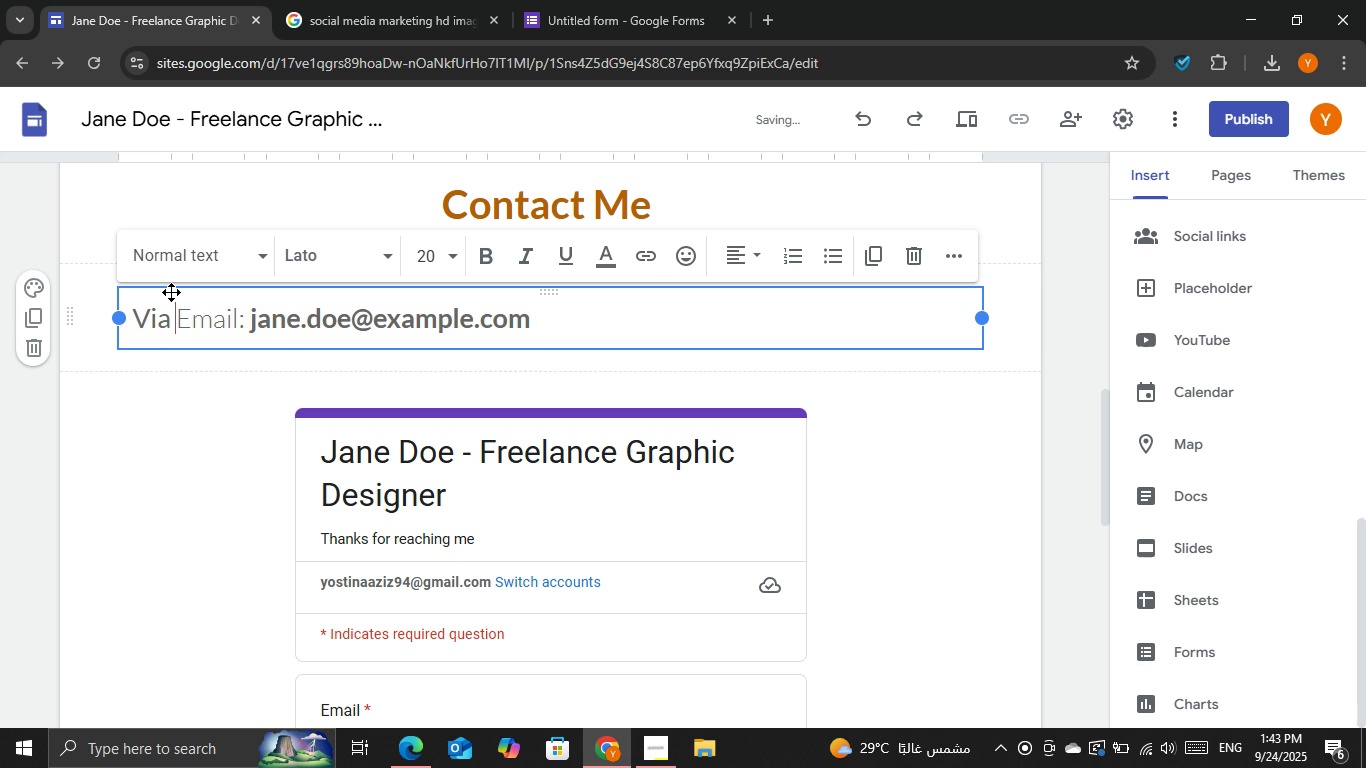 
key(ArrowRight)
 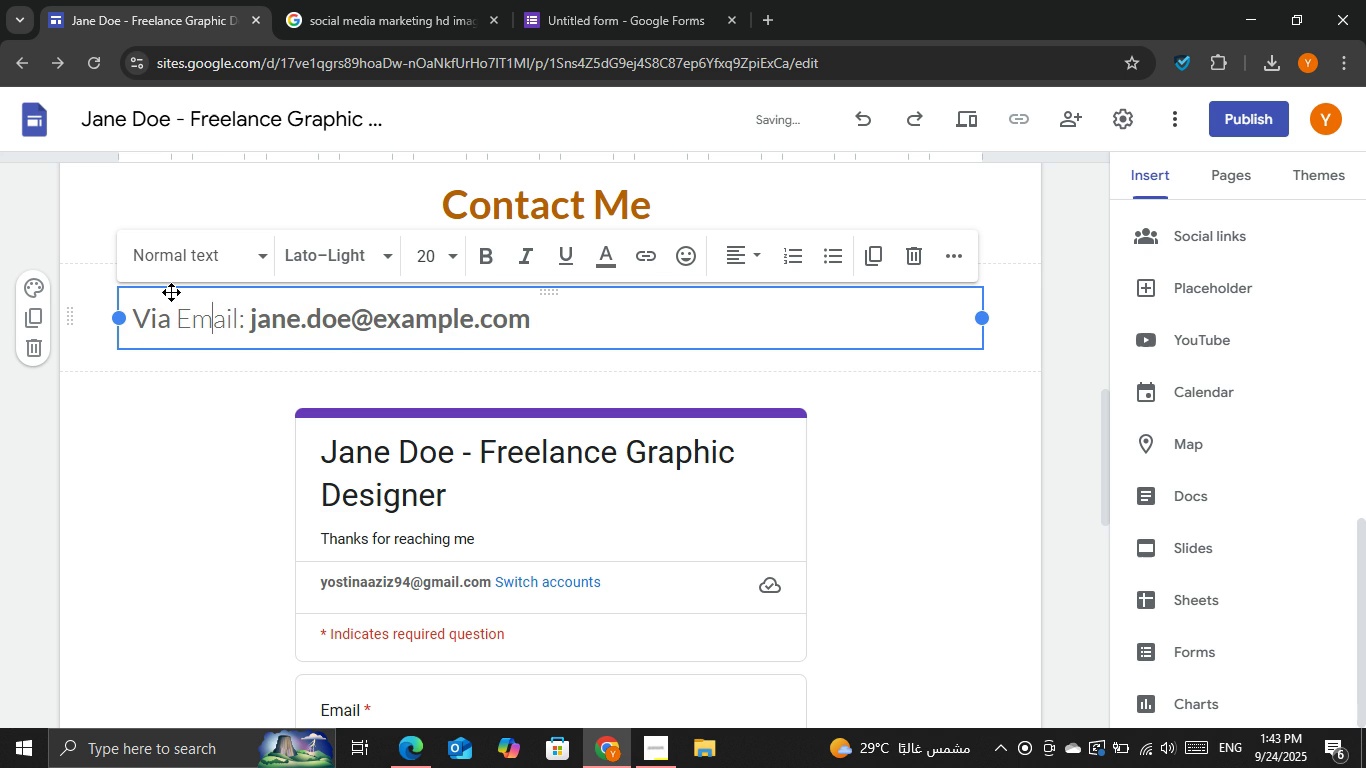 
key(ArrowRight)
 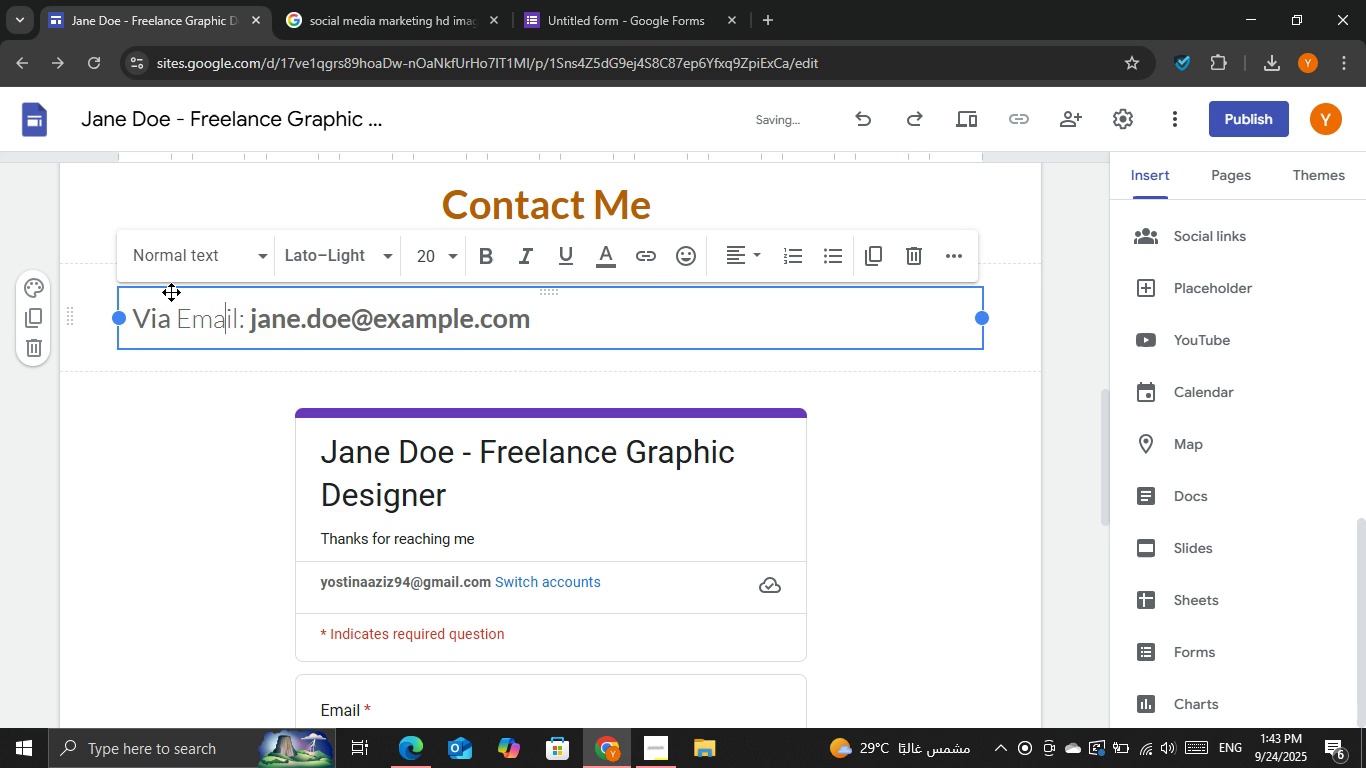 
key(ArrowRight)
 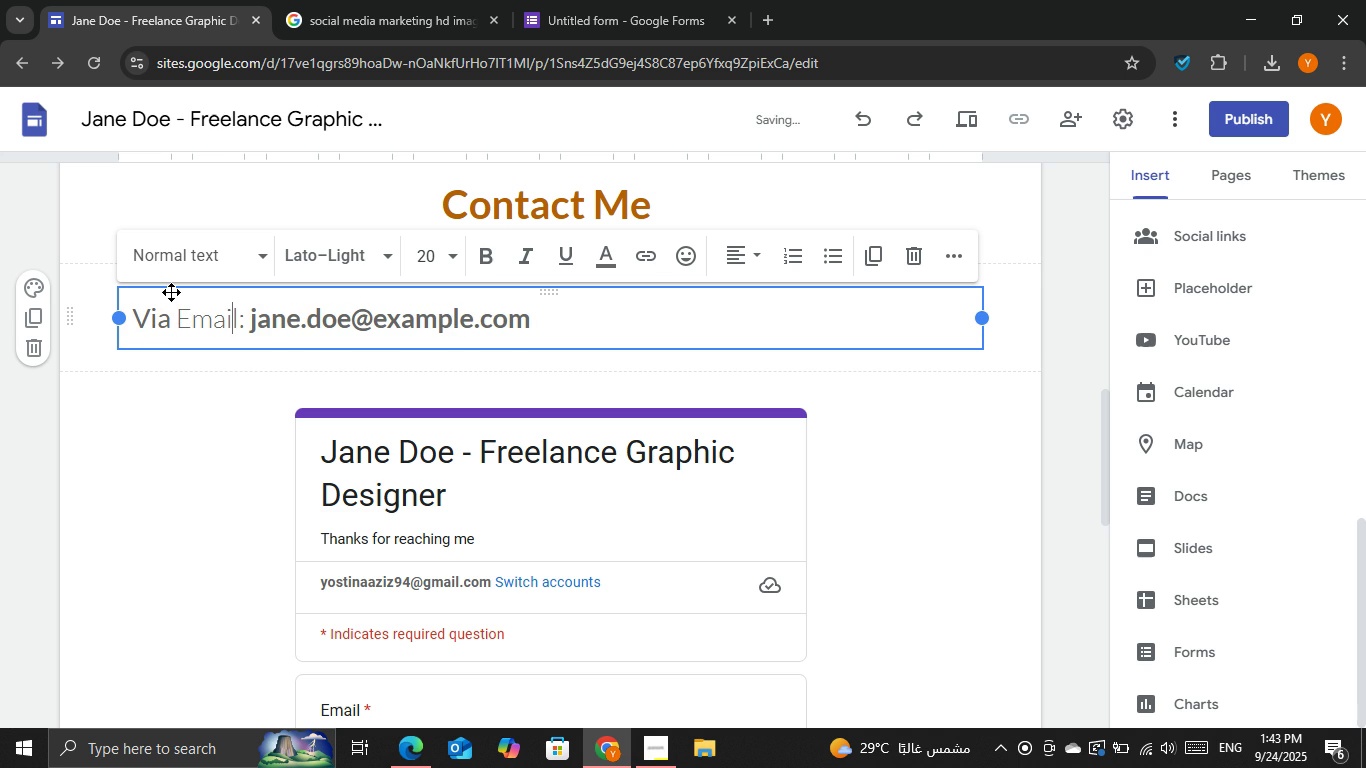 
key(ArrowRight)
 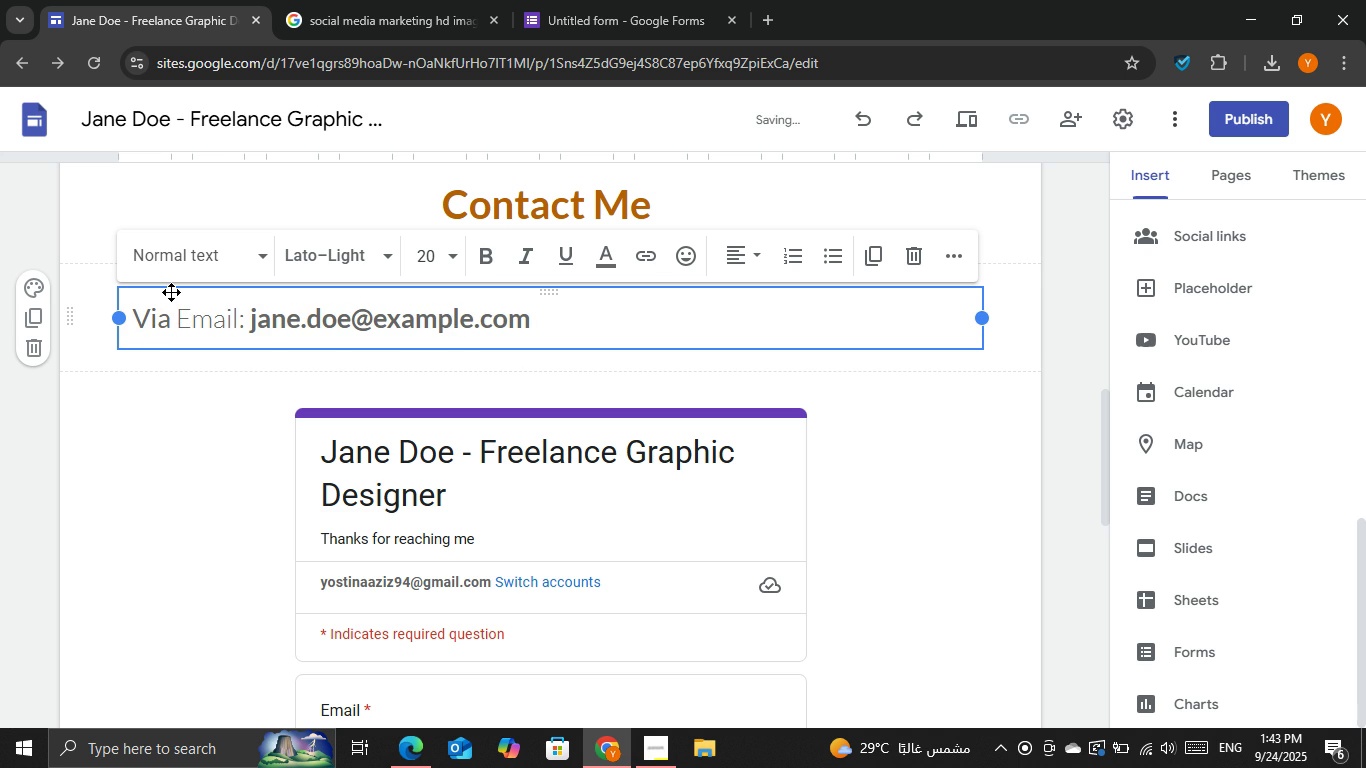 
key(ArrowRight)
 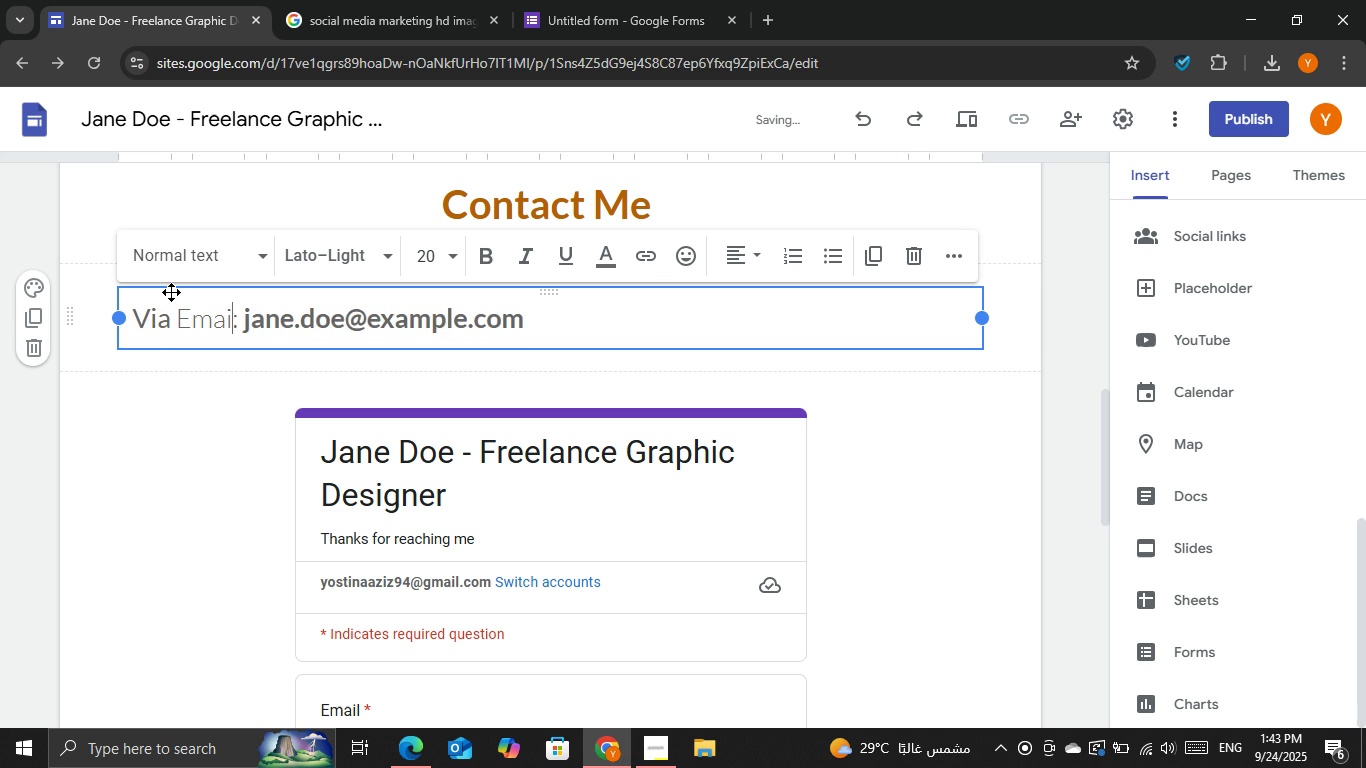 
key(Backspace)
key(Backspace)
key(Backspace)
key(Backspace)
key(Backspace)
type(E)
key(Backspace)
type(email)
key(Backspace)
key(Backspace)
key(Backspace)
key(Backspace)
key(Backspace)
key(Backspace)
type( )
key(Backspace)
key(Backspace)
key(Backspace)
key(Backspace)
key(Backspace)
 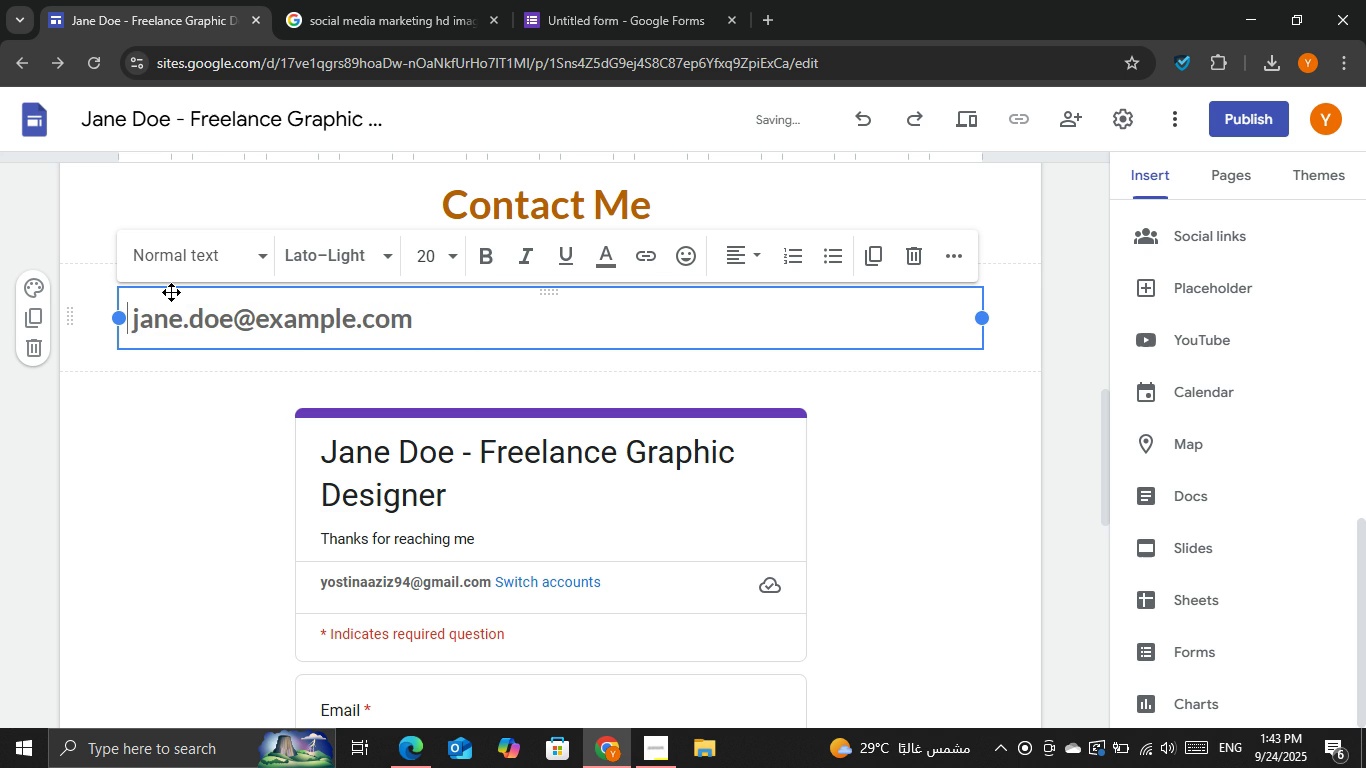 
 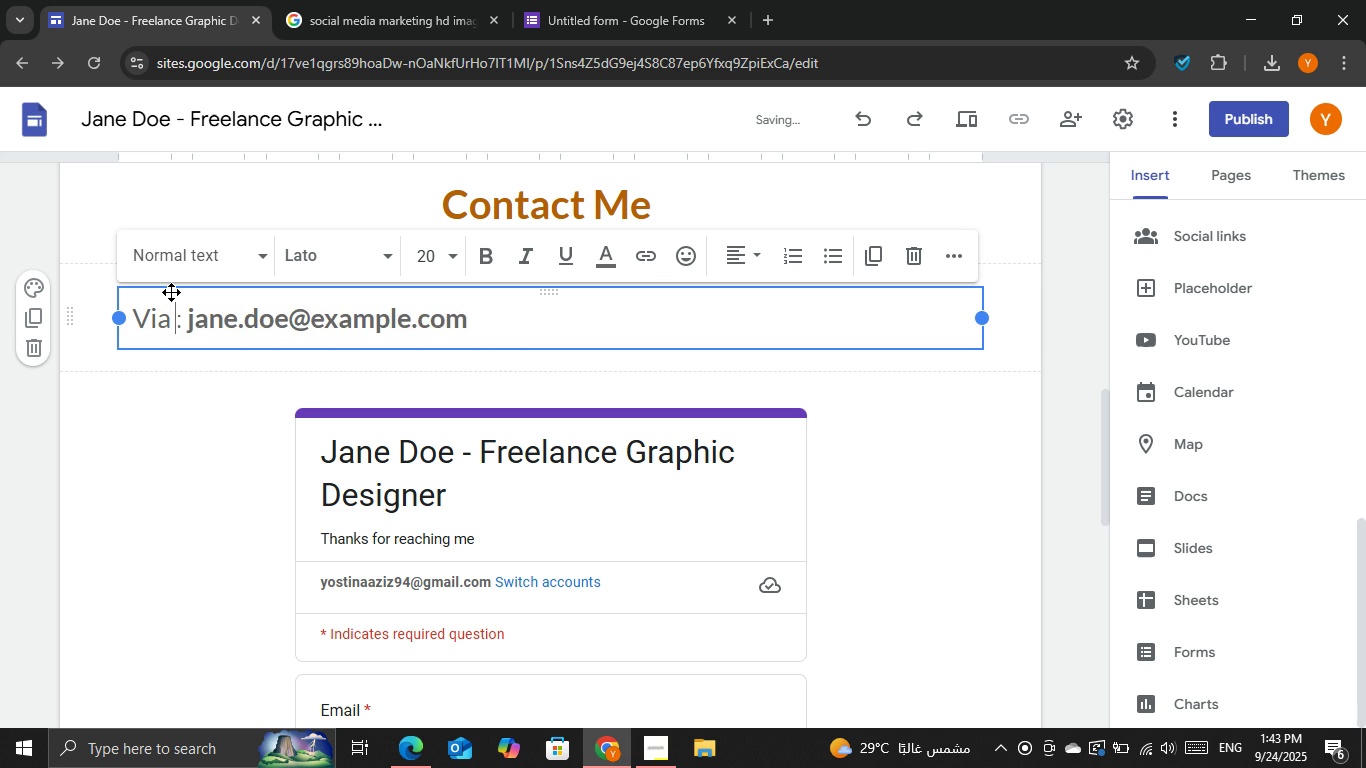 
key(ArrowRight)
 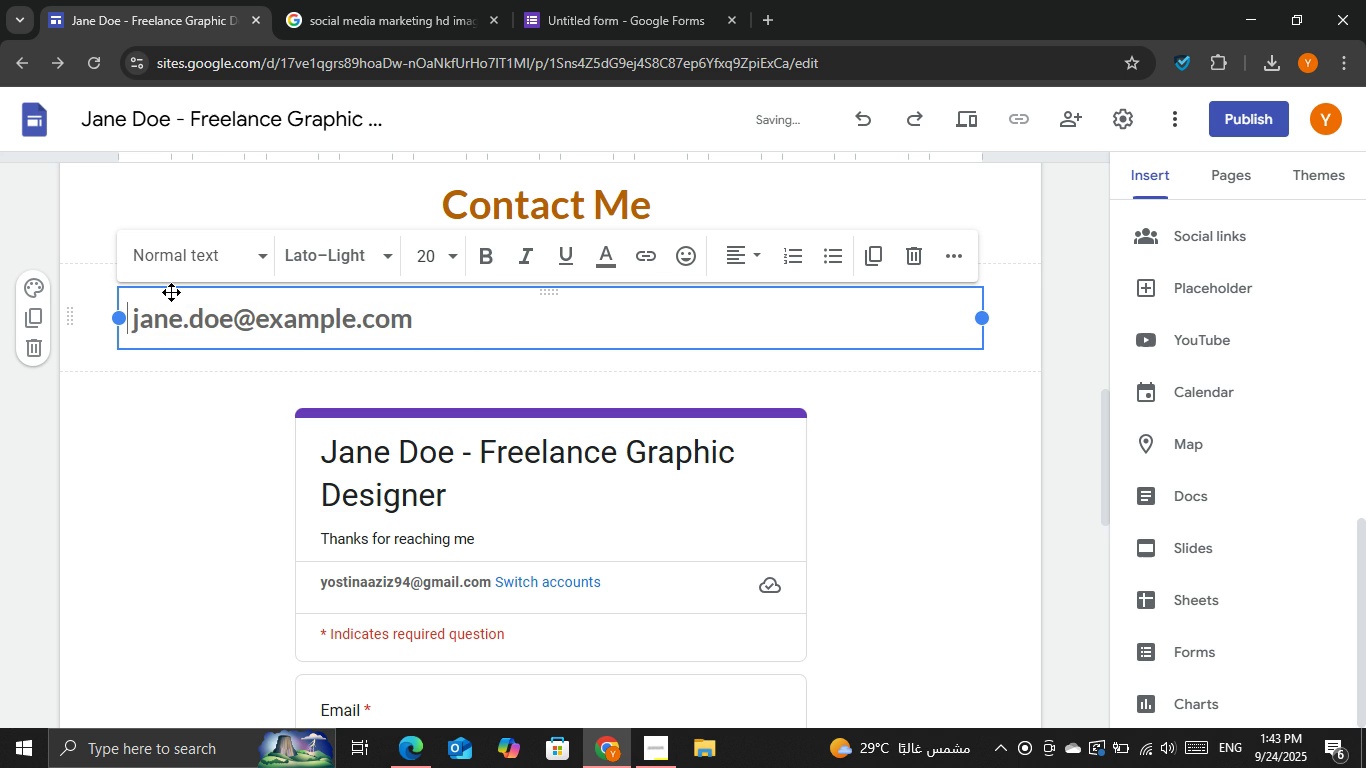 
key(Backspace)
type(em)
key(Backspace)
key(Backspace)
type(Email: )
 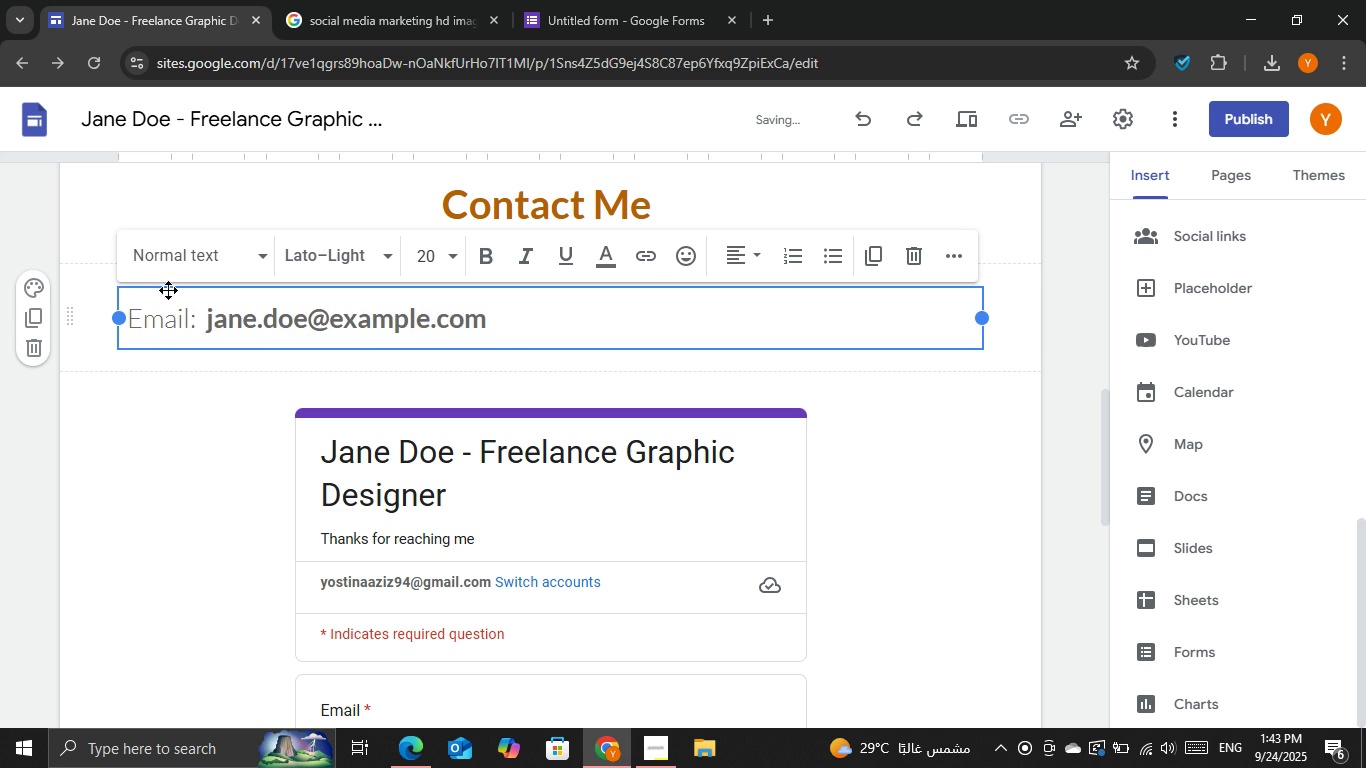 
left_click([347, 388])
 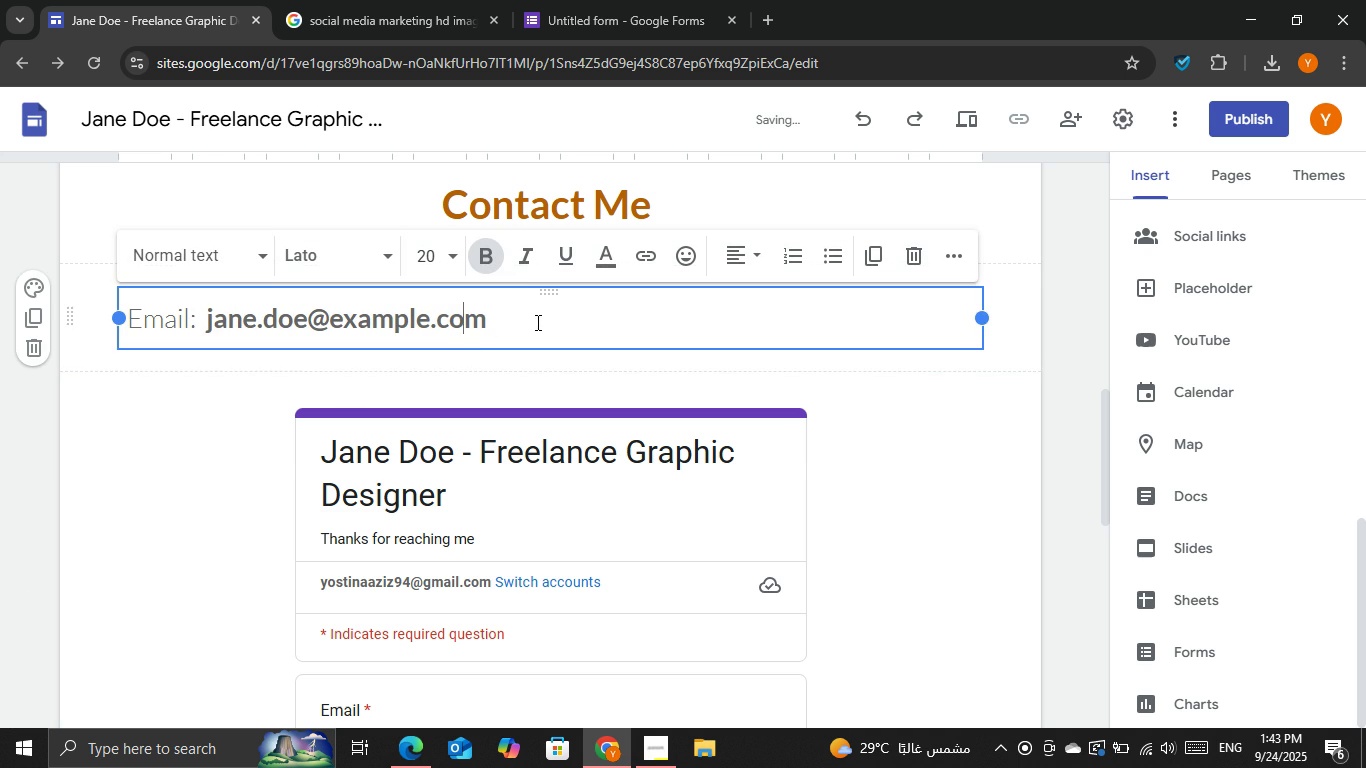 
double_click([537, 322])
 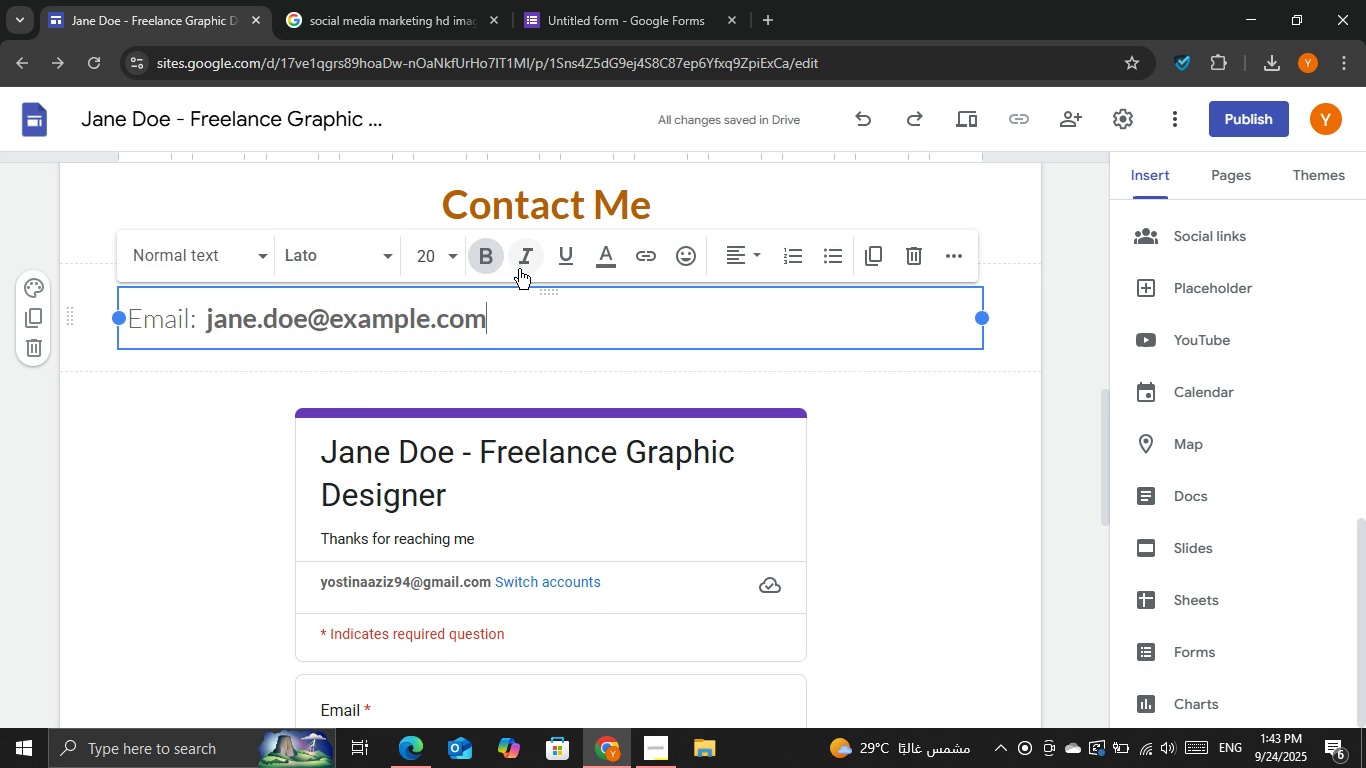 
key(Shift+Enter)
 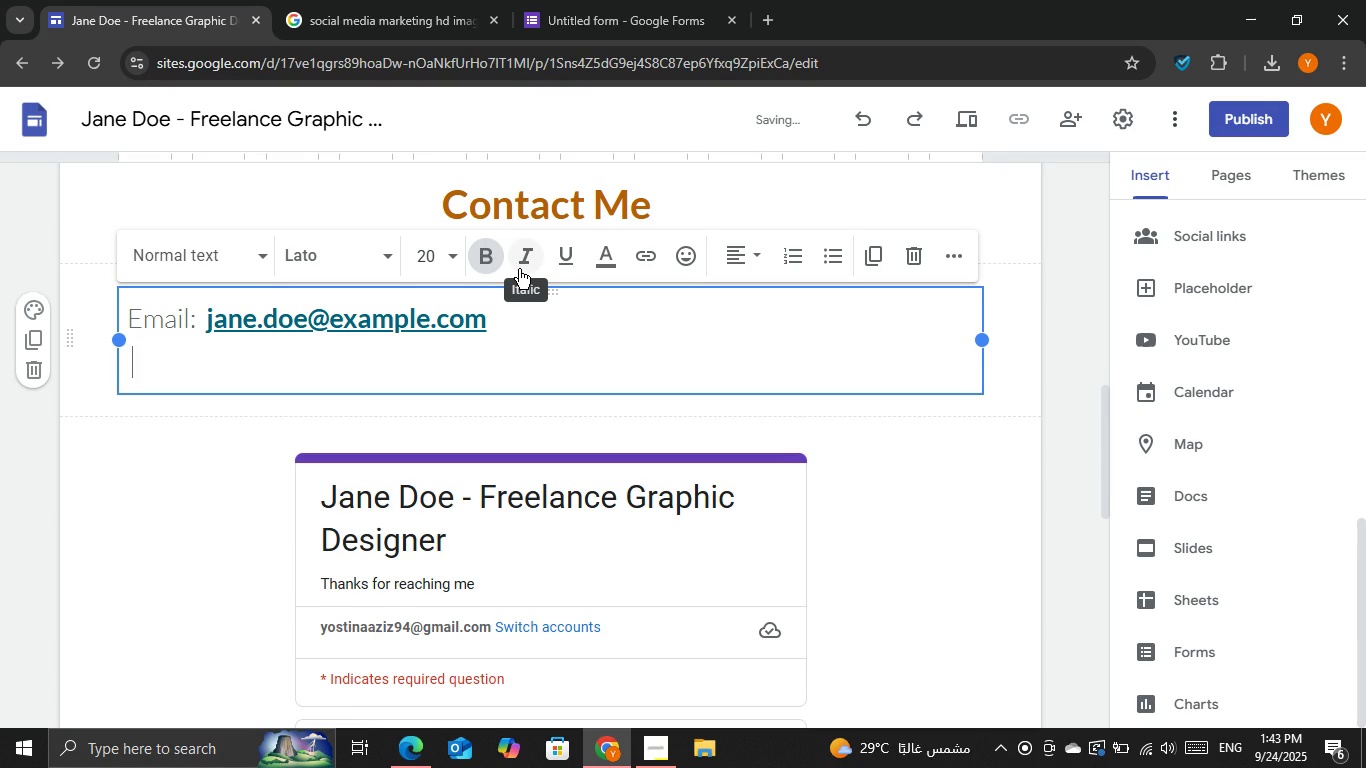 
key(Space)
 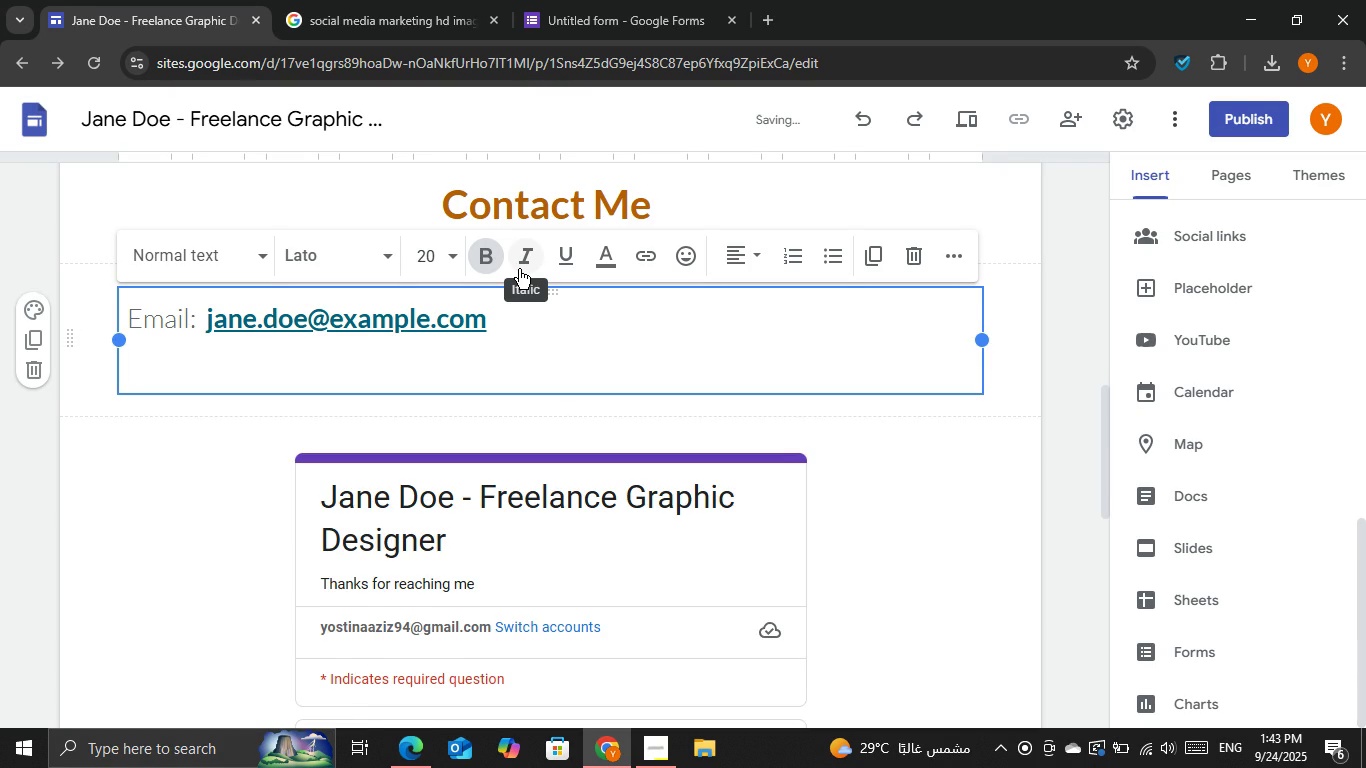 
key(Shift+Quote)
 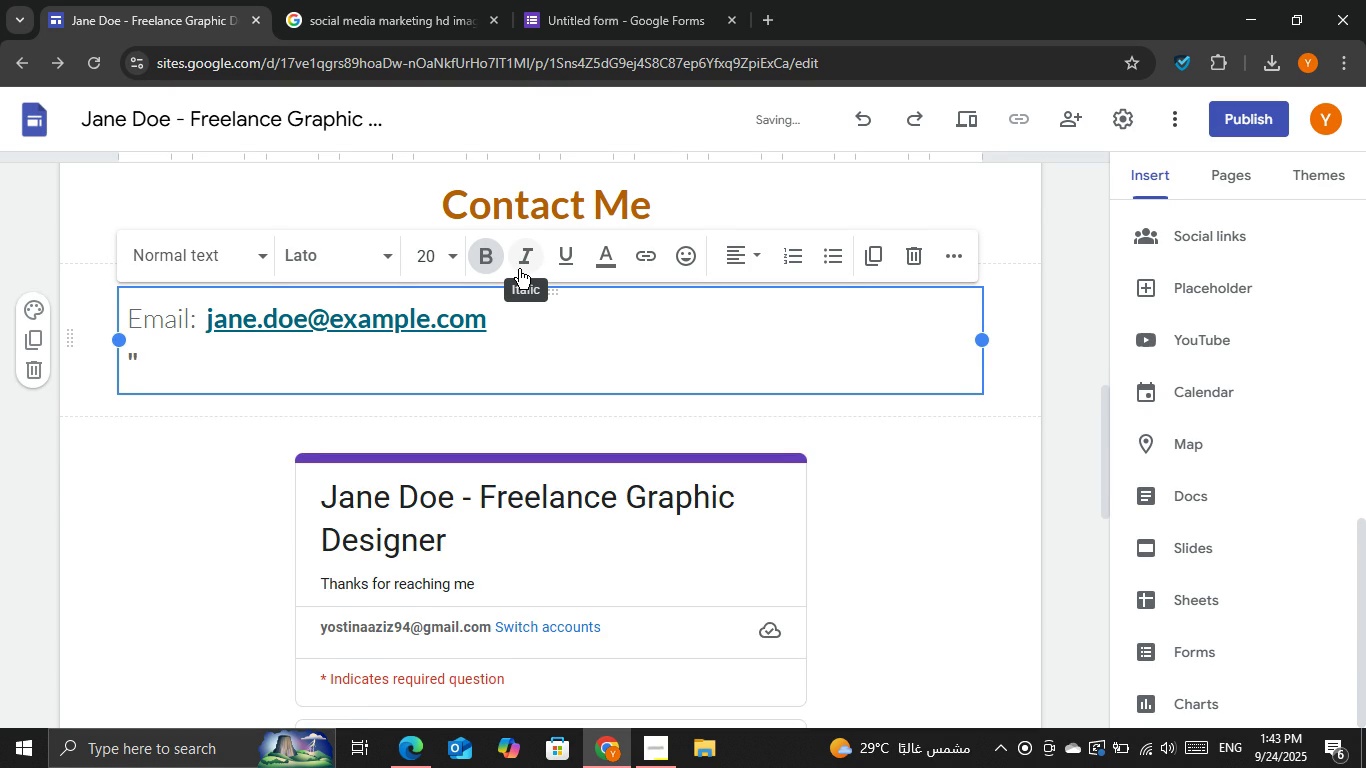 
key(Backspace)
 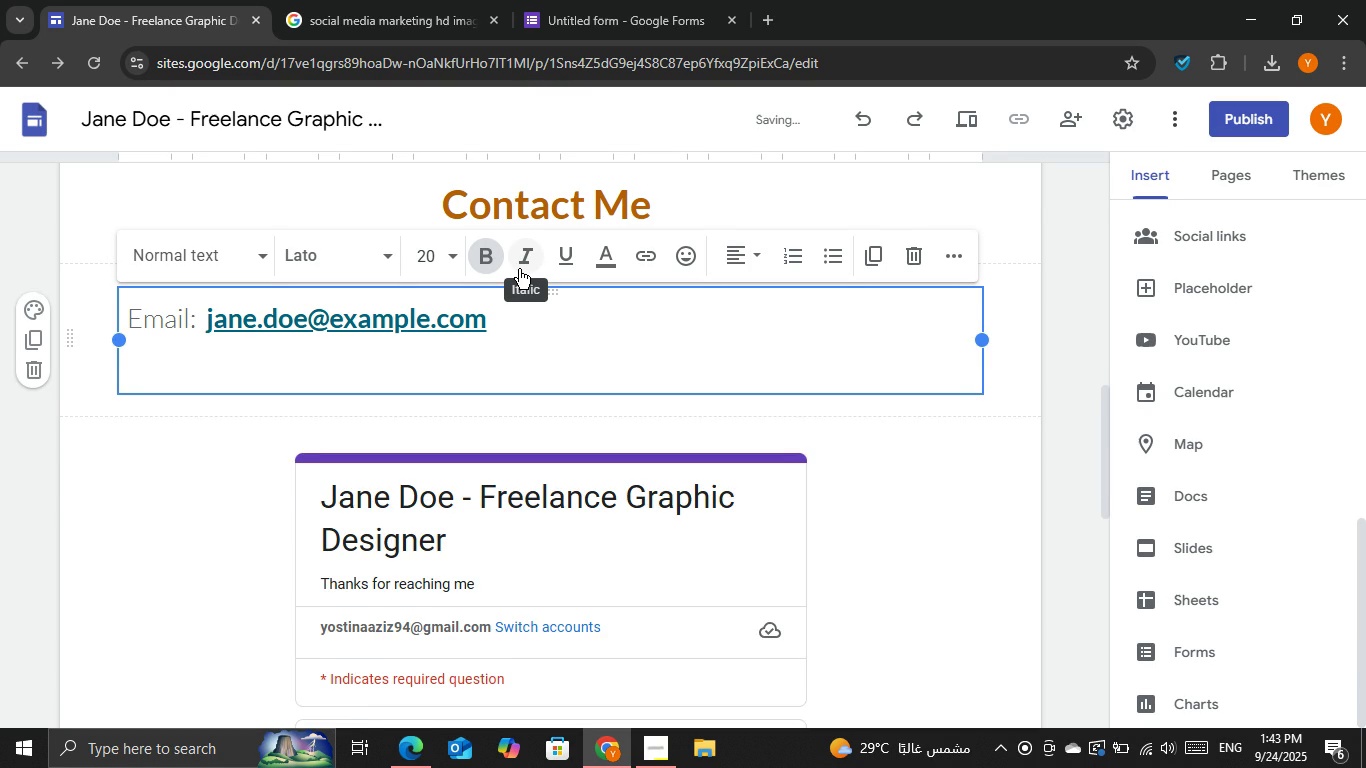 
key(Shift+Enter)
 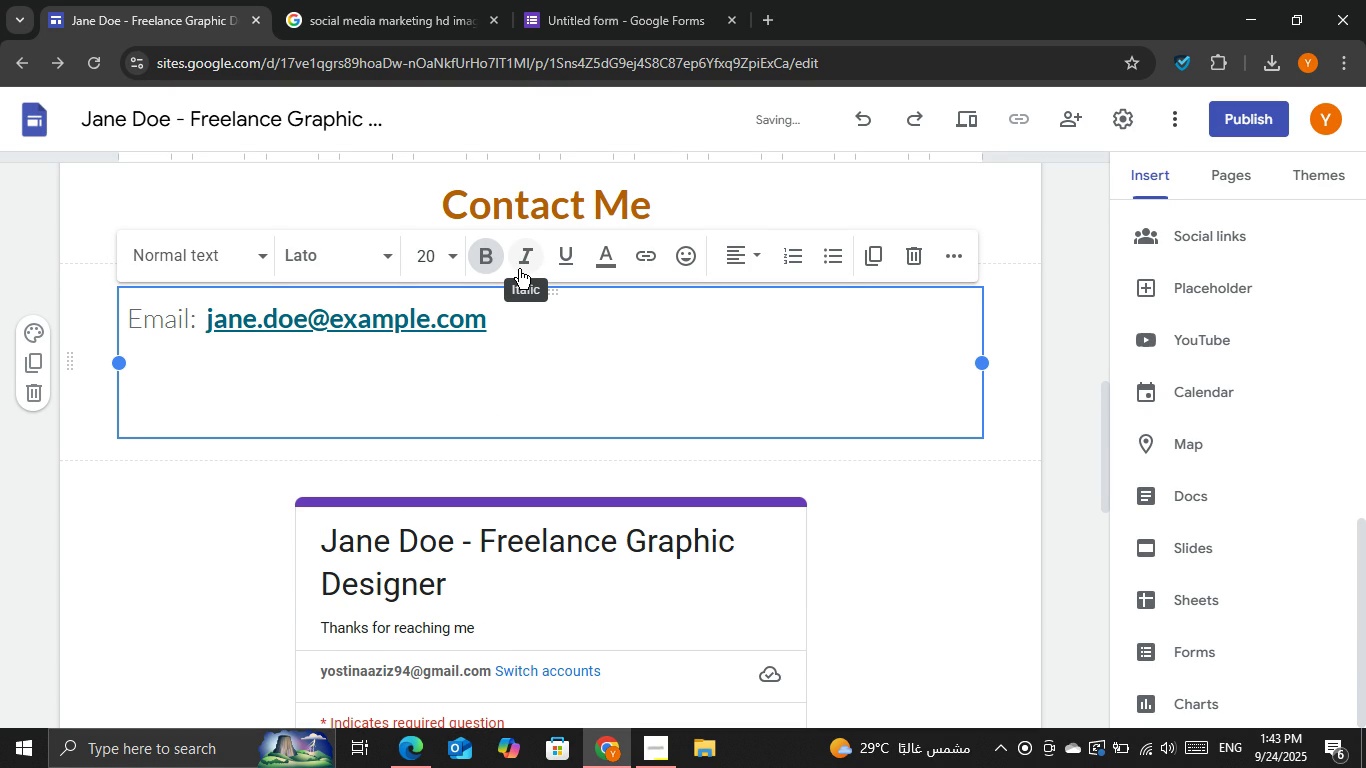 
type(Ot)
key(Backspace)
type(r yu can filll)
key(Backspace)
type( the form.)
key(Backspace)
type(:)
 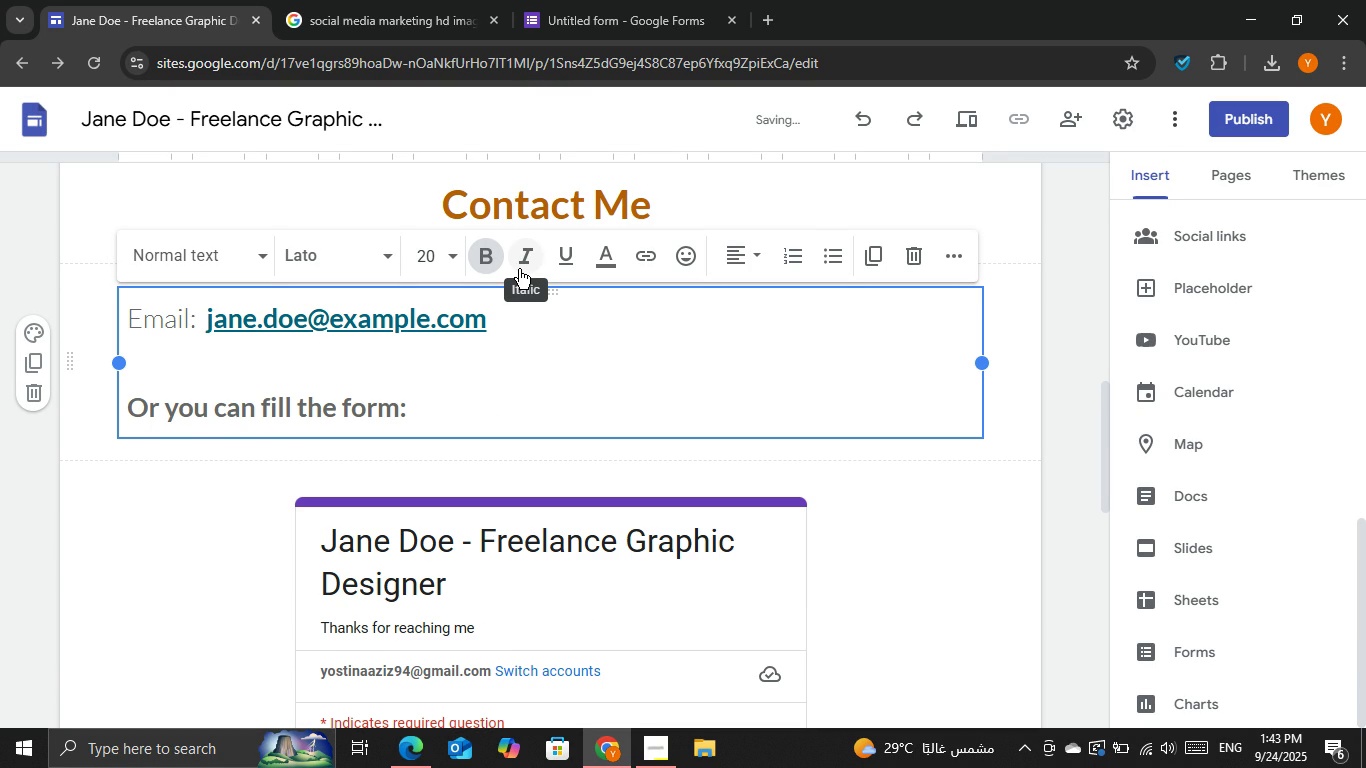 
left_click([274, 493])
 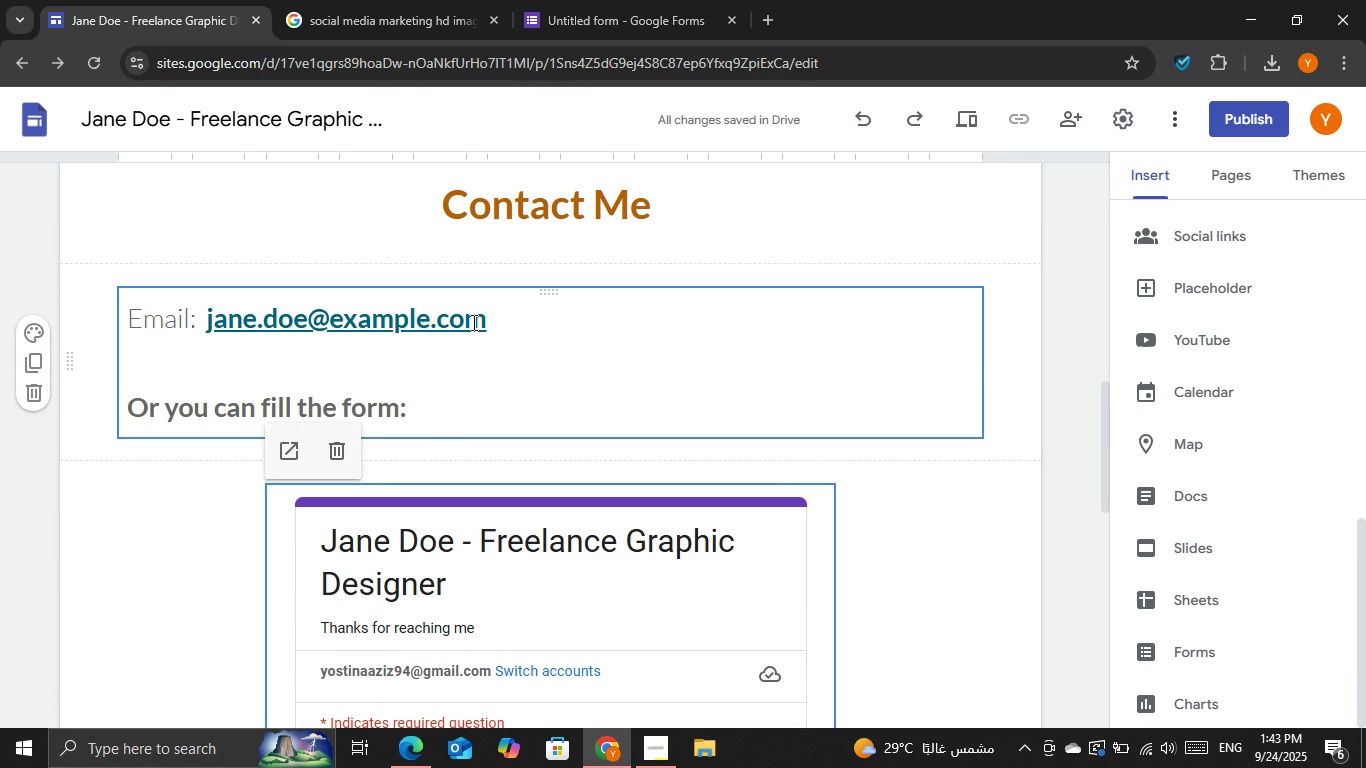 
left_click_drag(start_coordinate=[493, 321], to_coordinate=[130, 327])
 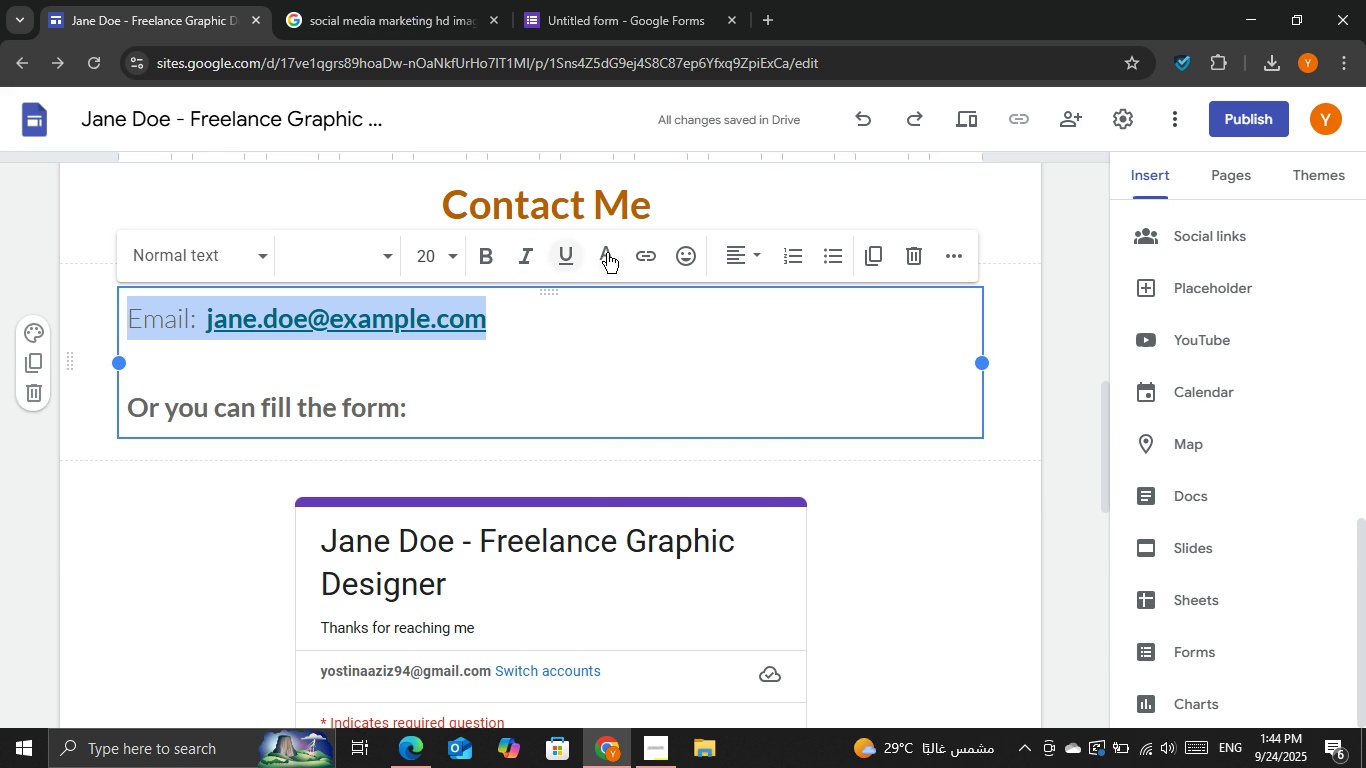 
left_click([609, 253])
 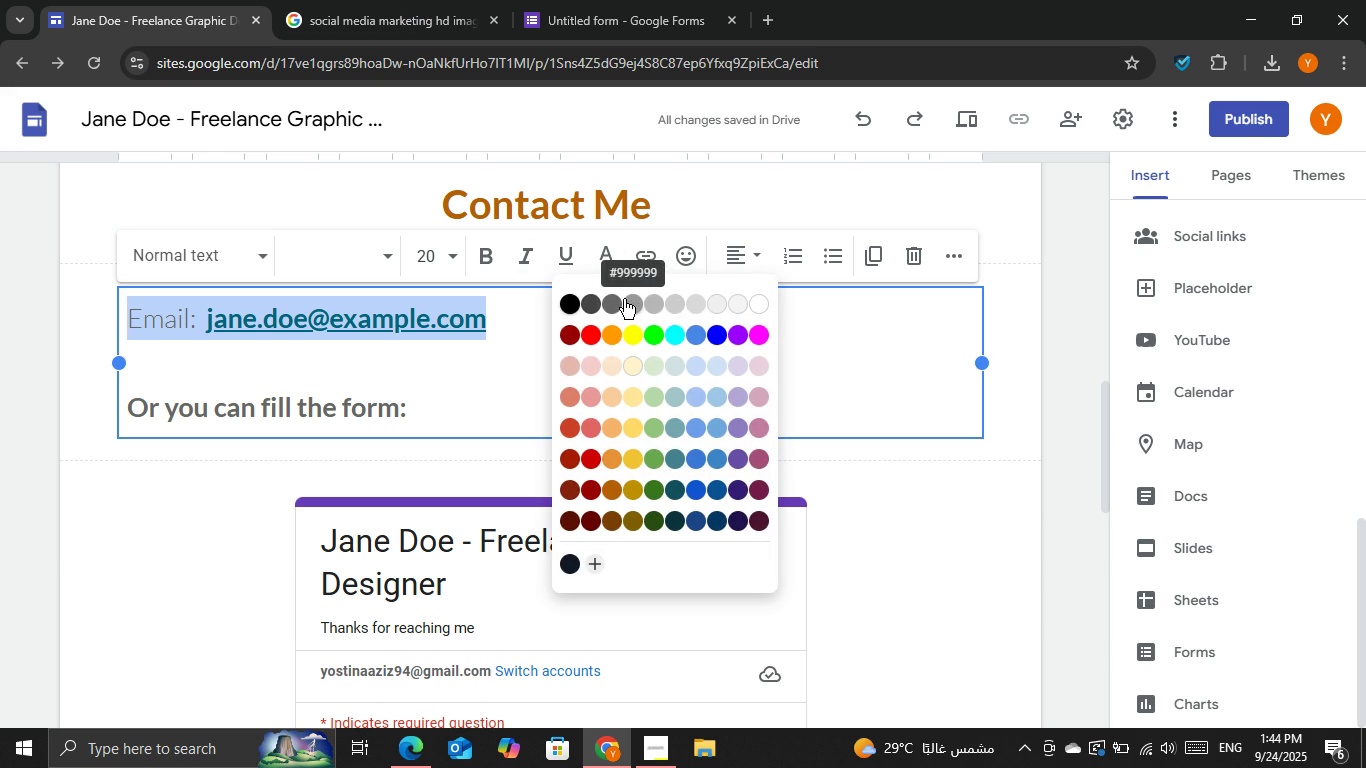 
left_click([624, 299])
 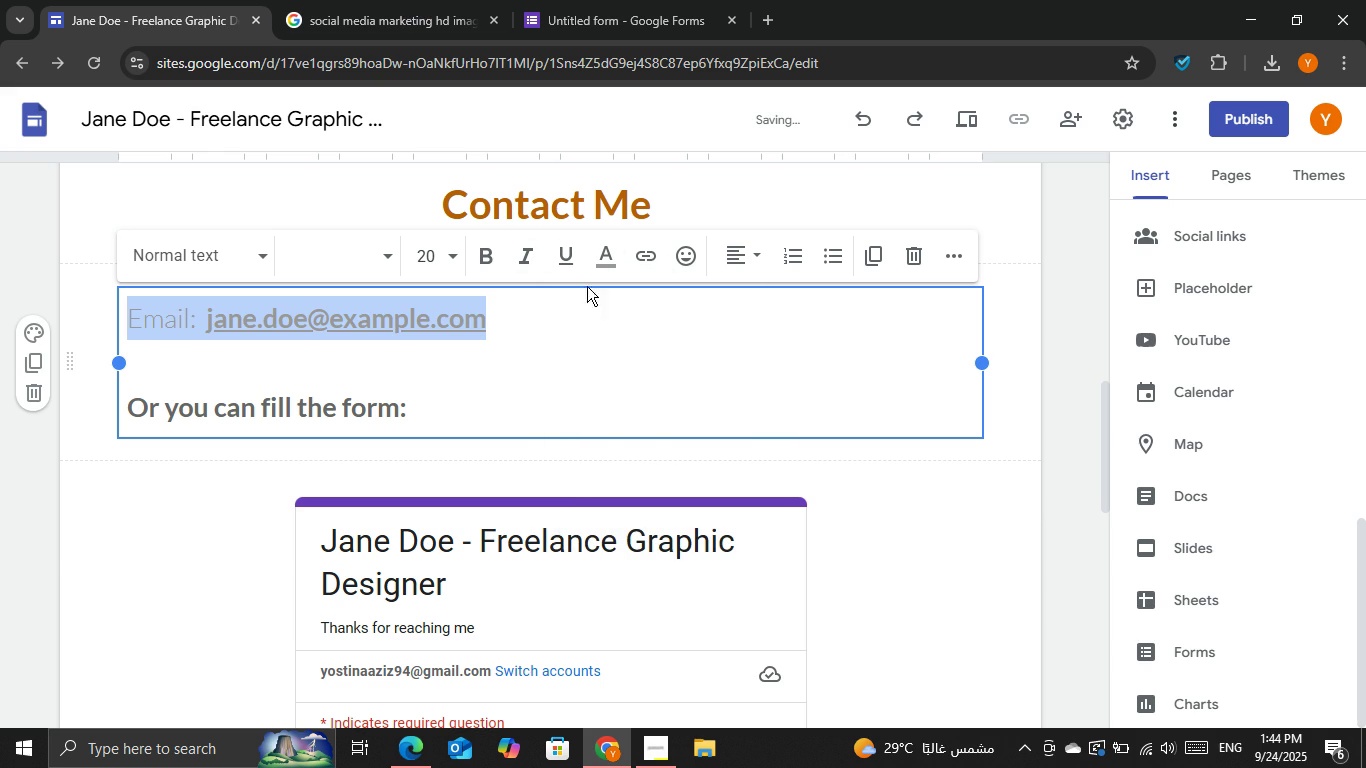 
left_click([601, 253])
 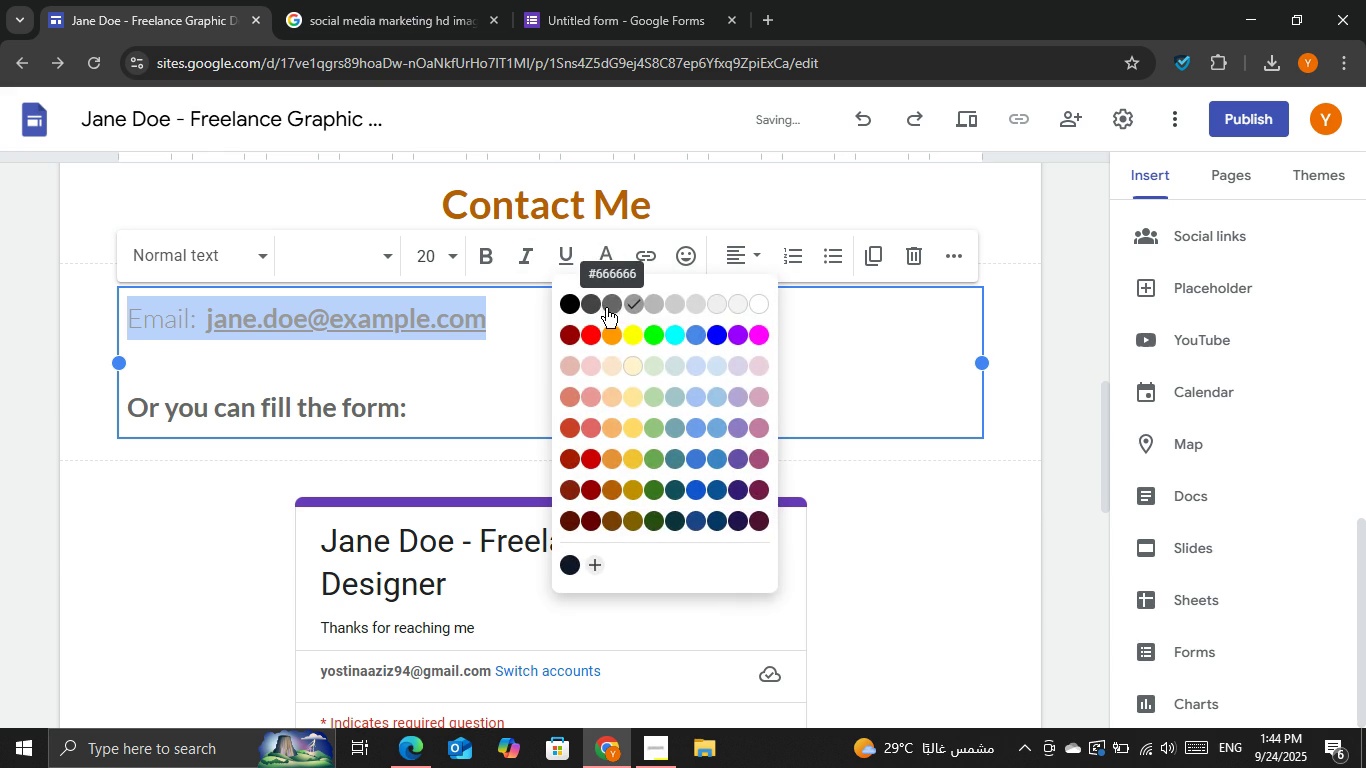 
left_click([606, 308])
 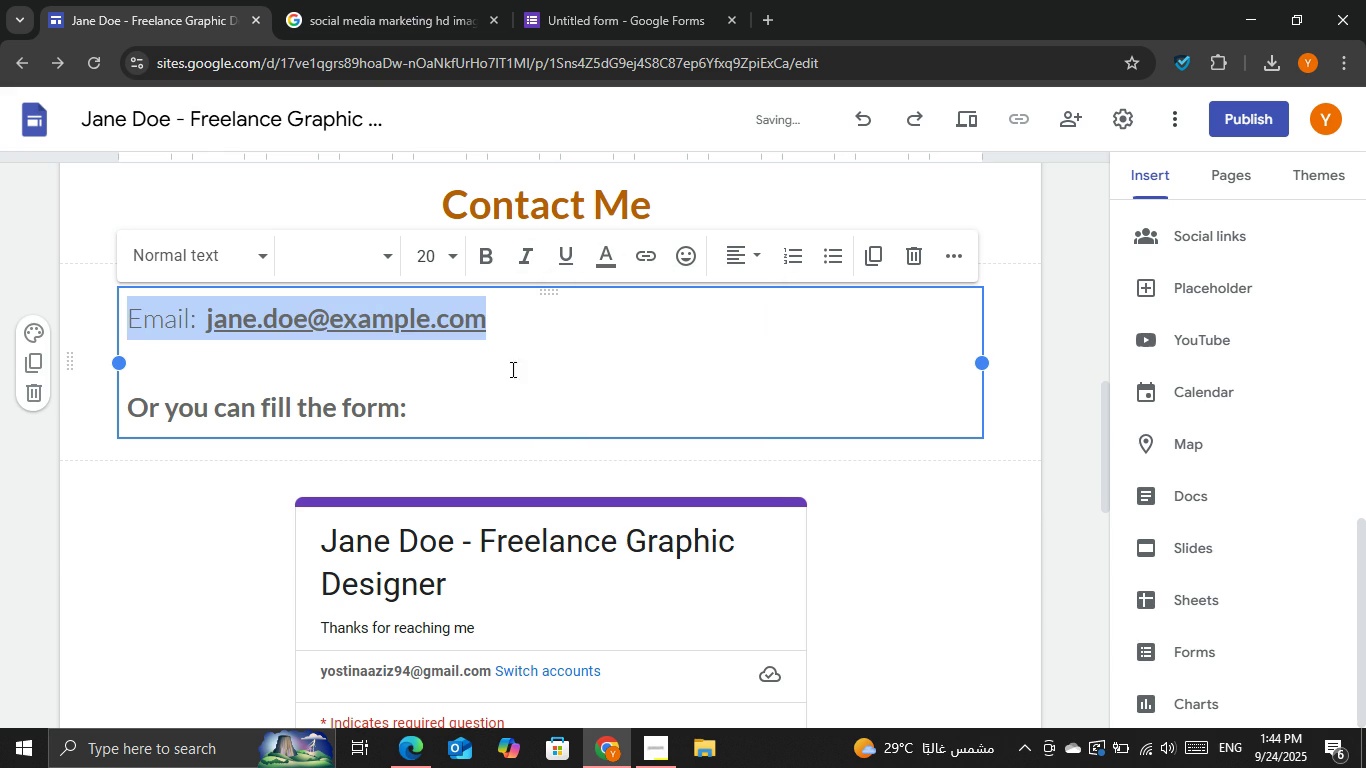 
left_click([491, 378])
 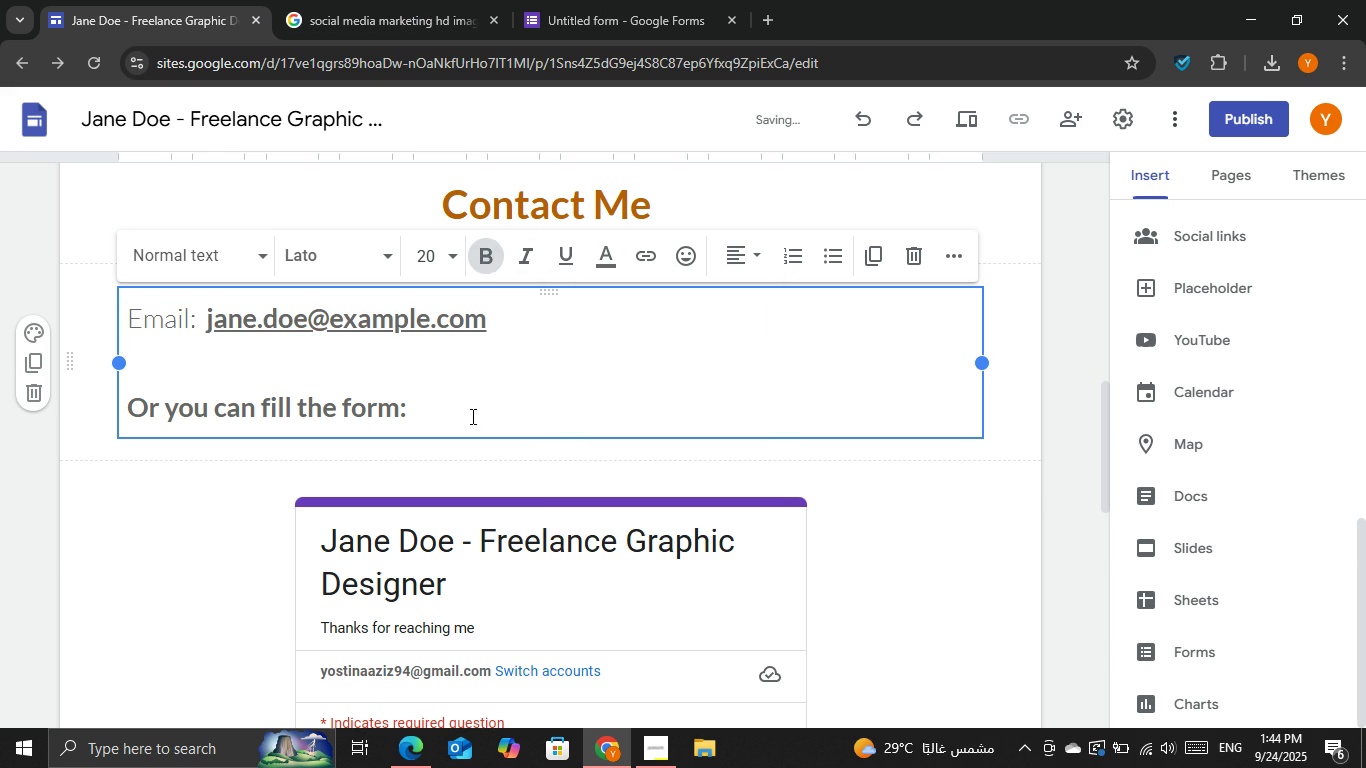 
left_click_drag(start_coordinate=[471, 416], to_coordinate=[142, 404])
 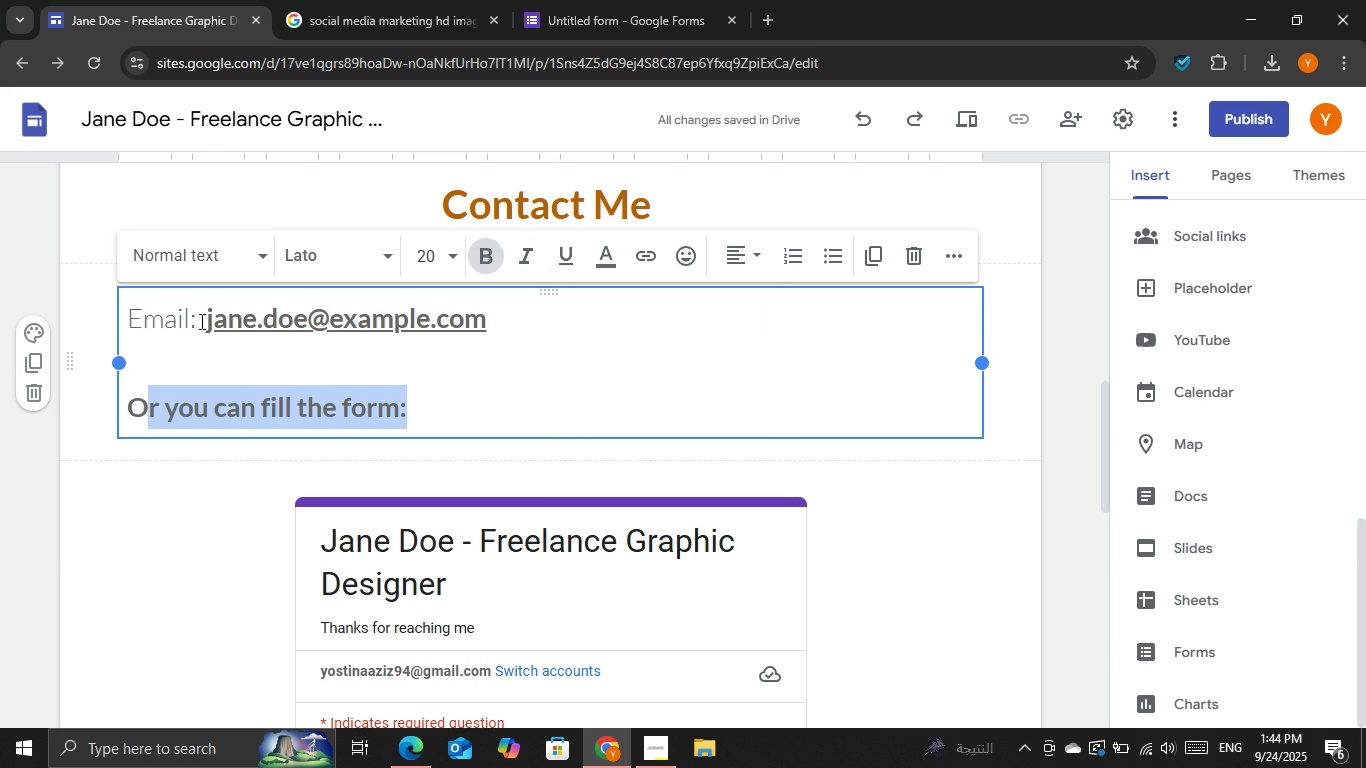 
left_click_drag(start_coordinate=[200, 321], to_coordinate=[124, 321])
 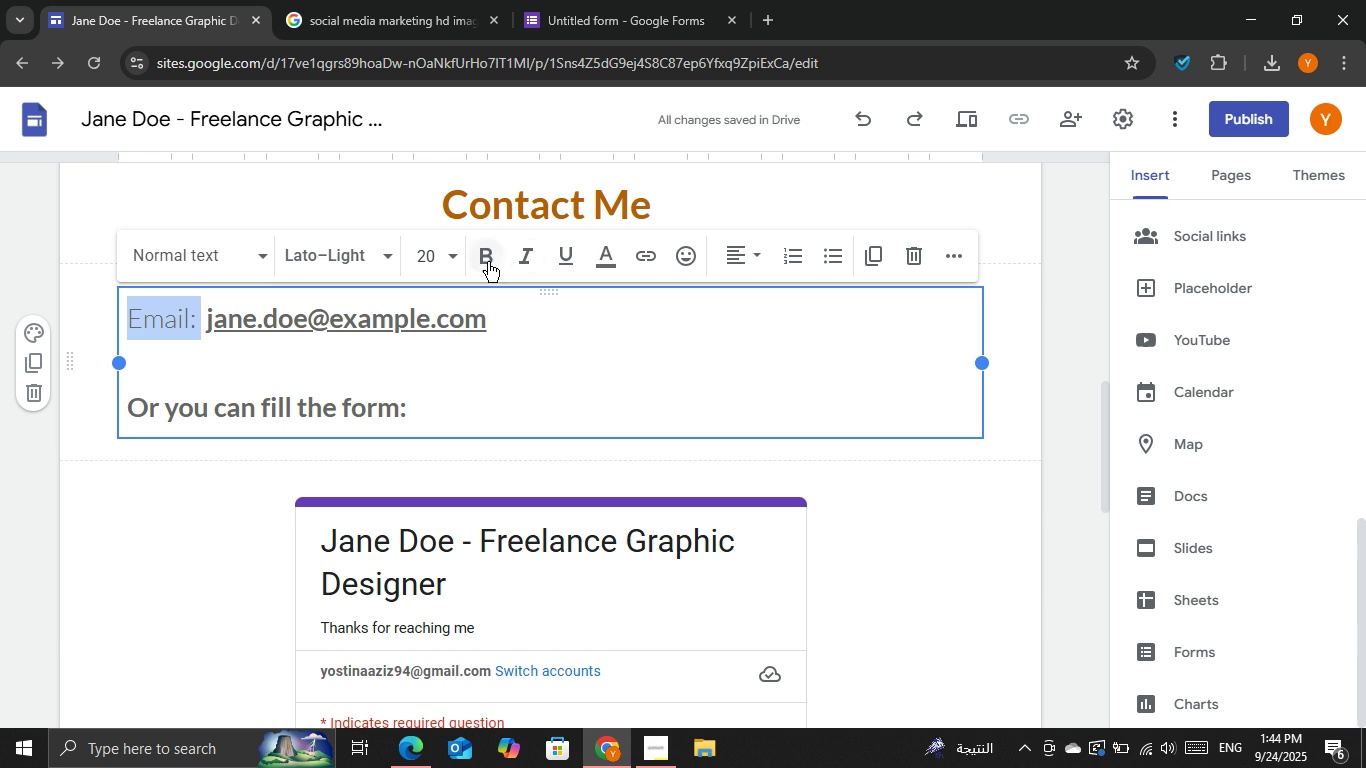 
left_click([488, 262])
 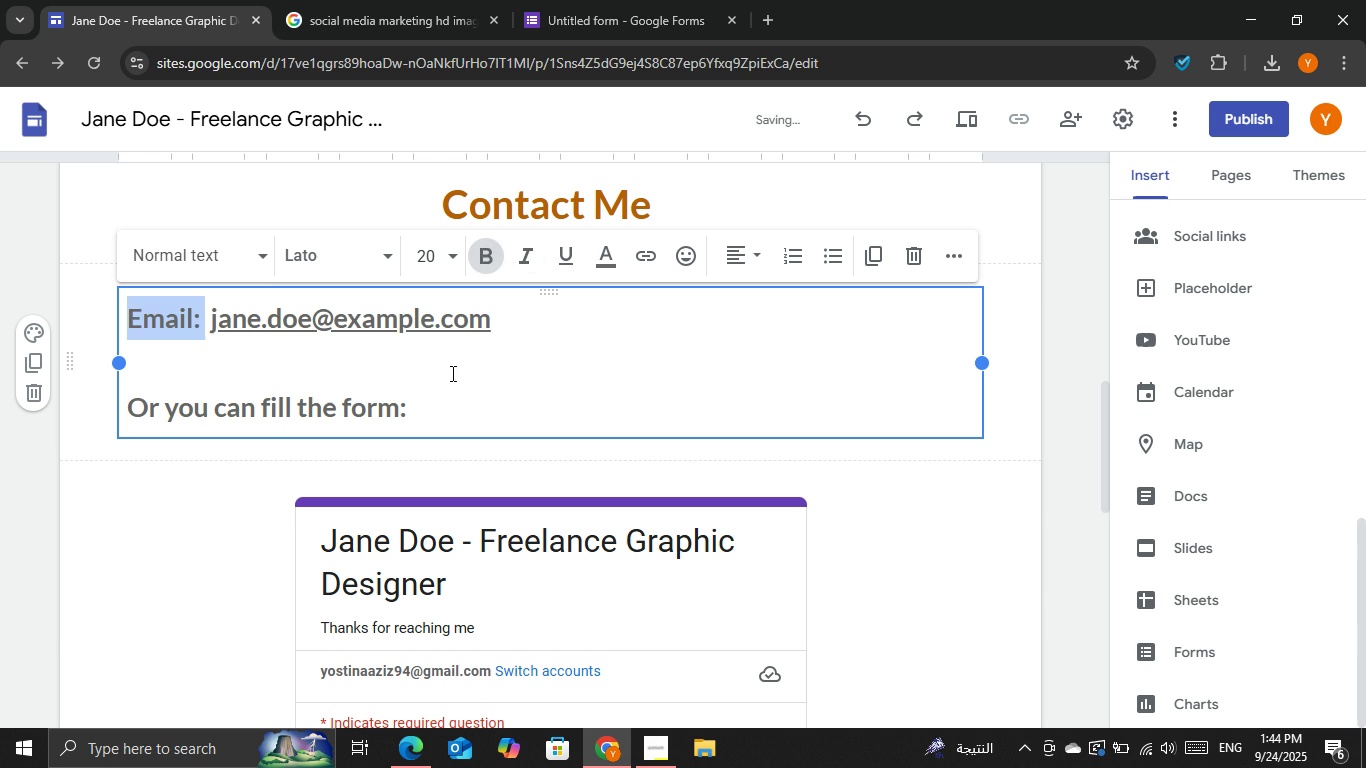 
left_click([453, 375])
 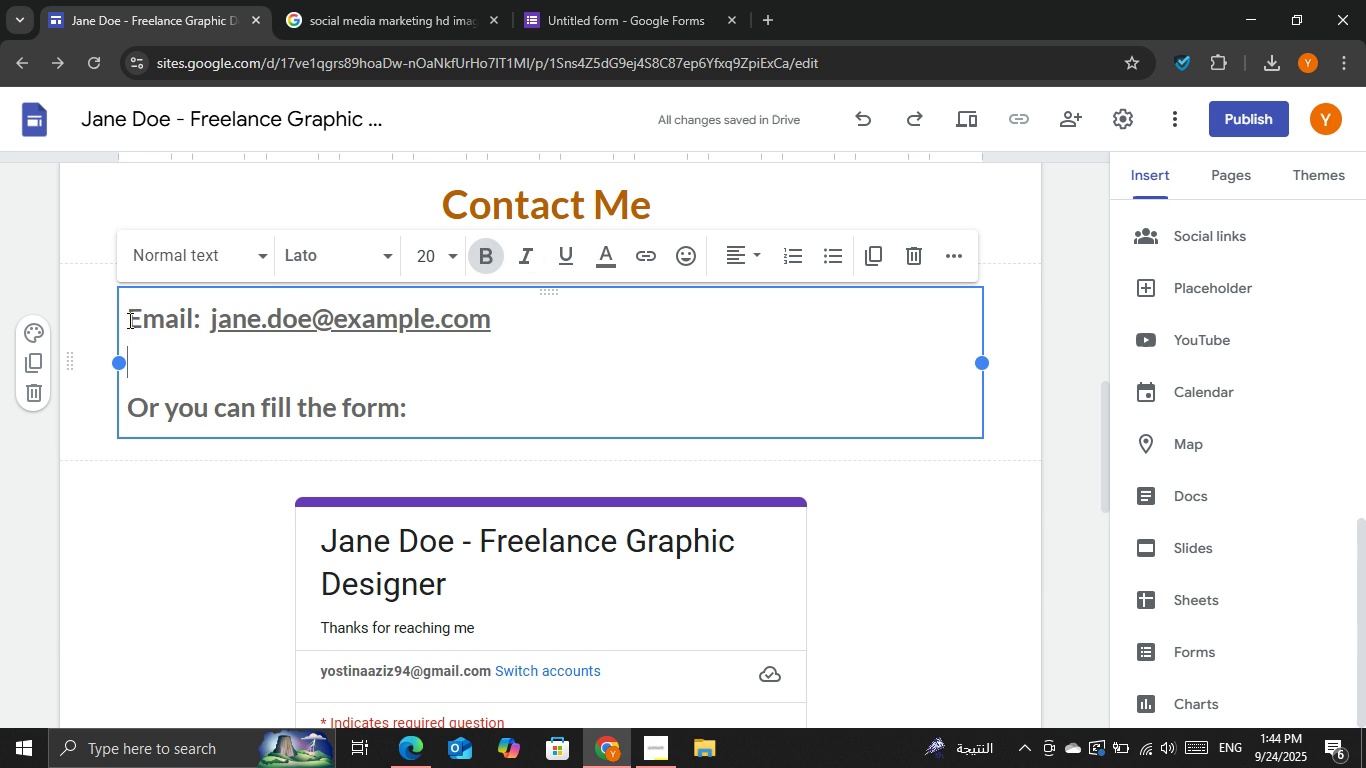 
left_click([128, 320])
 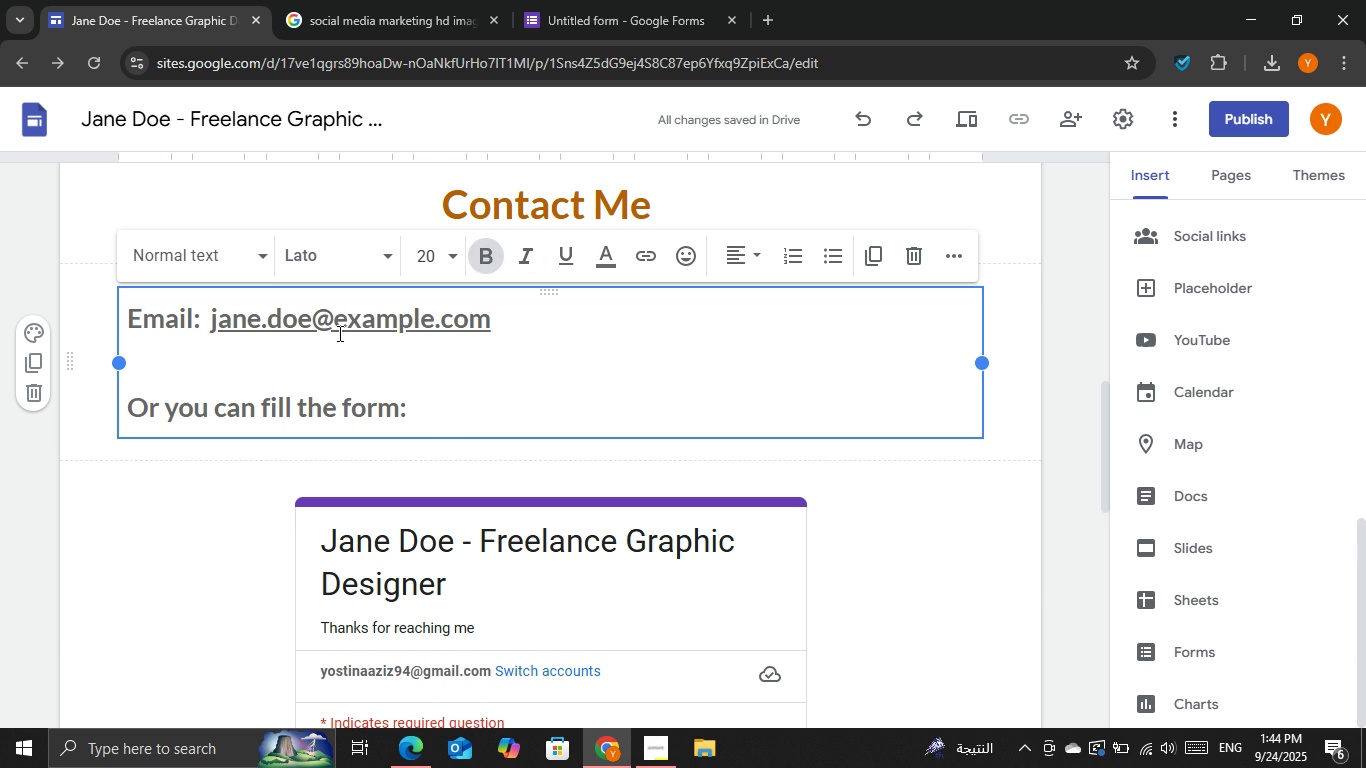 
left_click_drag(start_coordinate=[340, 327], to_coordinate=[435, 323])
 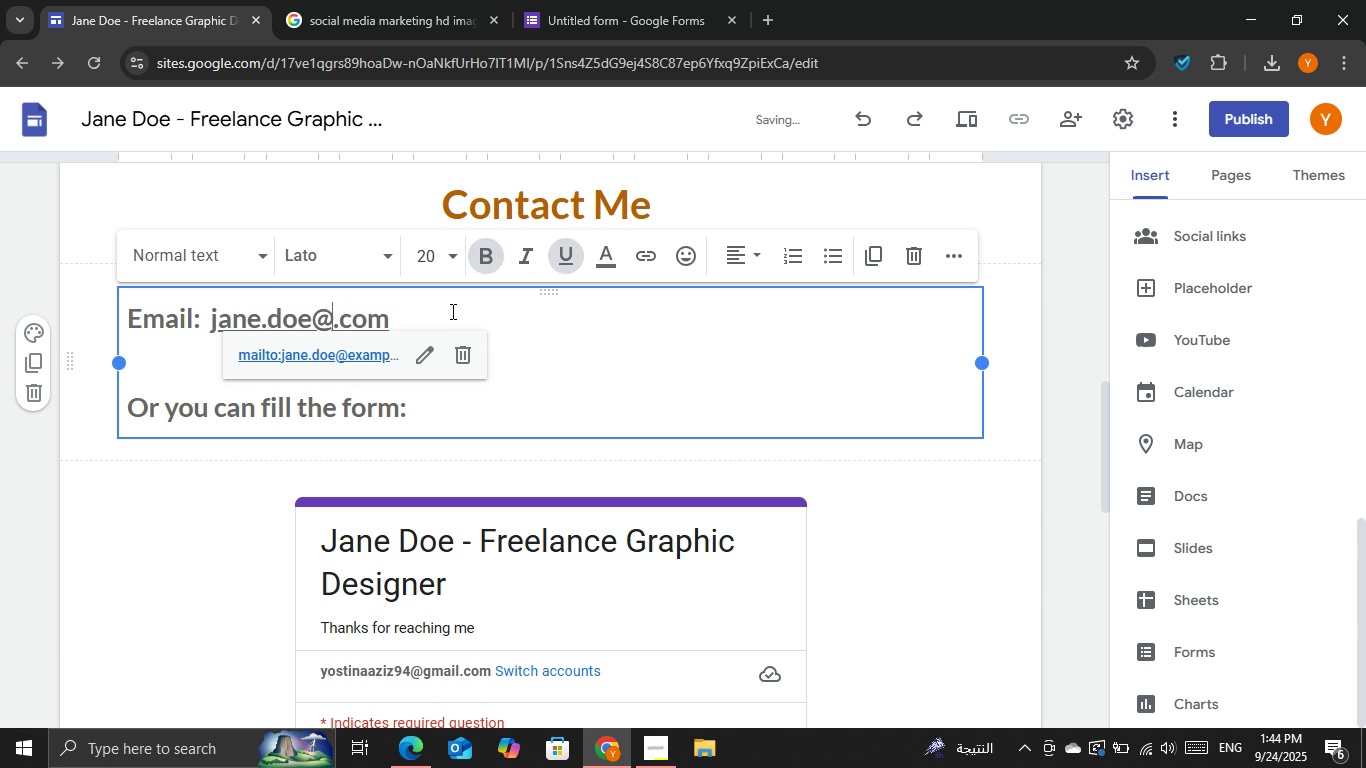 
key(Backspace)
type(gmail)
 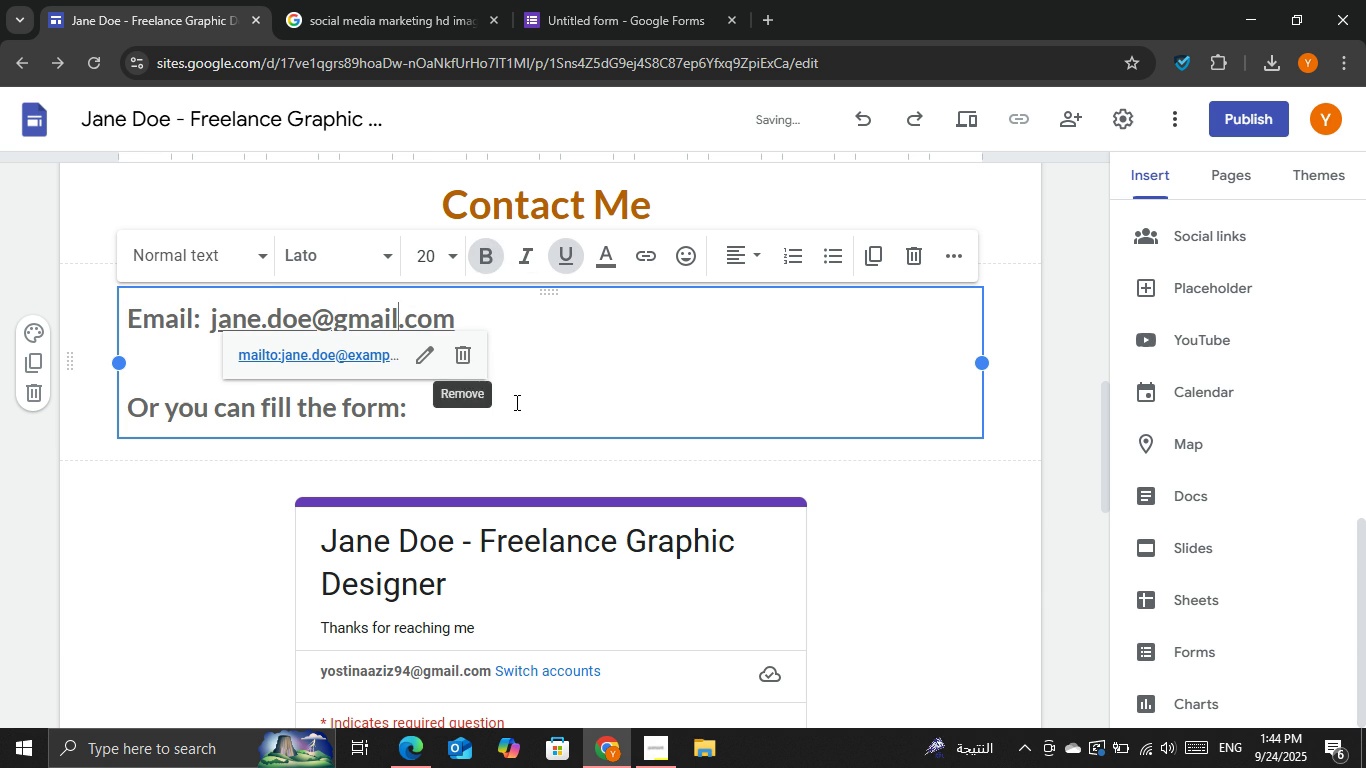 
left_click([604, 405])
 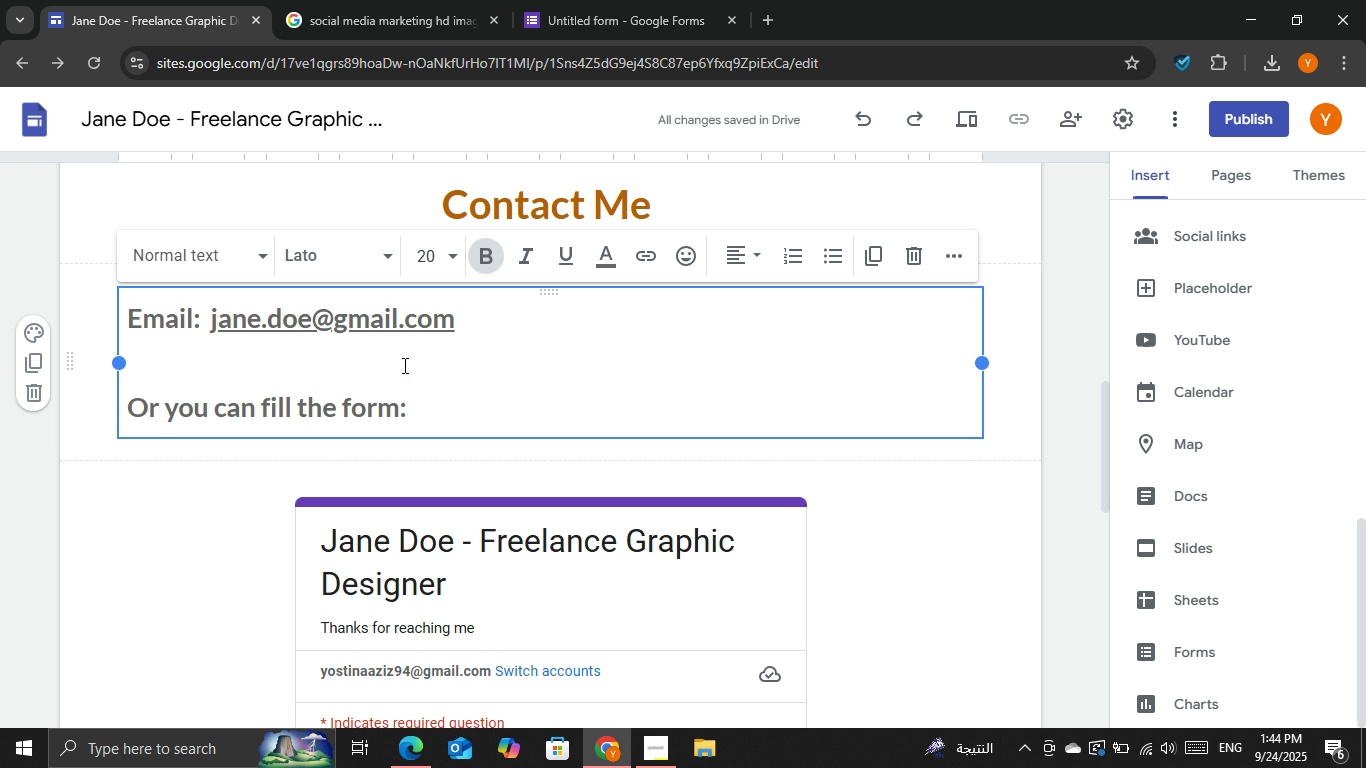 
scroll: coordinate [416, 407], scroll_direction: down, amount: 1.0
 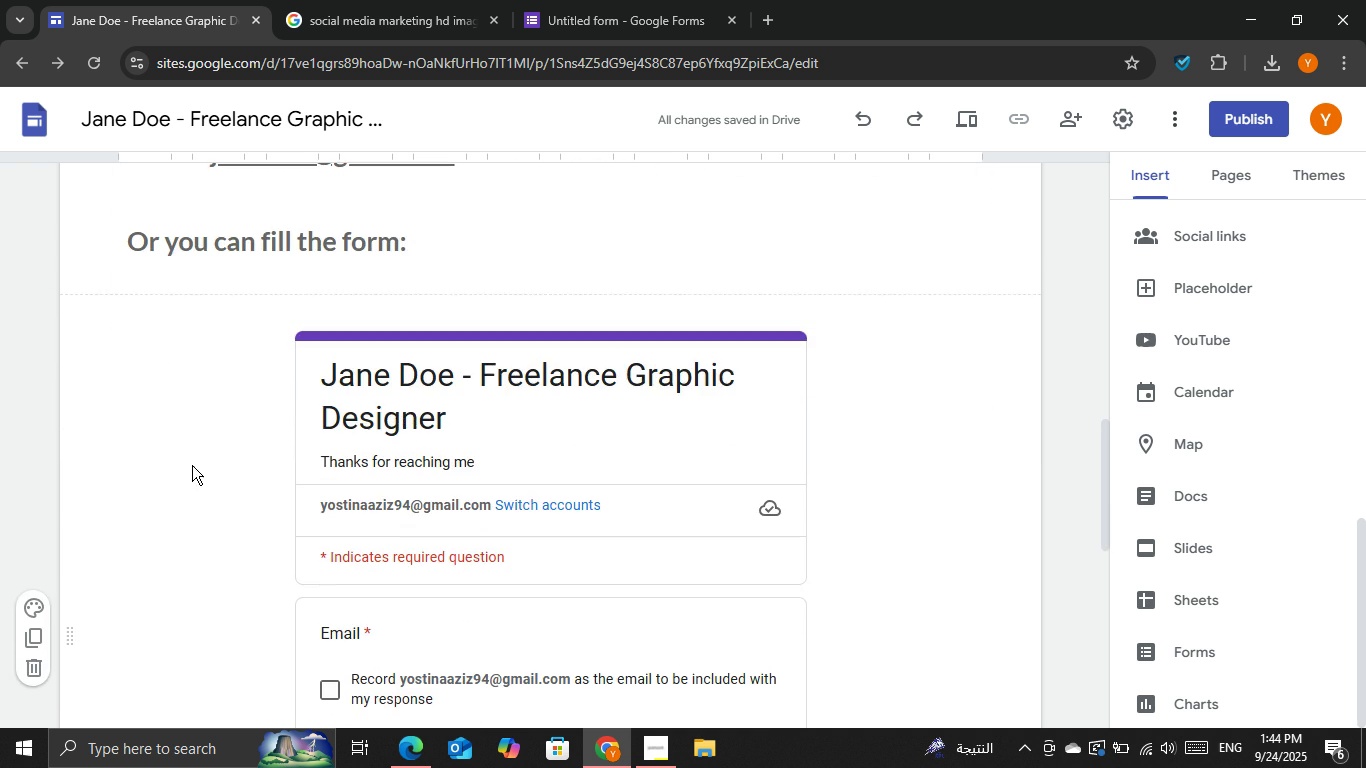 
left_click([192, 465])
 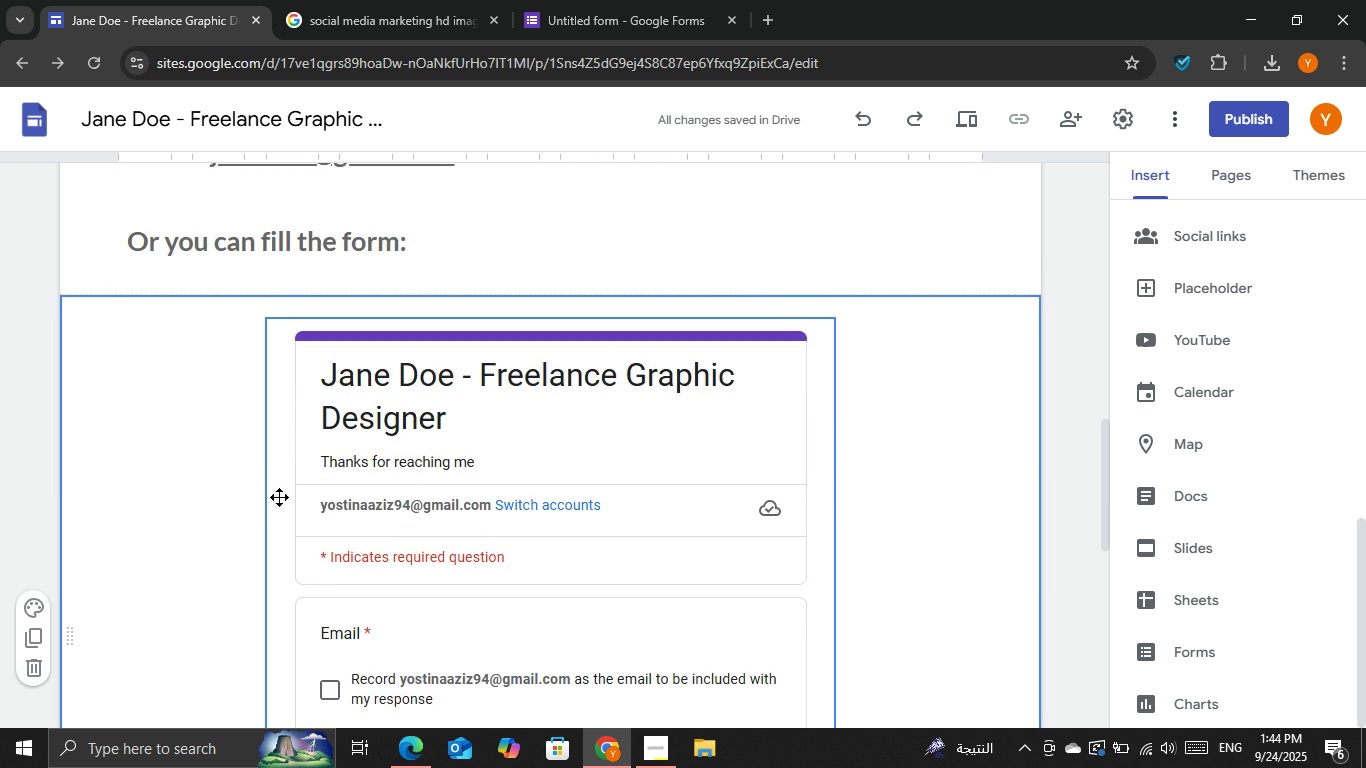 
scroll: coordinate [294, 494], scroll_direction: down, amount: 4.0
 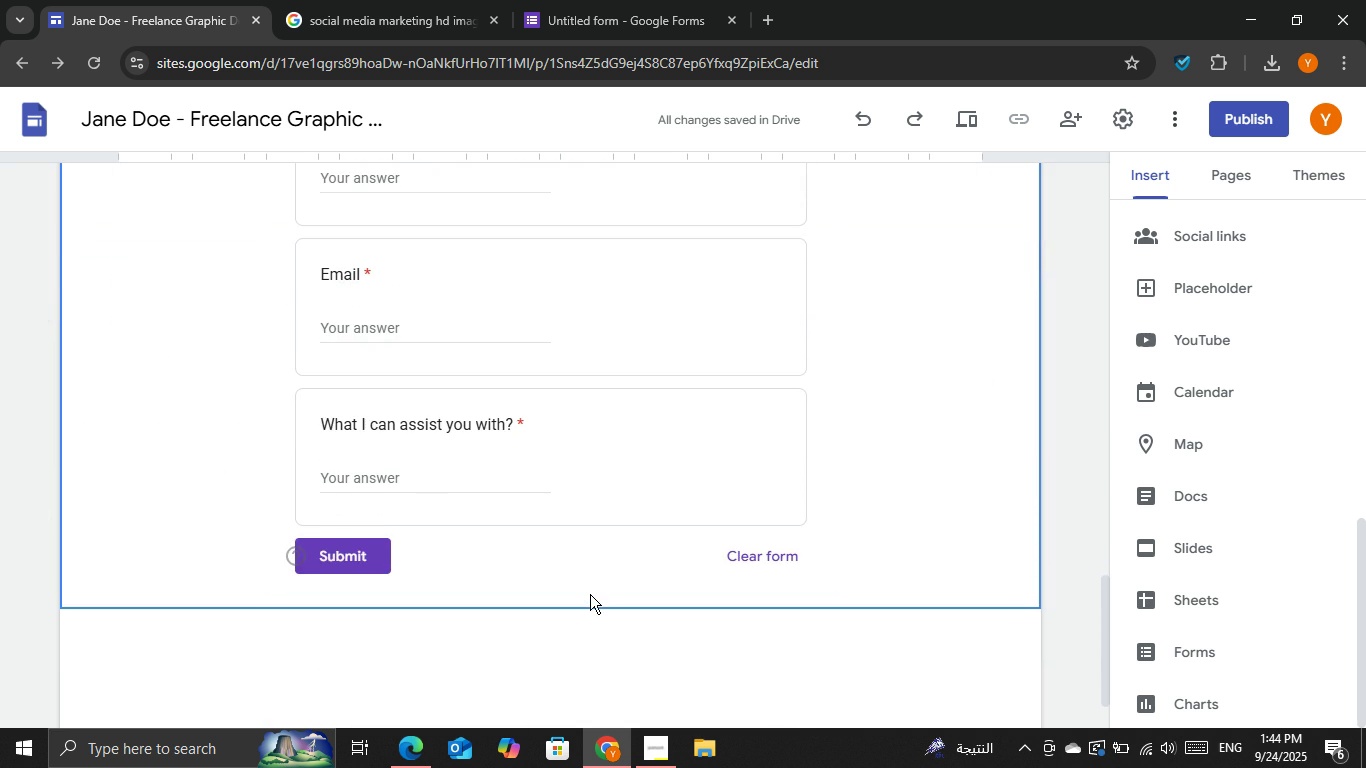 
left_click([590, 594])
 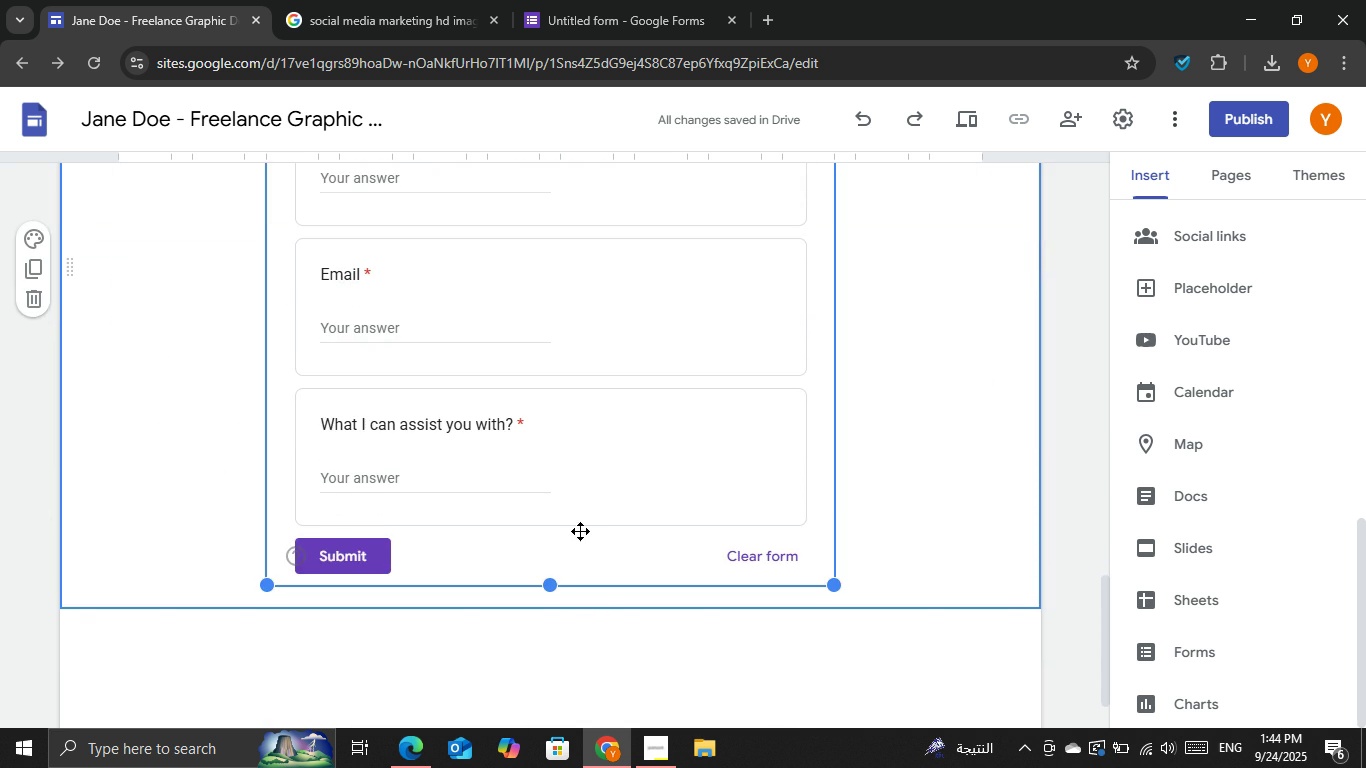 
double_click([580, 531])
 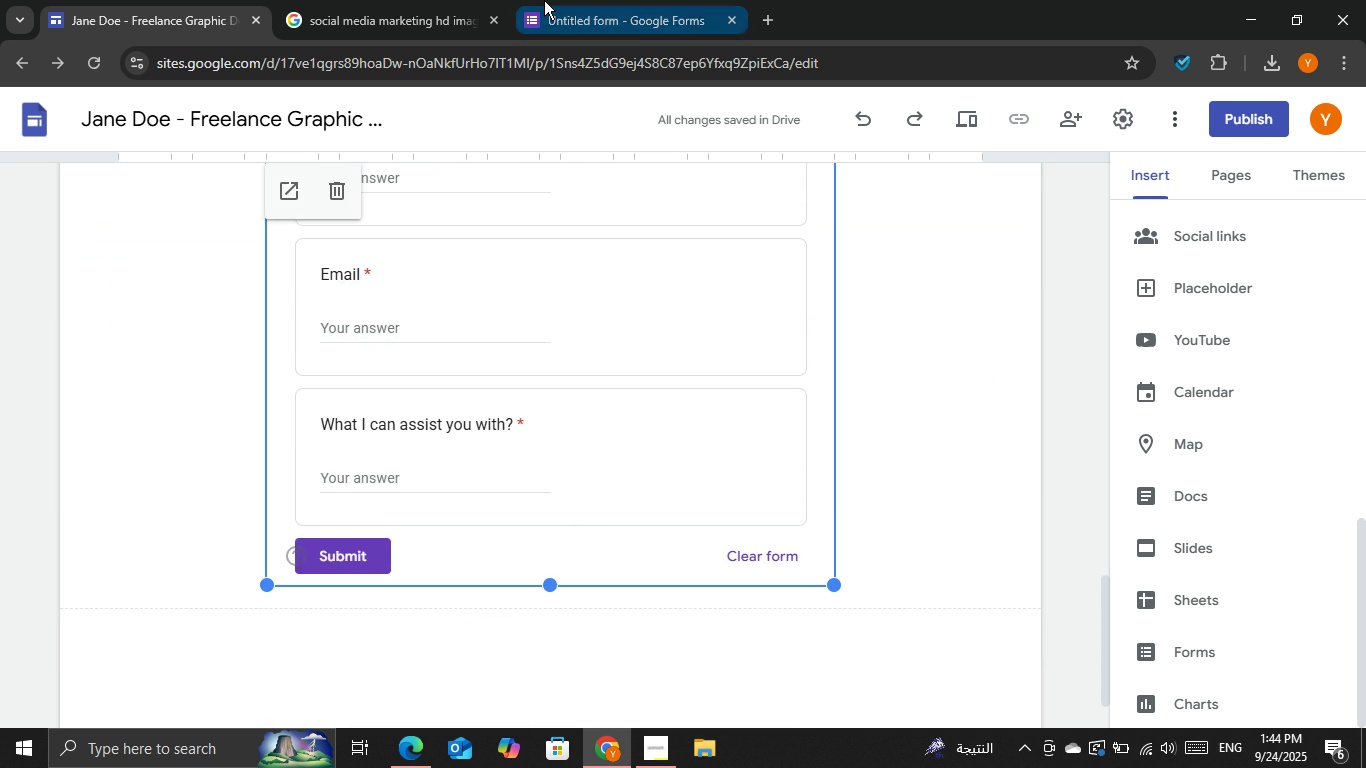 
left_click([544, 0])
 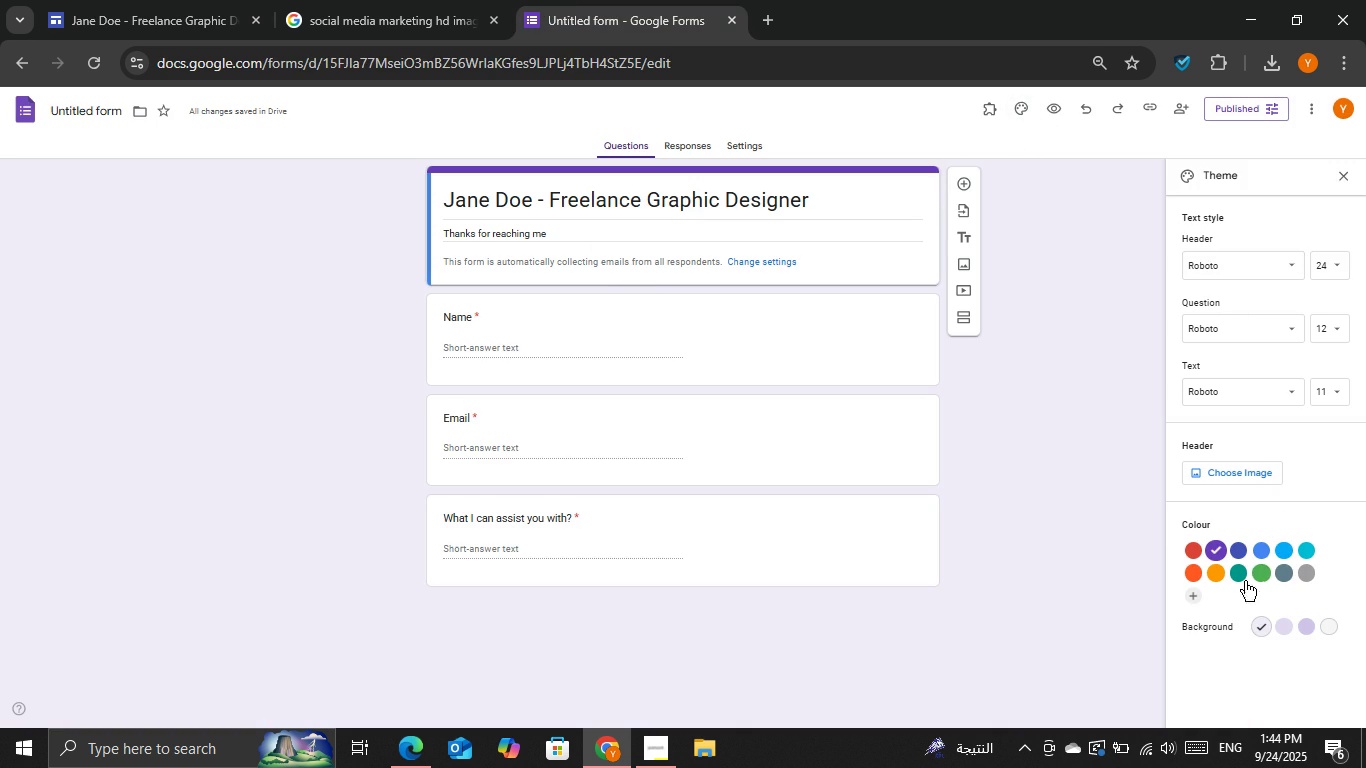 
left_click([1198, 574])
 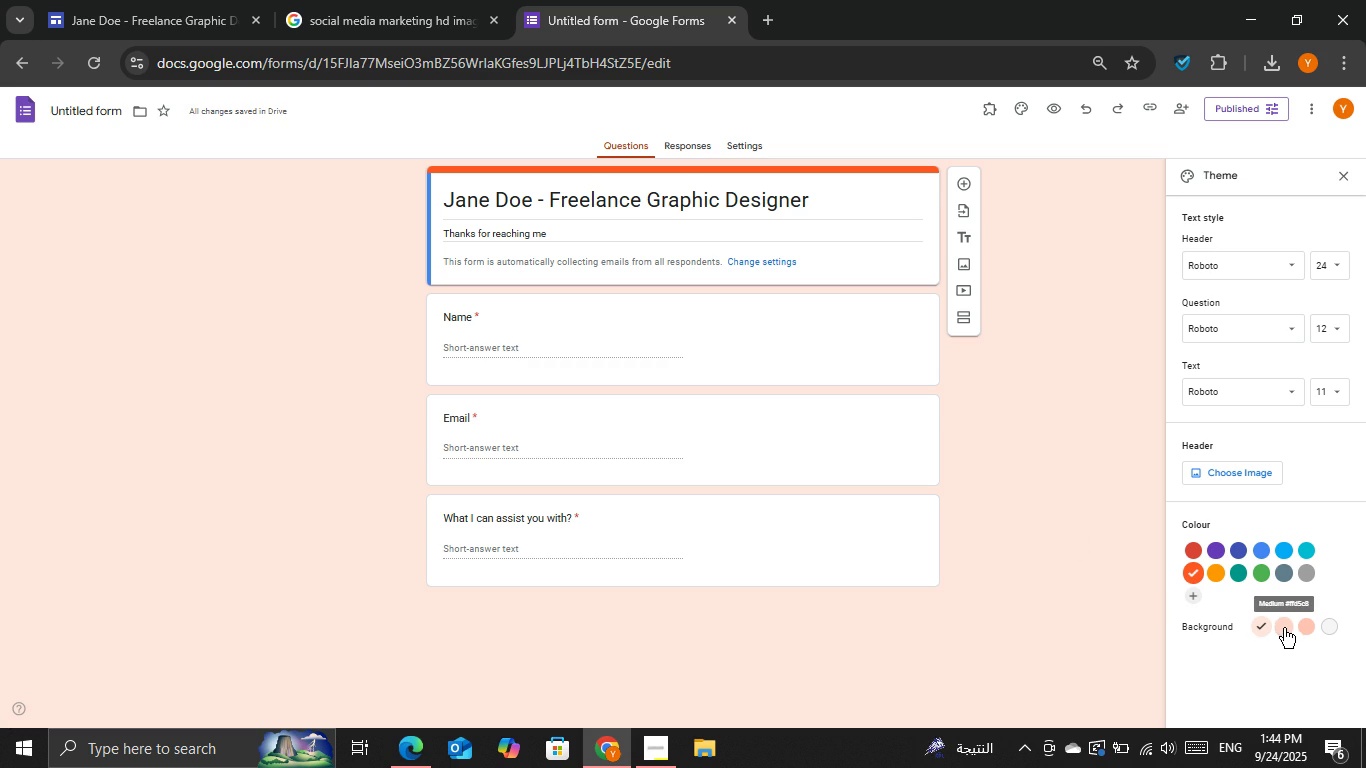 
left_click([1326, 623])
 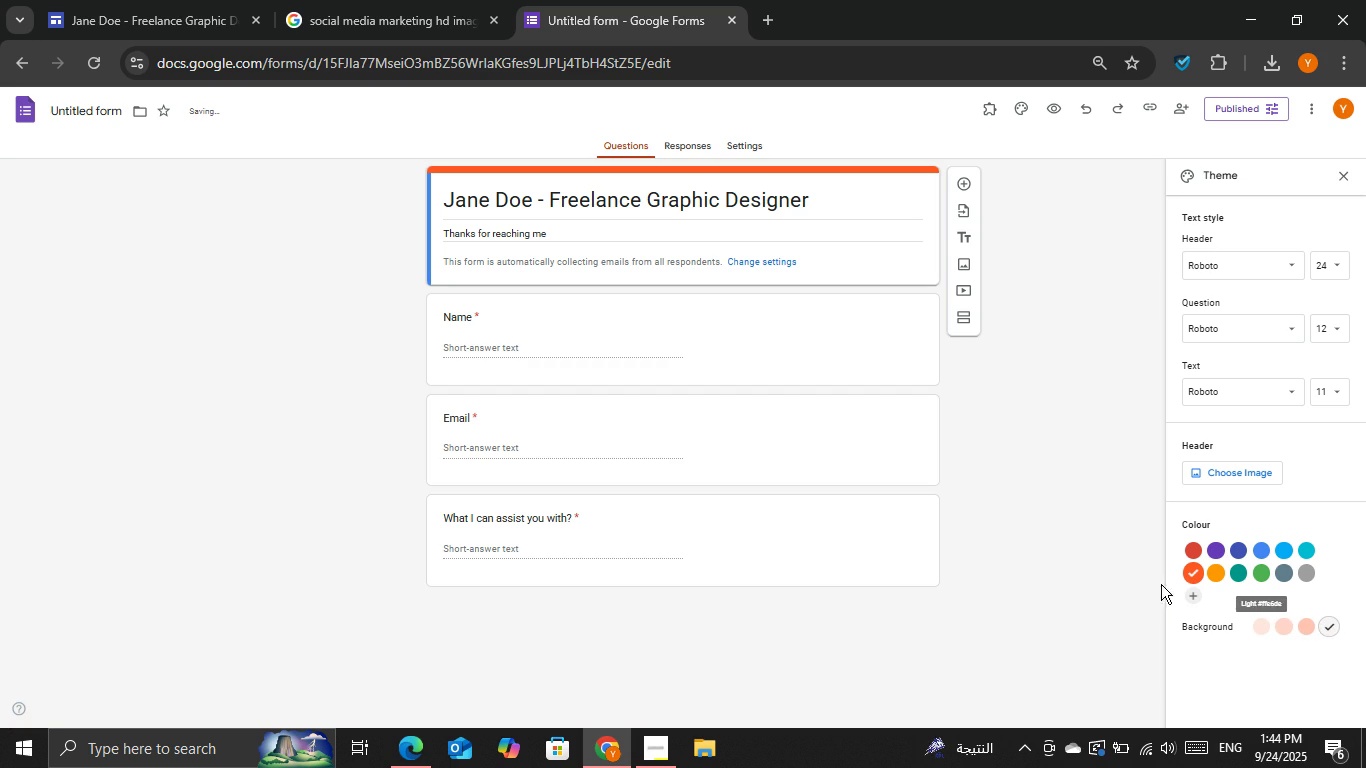 
left_click([1060, 542])
 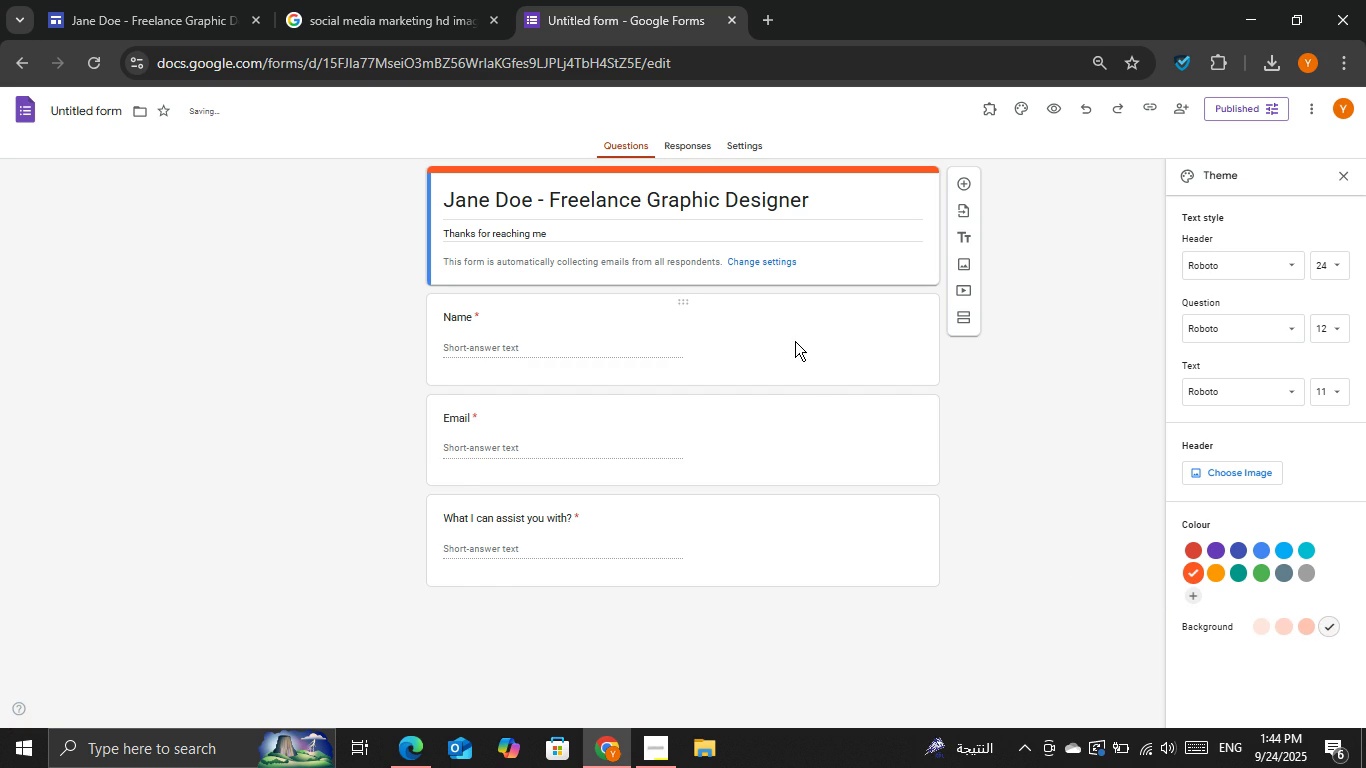 
left_click_drag(start_coordinate=[795, 338], to_coordinate=[798, 346])
 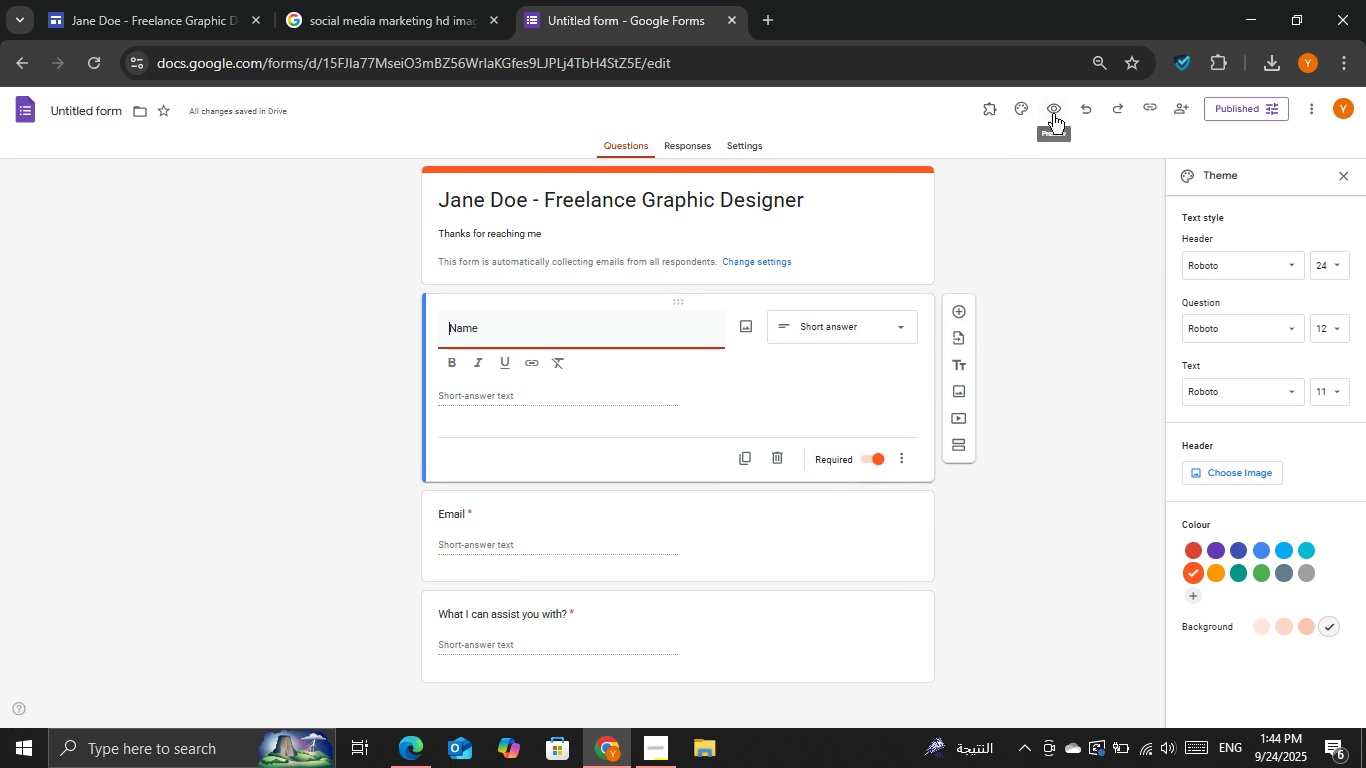 
left_click([1057, 113])
 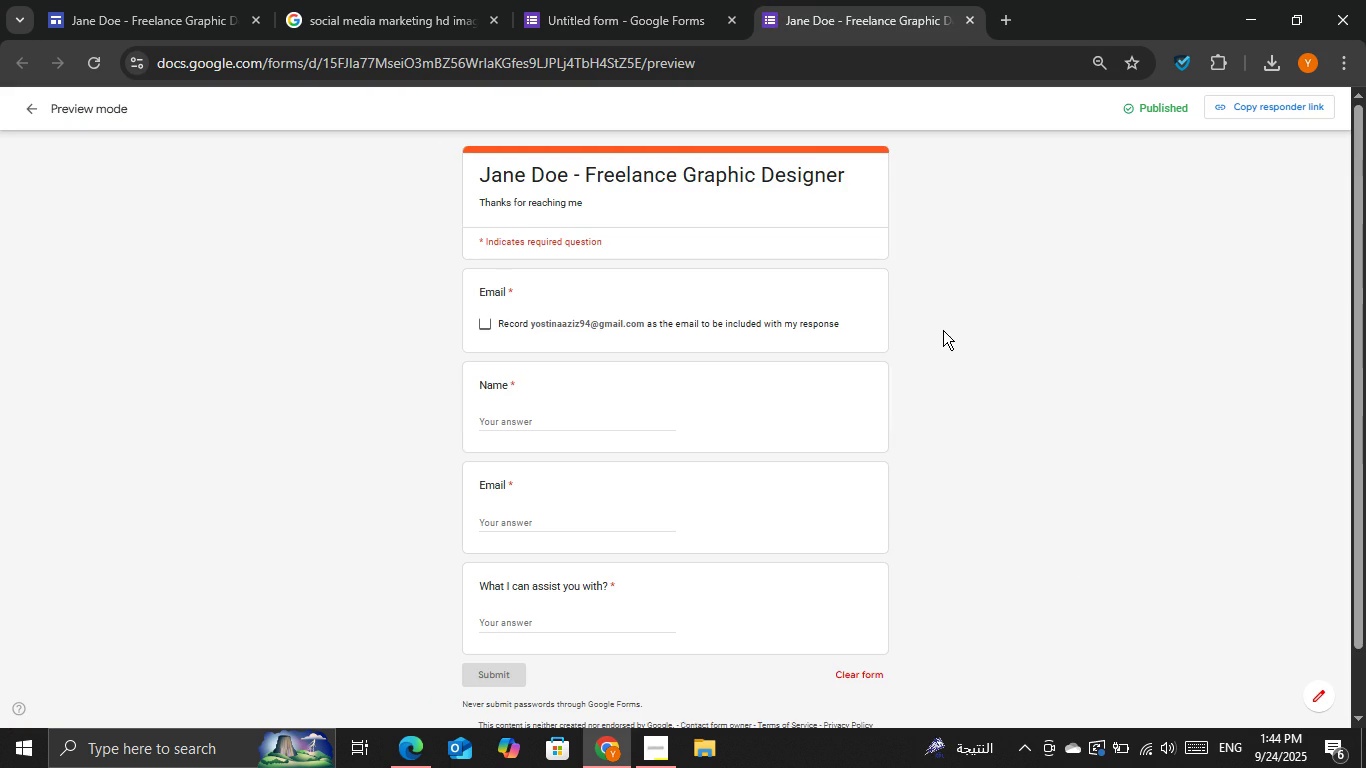 
scroll: coordinate [929, 336], scroll_direction: down, amount: 1.0
 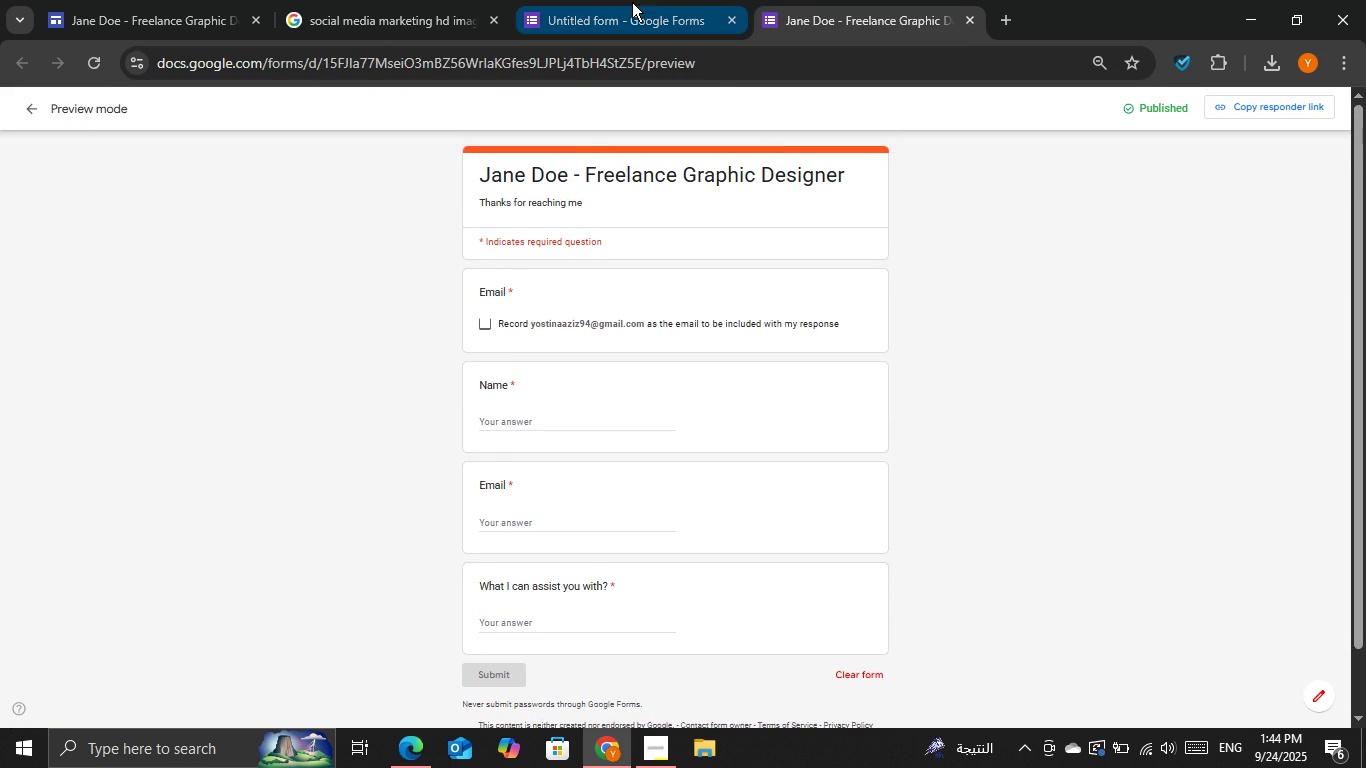 
left_click([632, 2])
 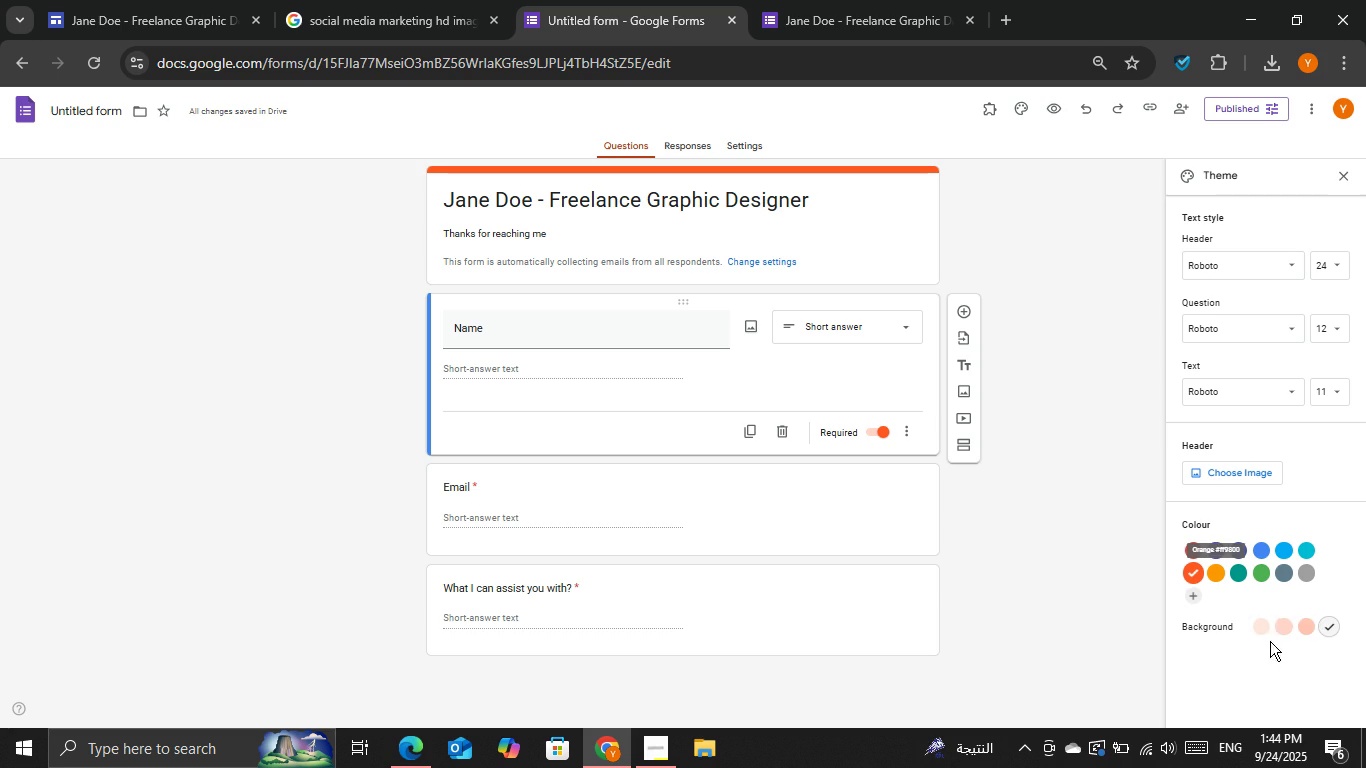 
left_click([1261, 629])
 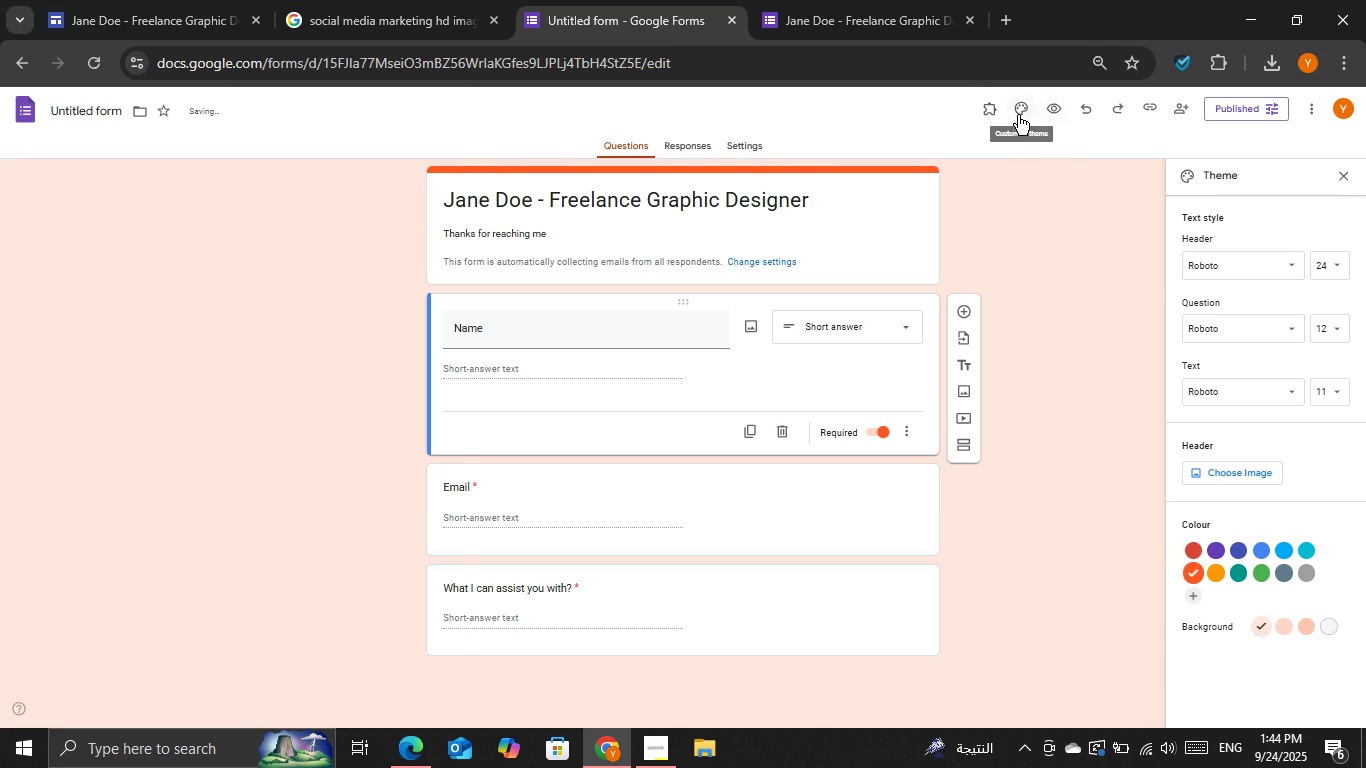 
left_click([821, 0])
 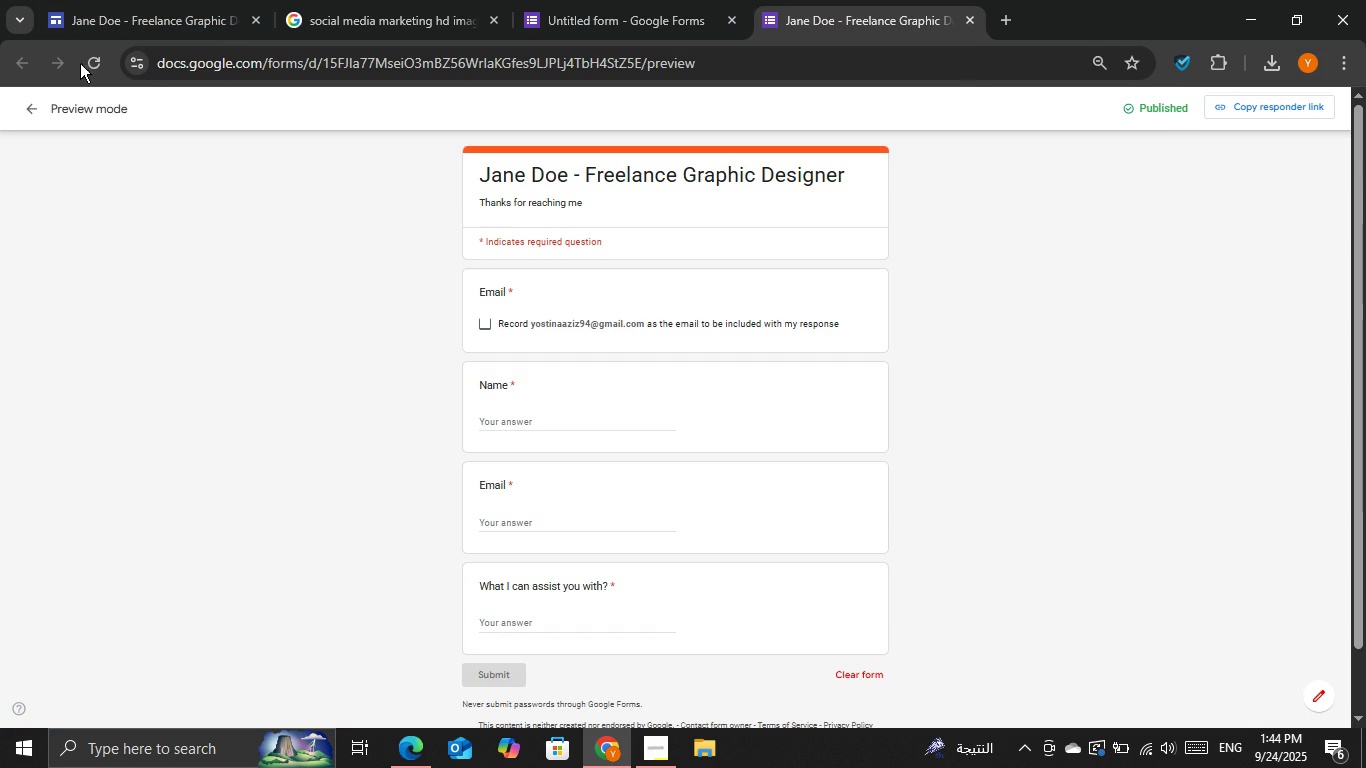 
left_click([79, 61])
 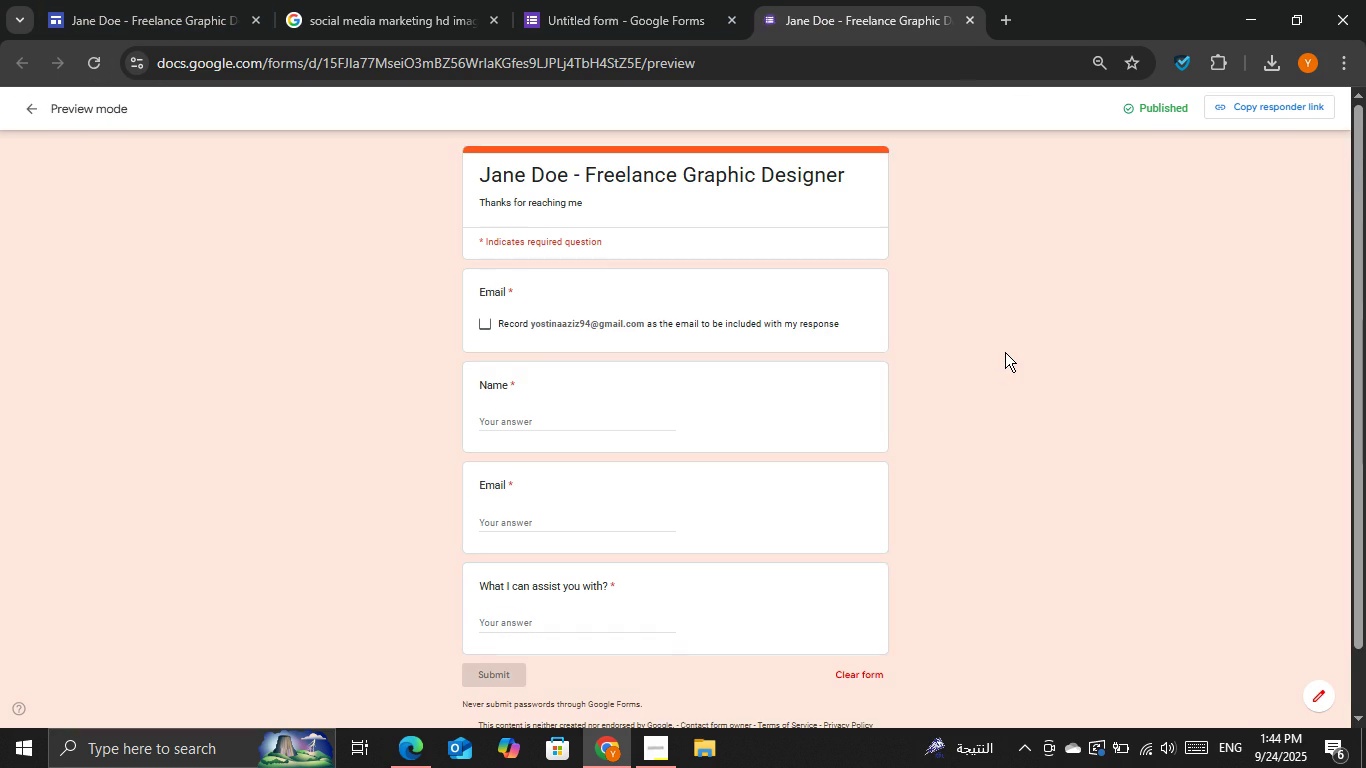 
scroll: coordinate [1005, 352], scroll_direction: up, amount: 1.0
 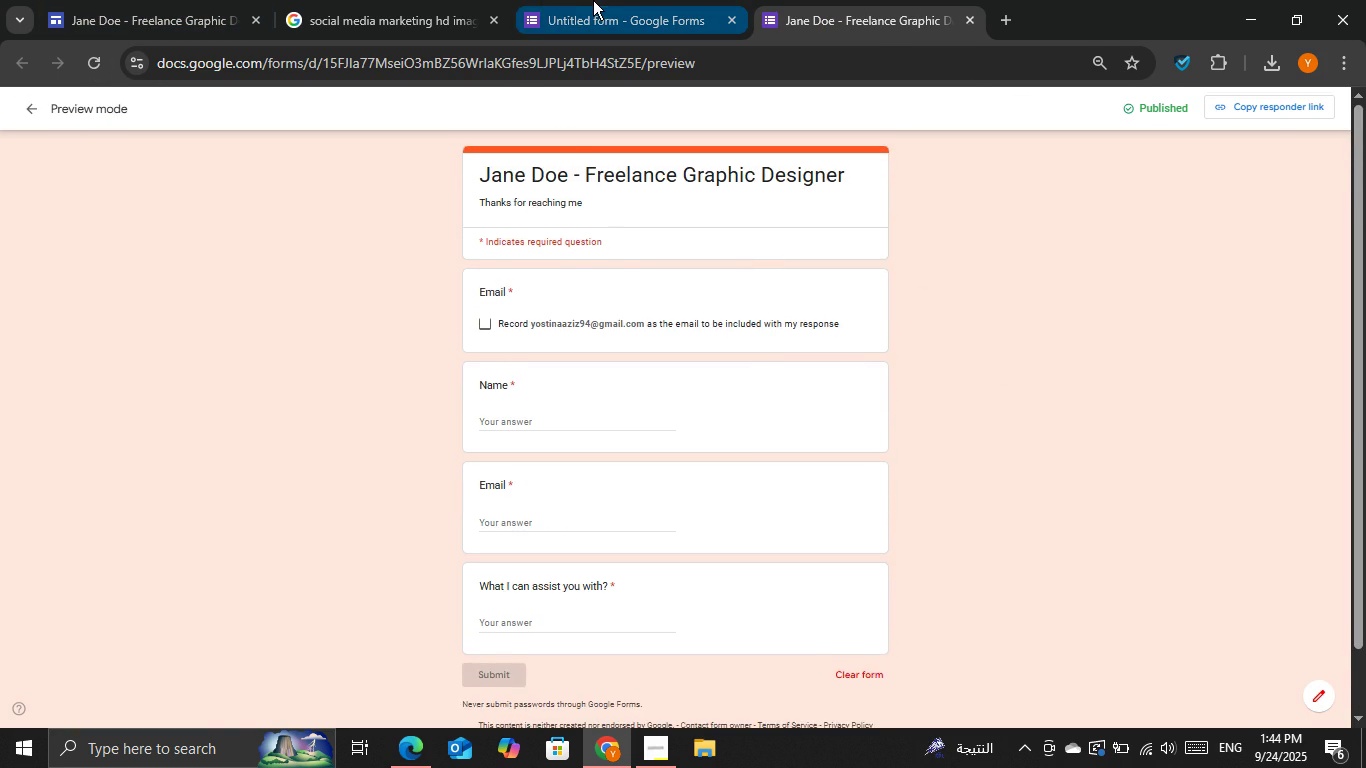 
left_click([593, 0])
 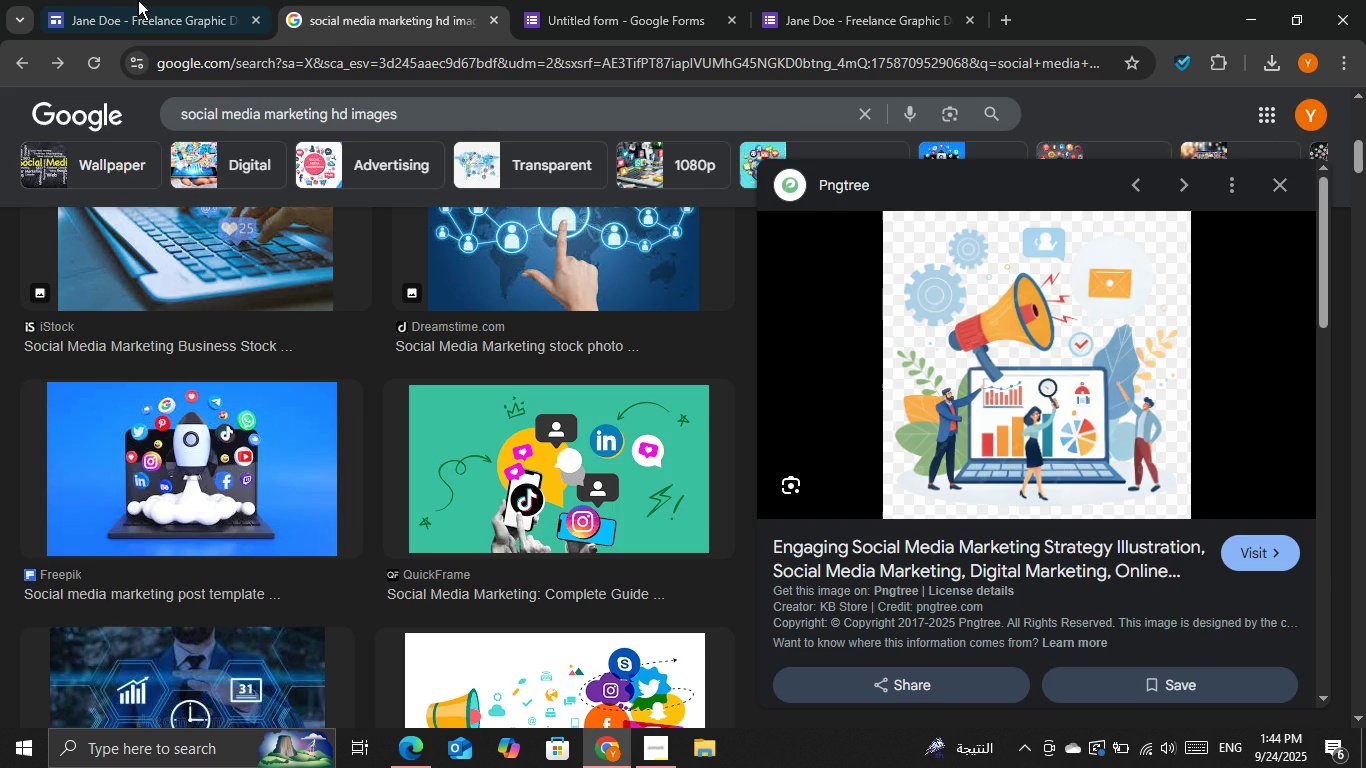 
double_click([126, 0])
 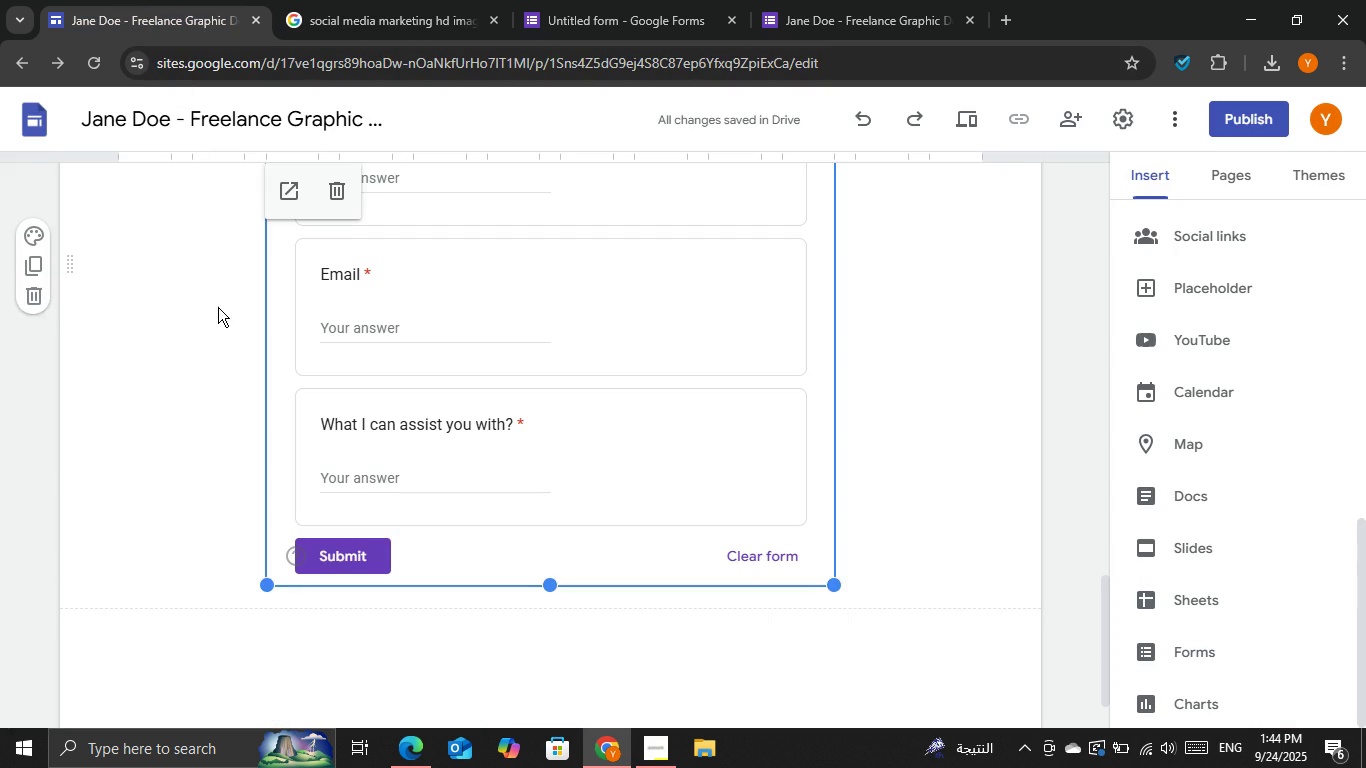 
left_click([218, 307])
 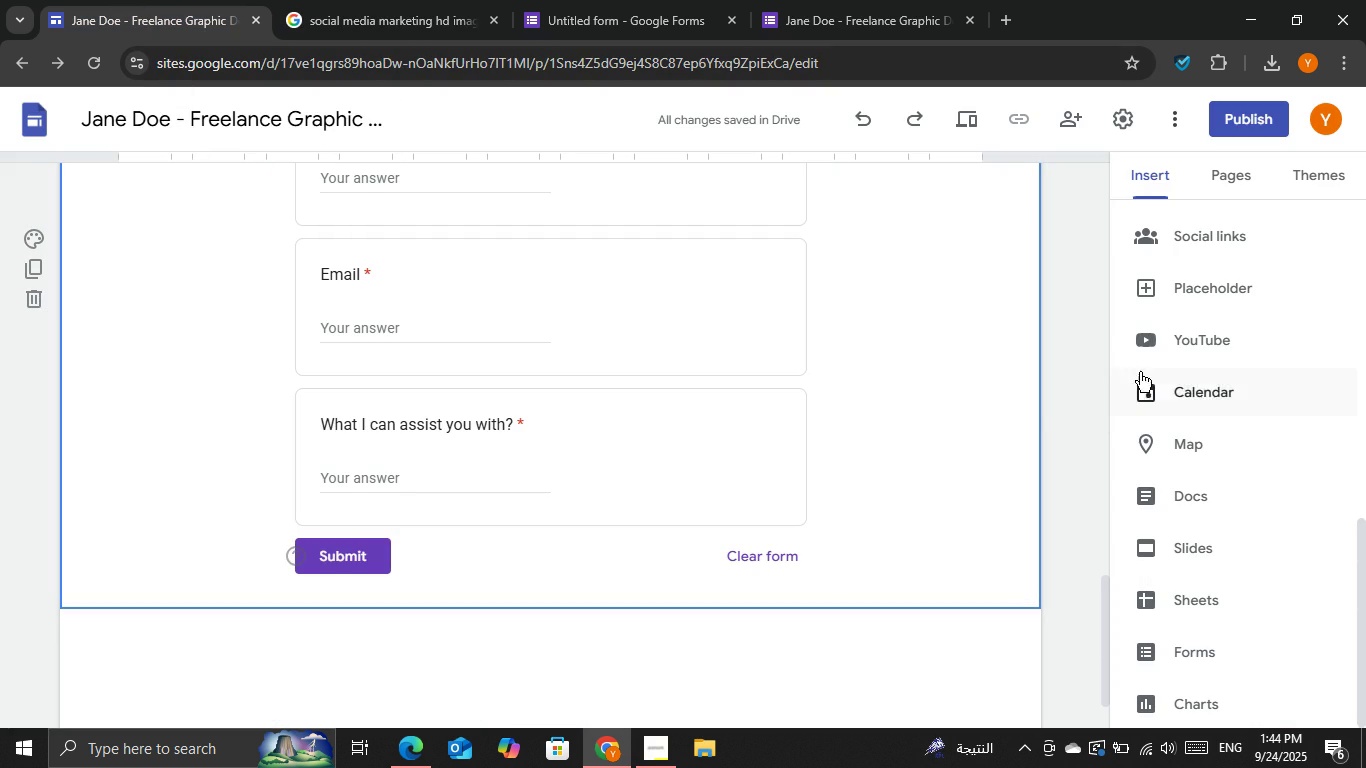 
scroll: coordinate [878, 385], scroll_direction: up, amount: 9.0
 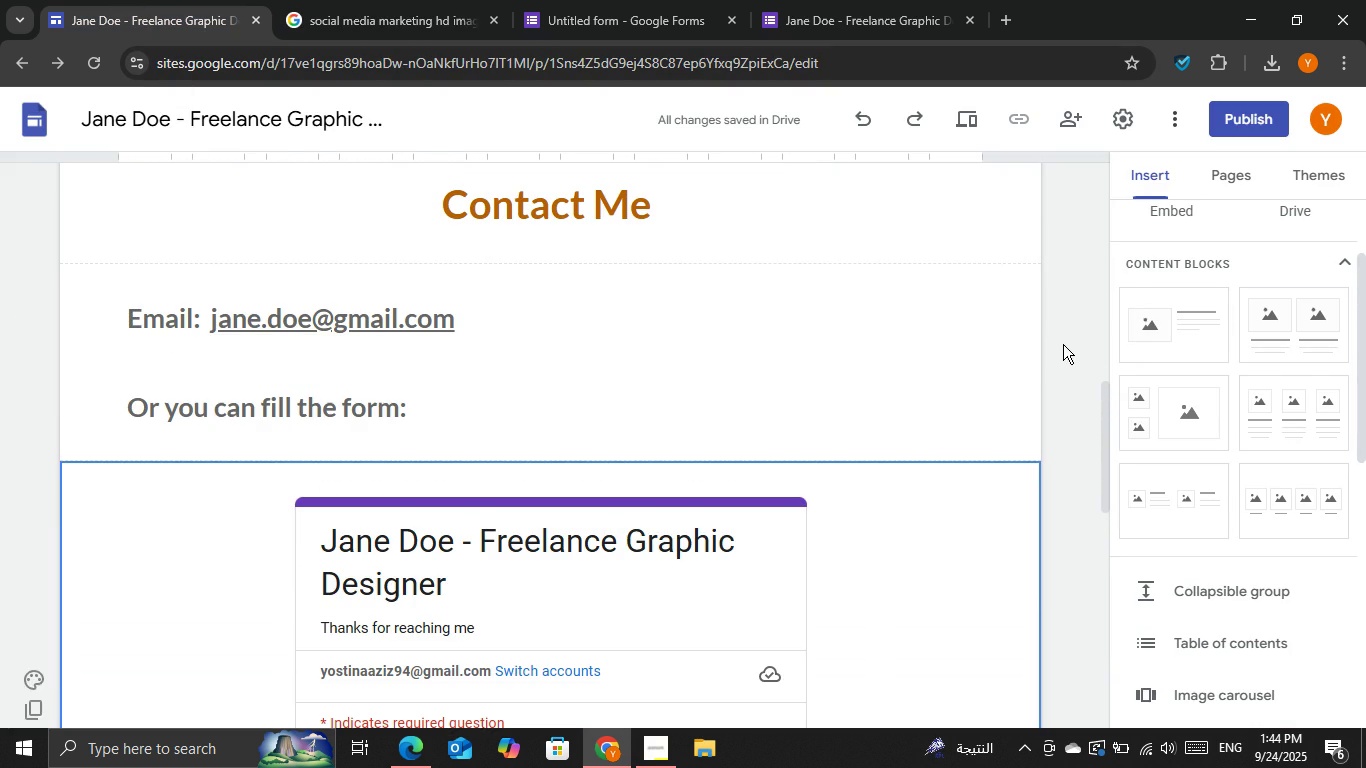 
left_click([1063, 344])
 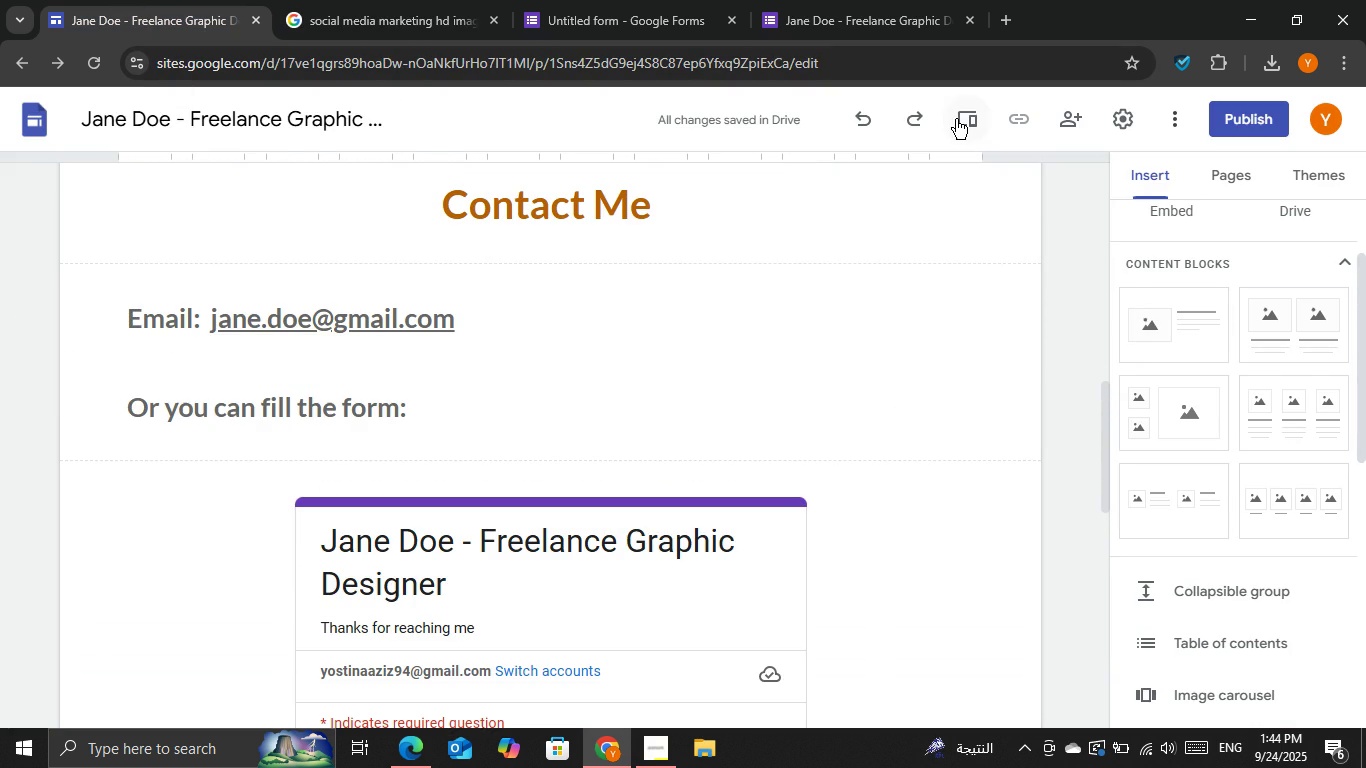 
left_click([956, 119])
 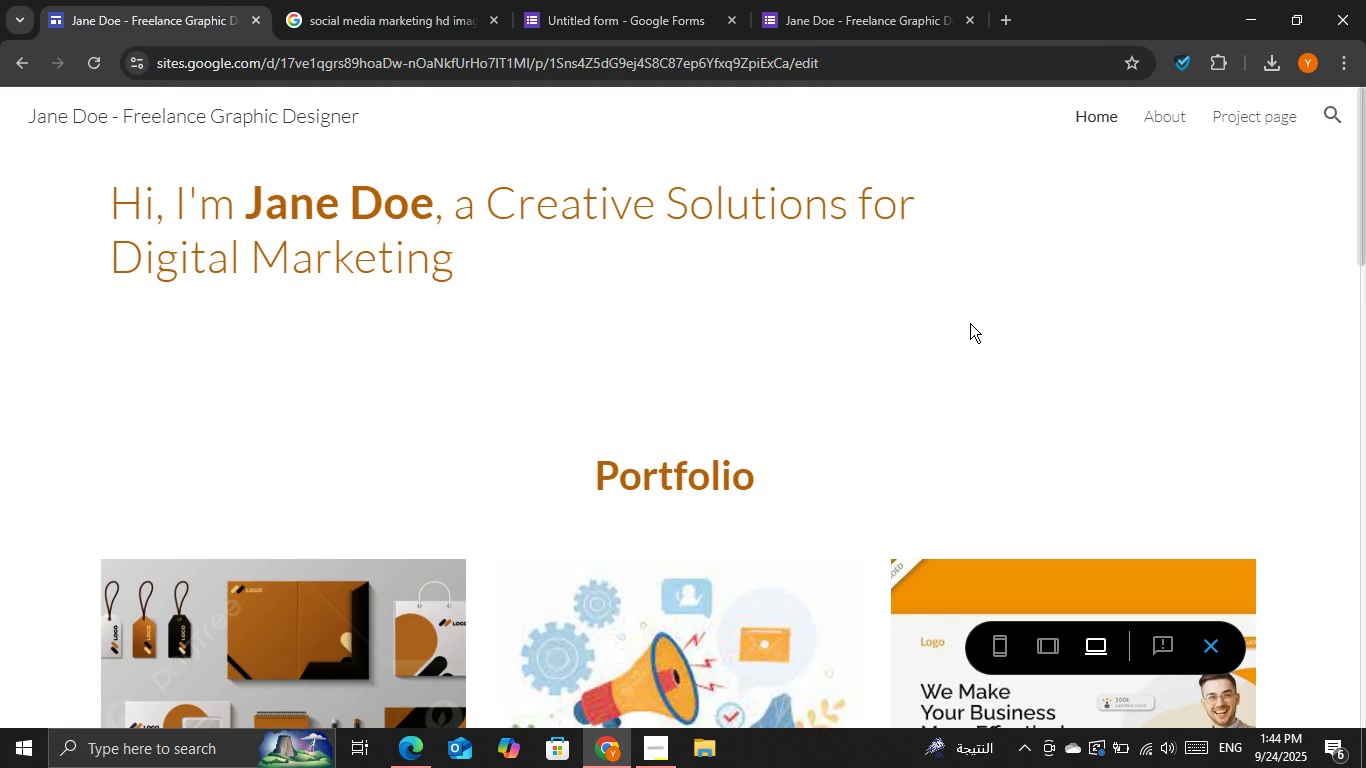 
scroll: coordinate [970, 323], scroll_direction: down, amount: 1.0
 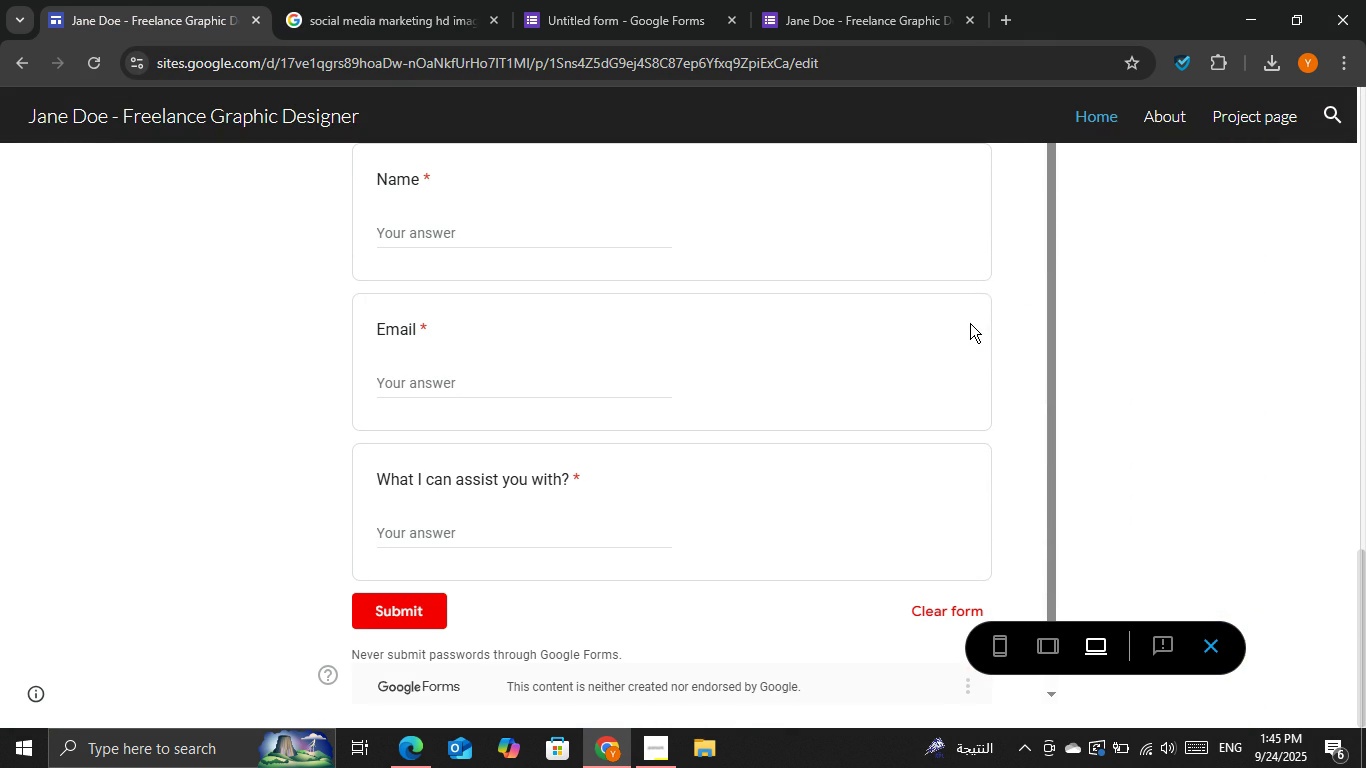 
scroll: coordinate [978, 372], scroll_direction: up, amount: 2.0
 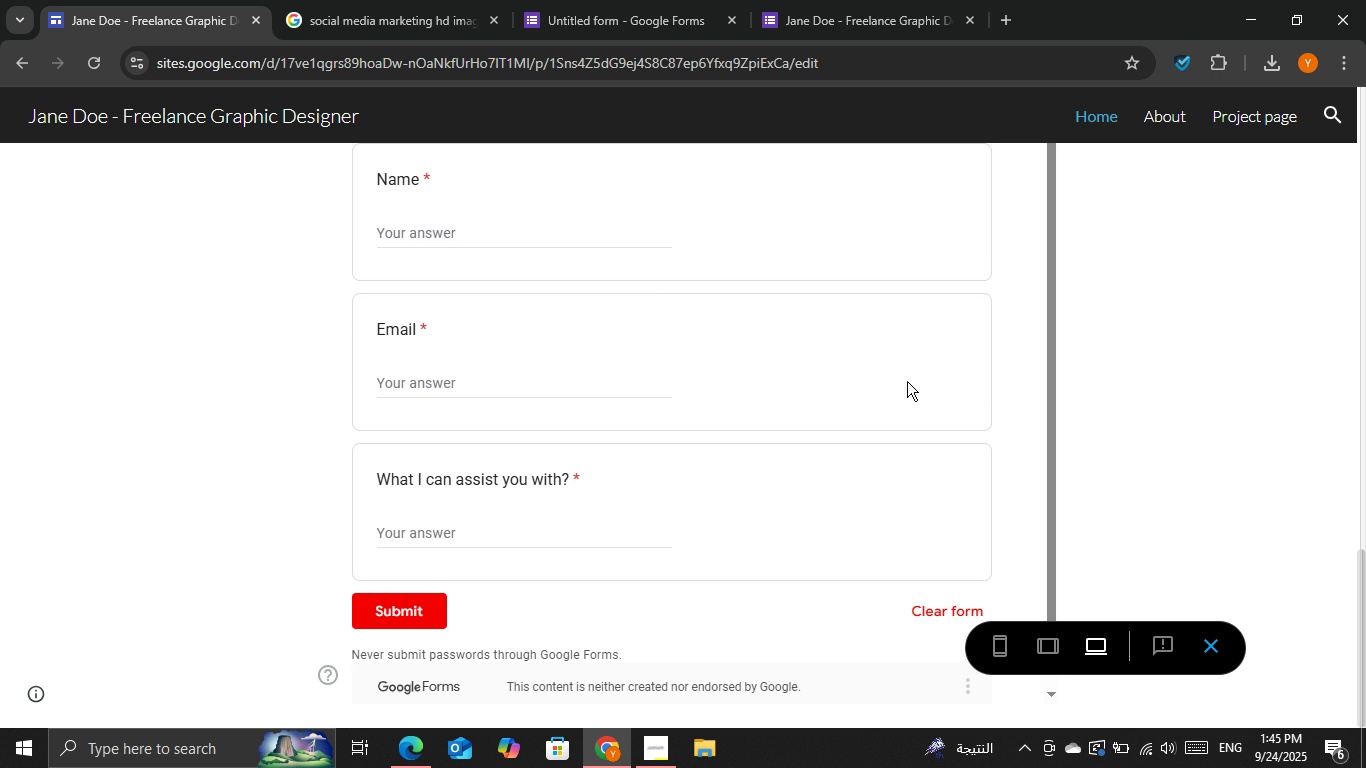 
scroll: coordinate [777, 377], scroll_direction: down, amount: 1.0
 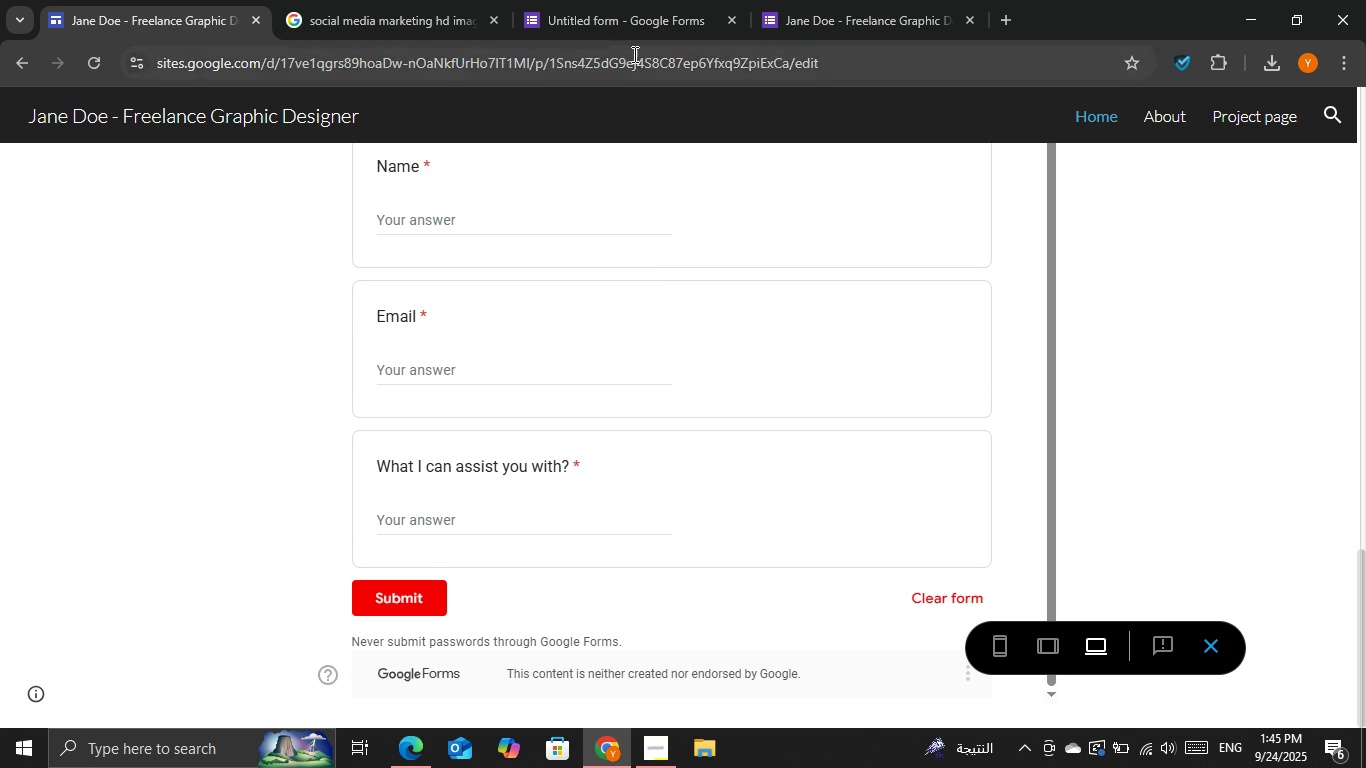 
left_click([633, 54])
 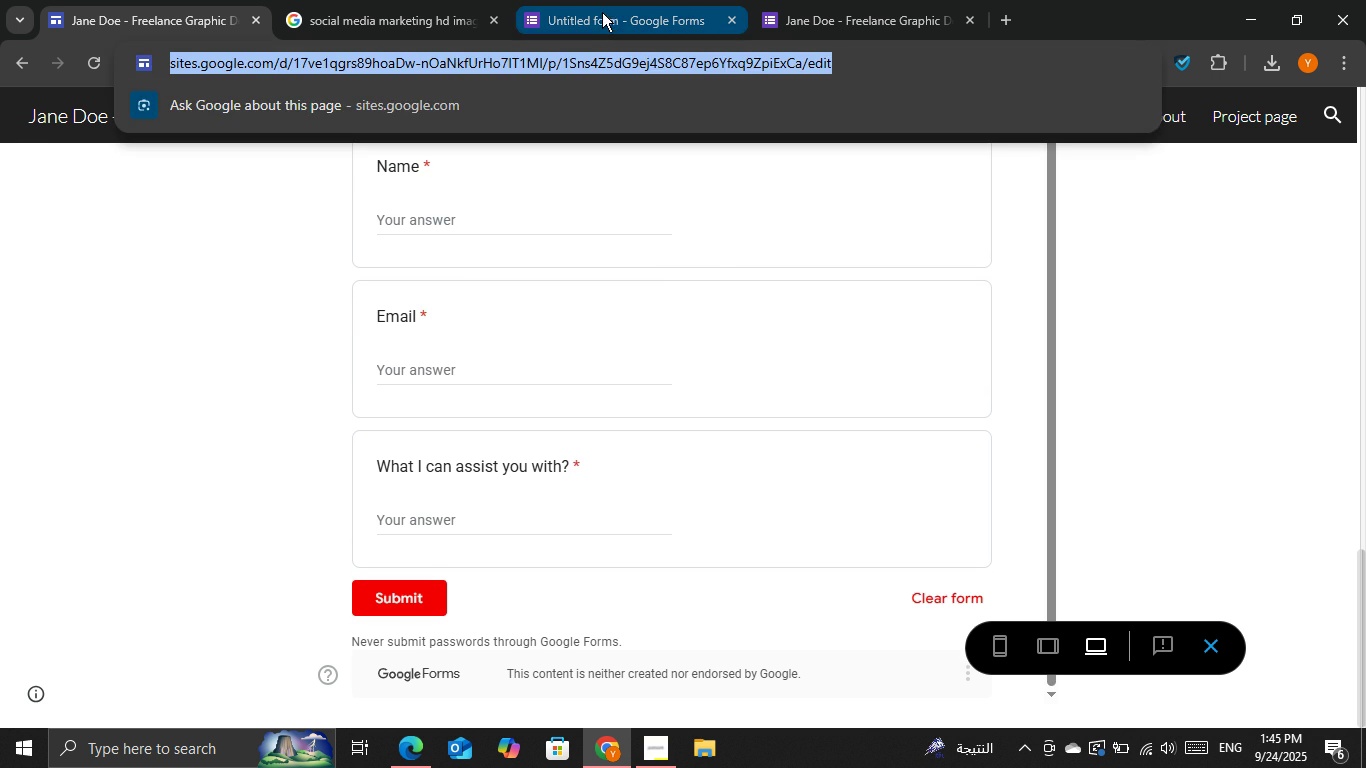 
left_click([602, 12])
 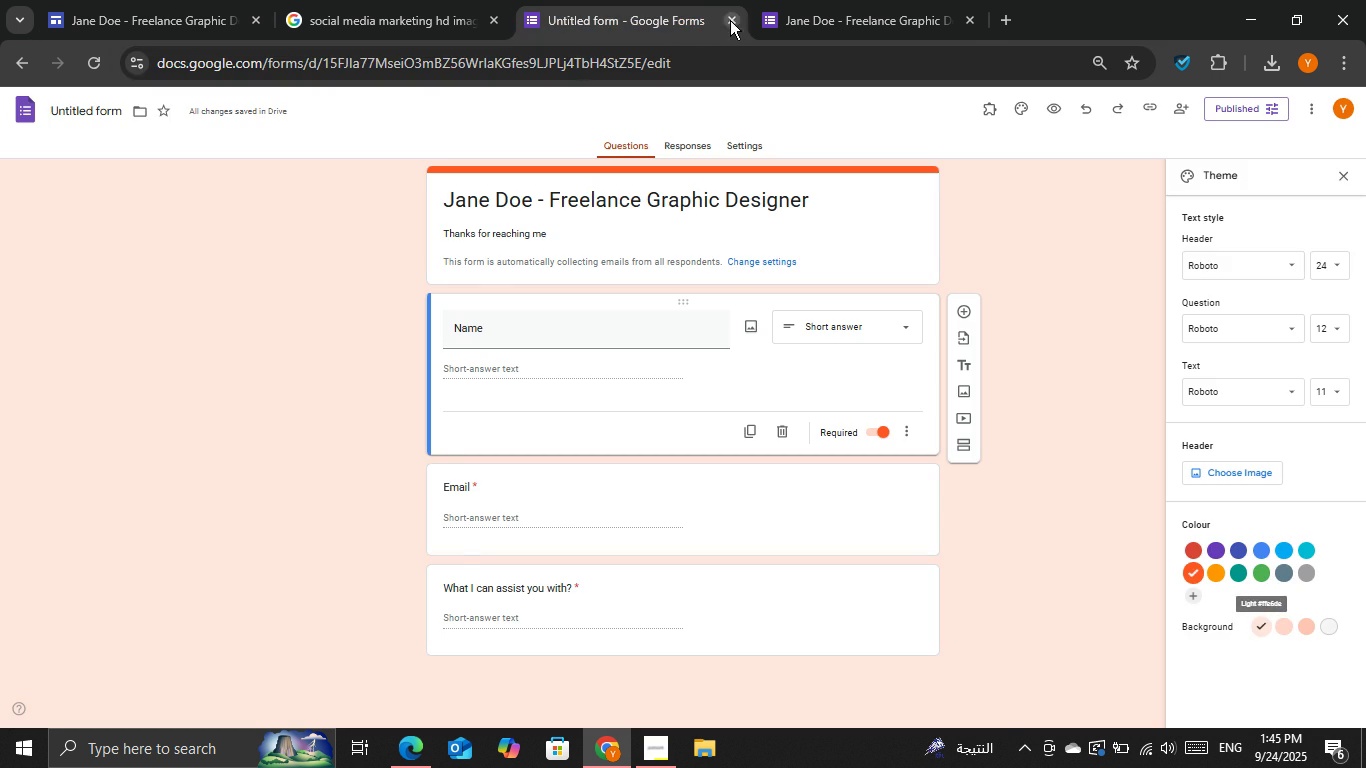 
left_click([727, 22])
 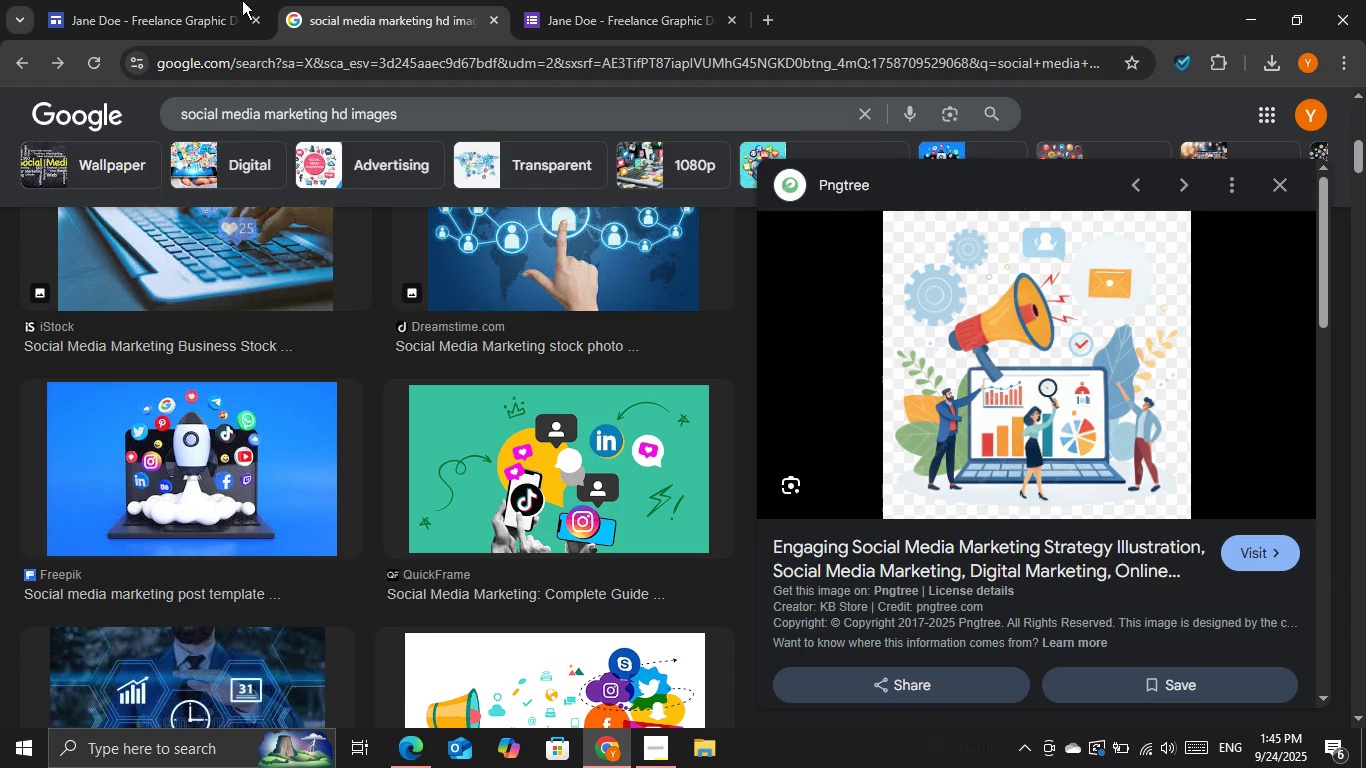 
left_click([196, 0])
 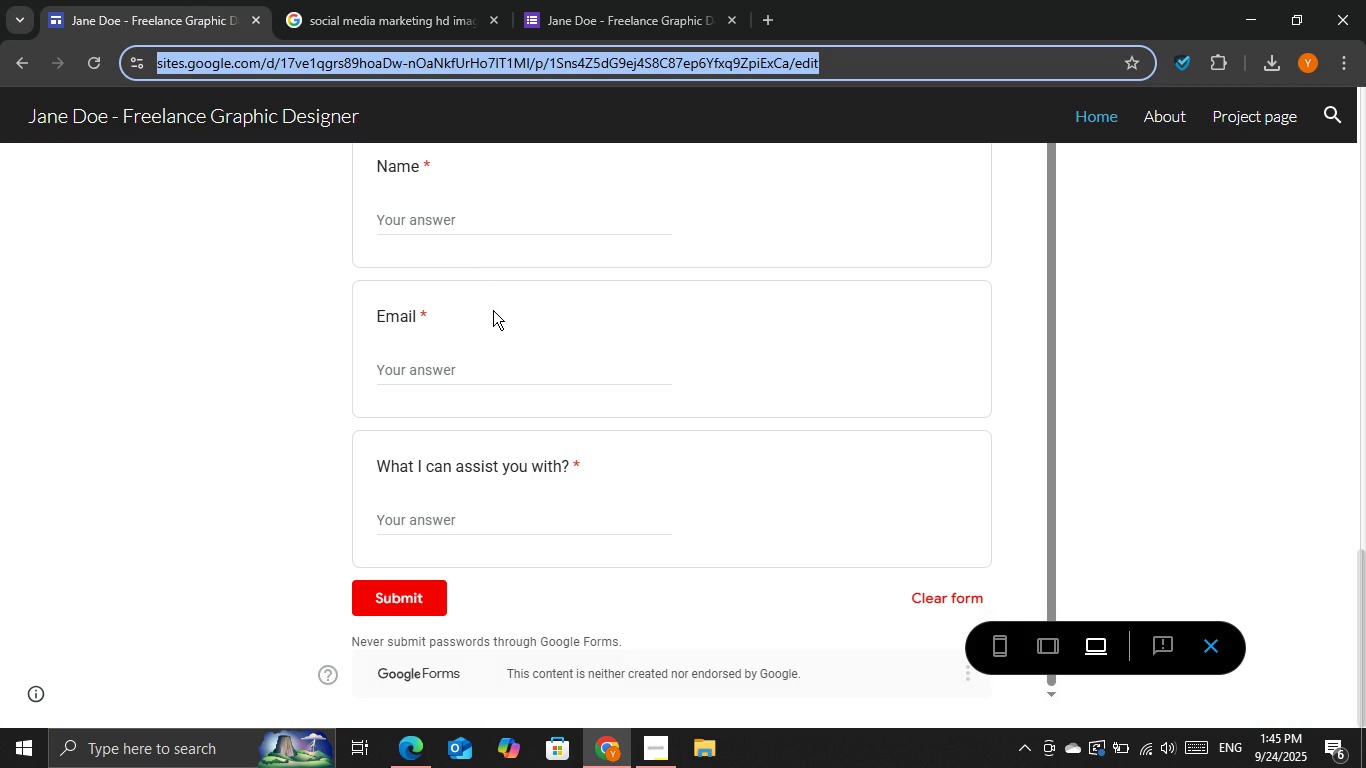 
scroll: coordinate [504, 338], scroll_direction: down, amount: 1.0
 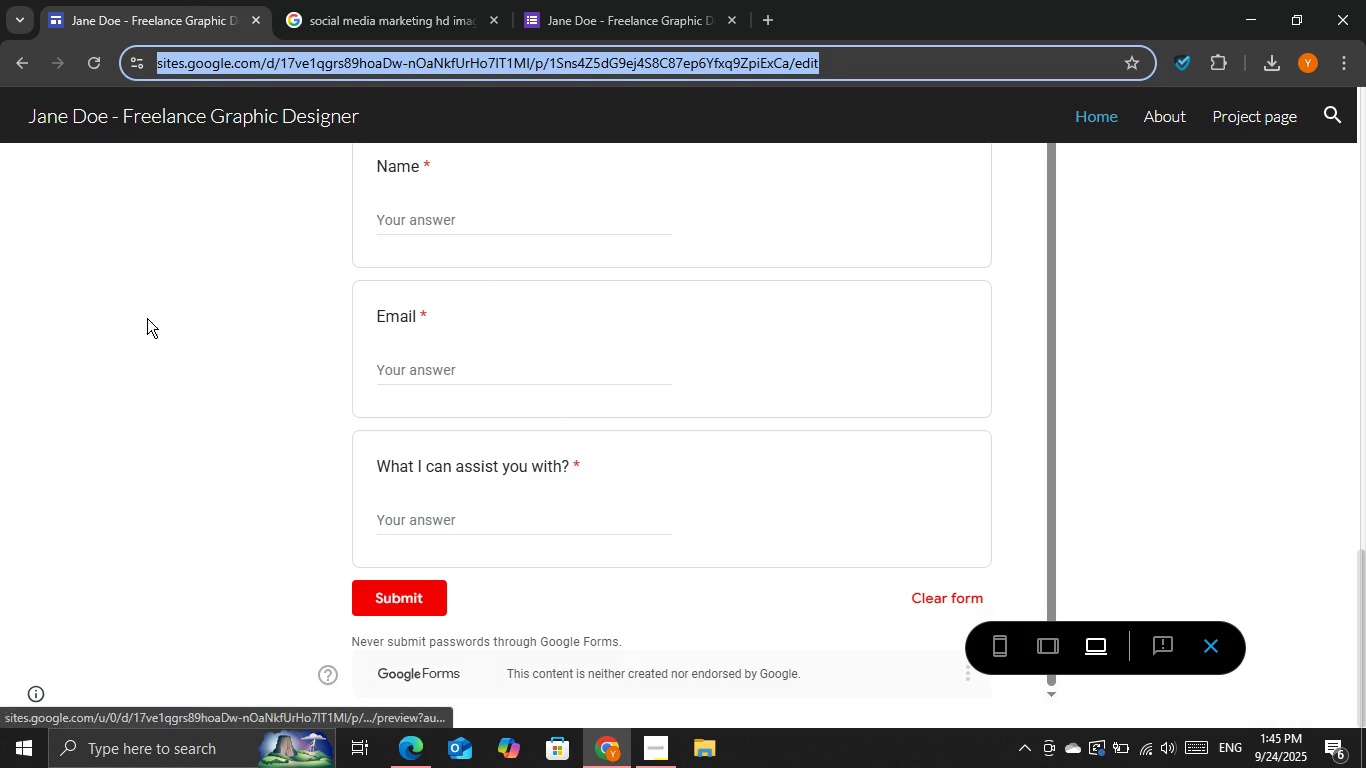 
left_click([147, 318])
 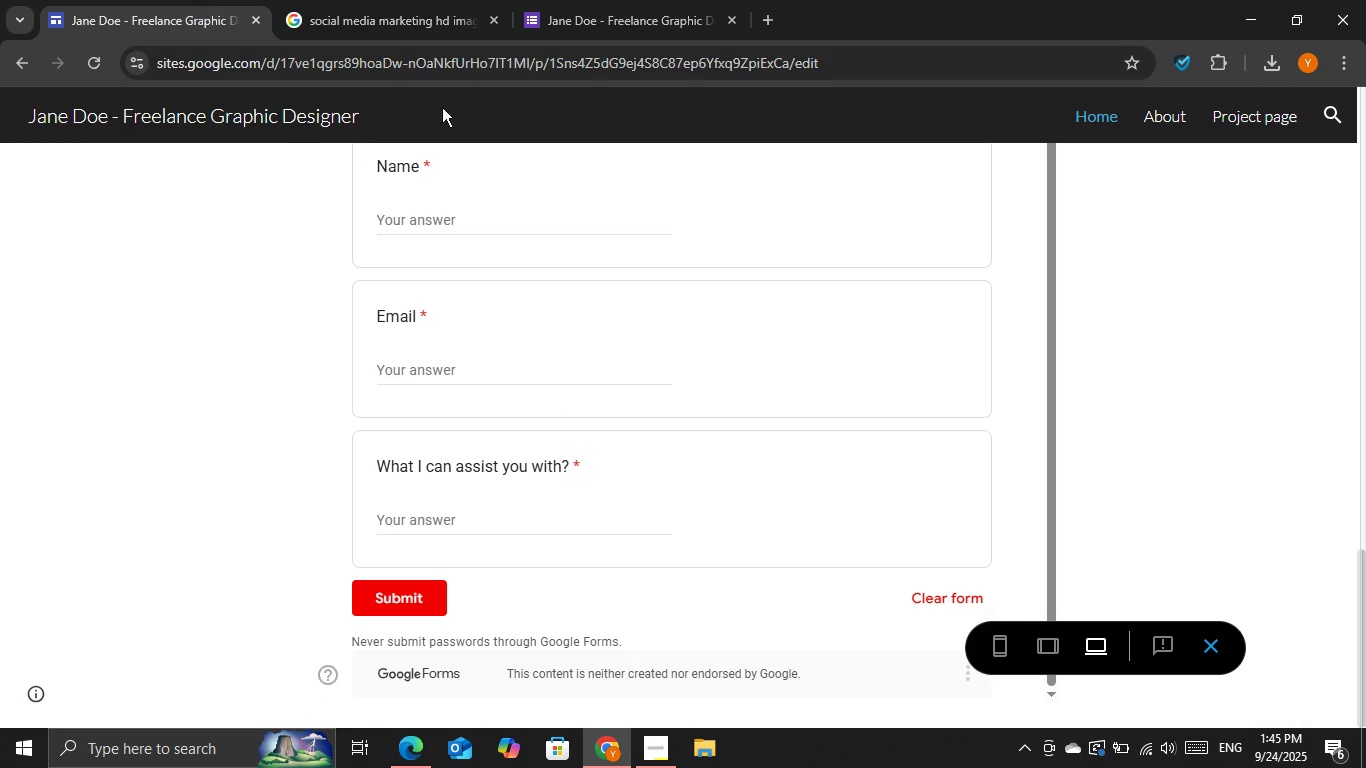 
scroll: coordinate [481, 49], scroll_direction: up, amount: 1.0
 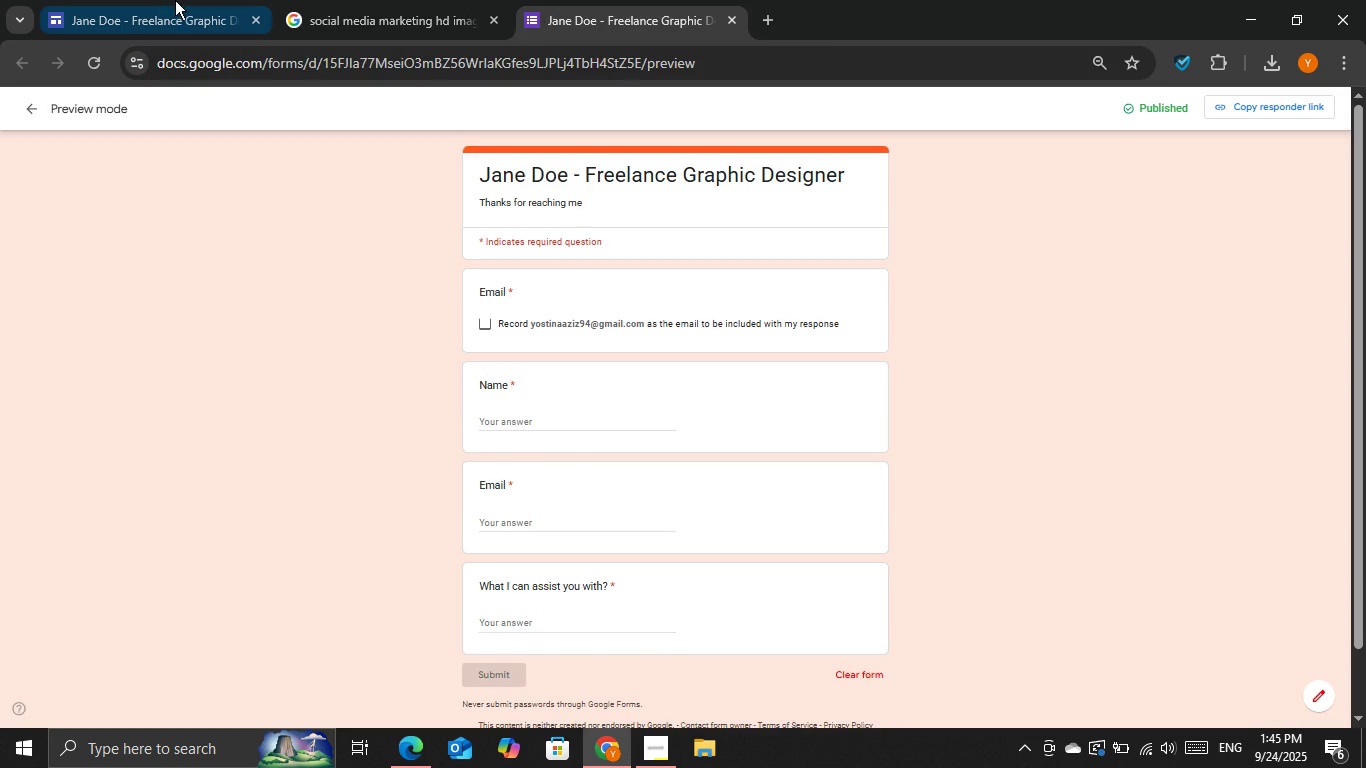 
left_click([174, 0])
 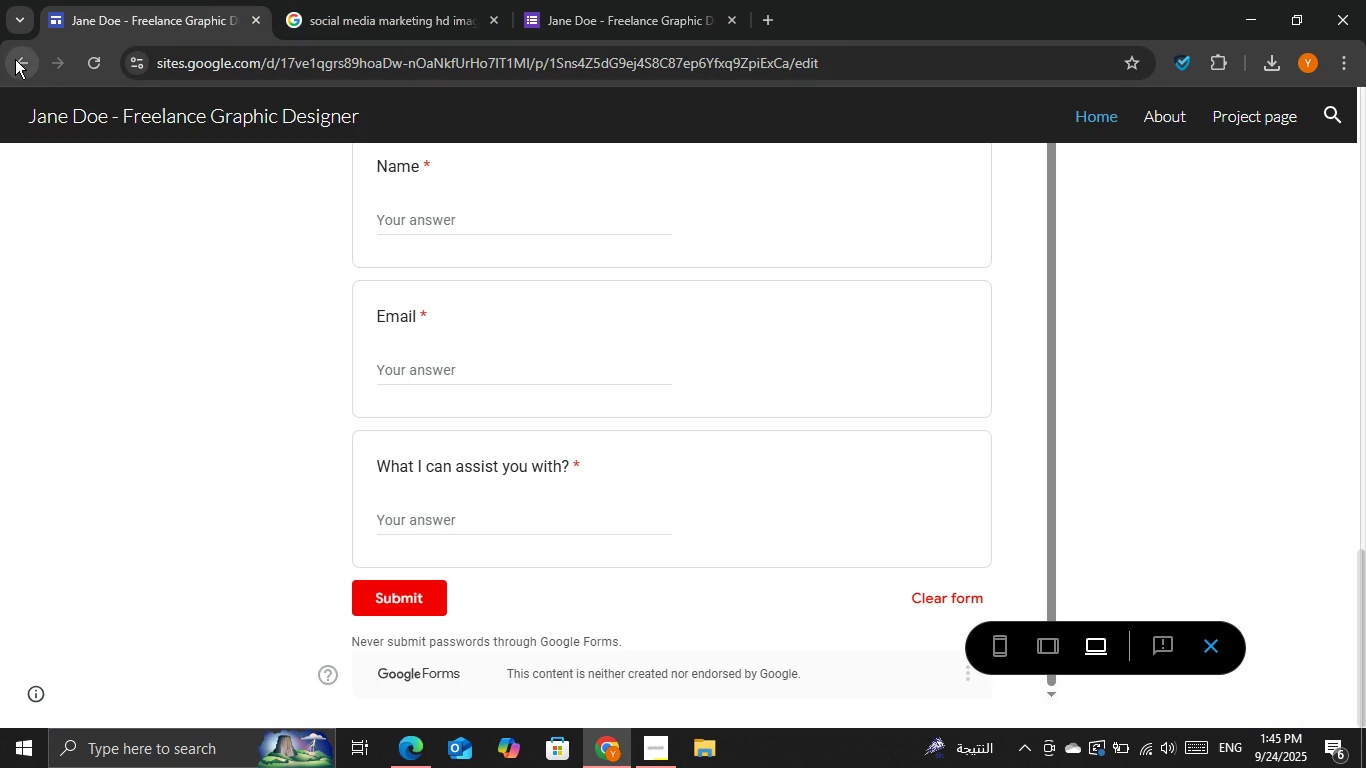 
left_click([15, 59])
 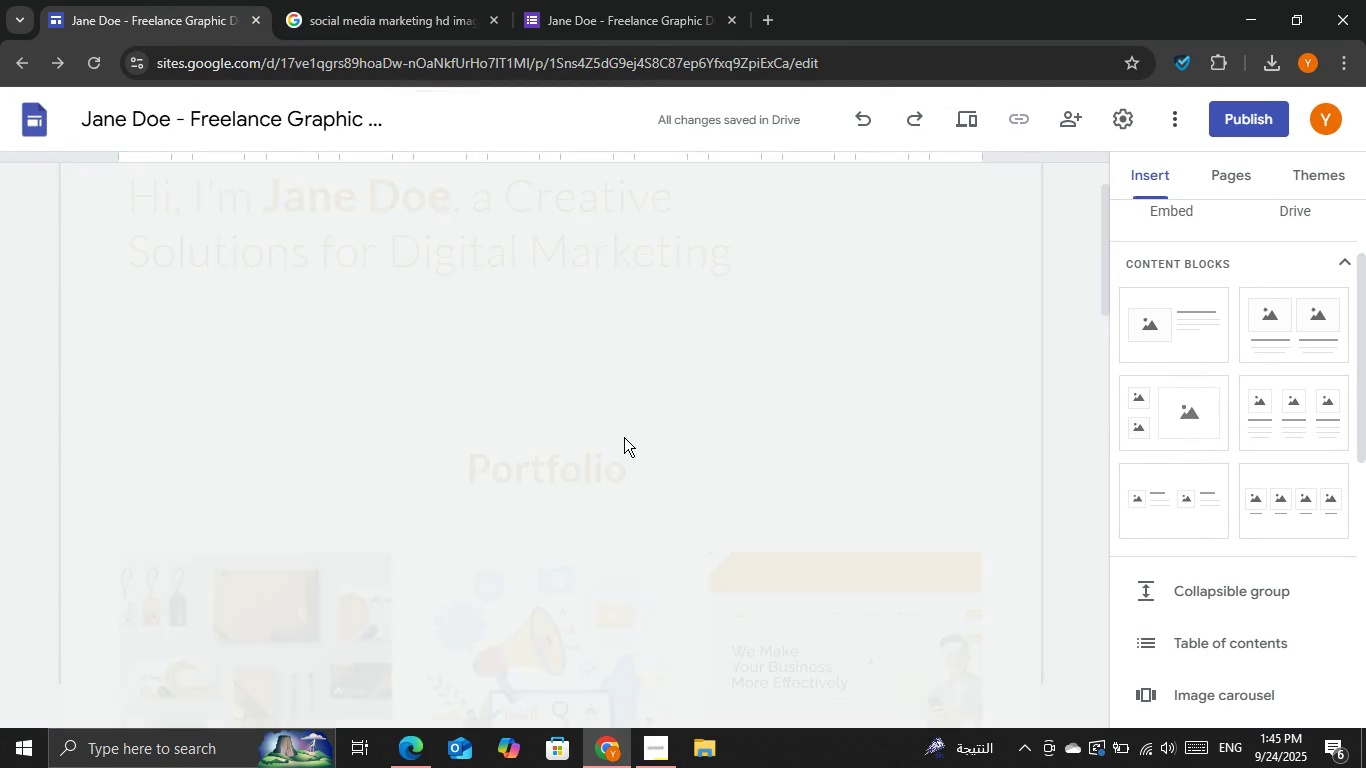 
scroll: coordinate [616, 437], scroll_direction: down, amount: 11.0
 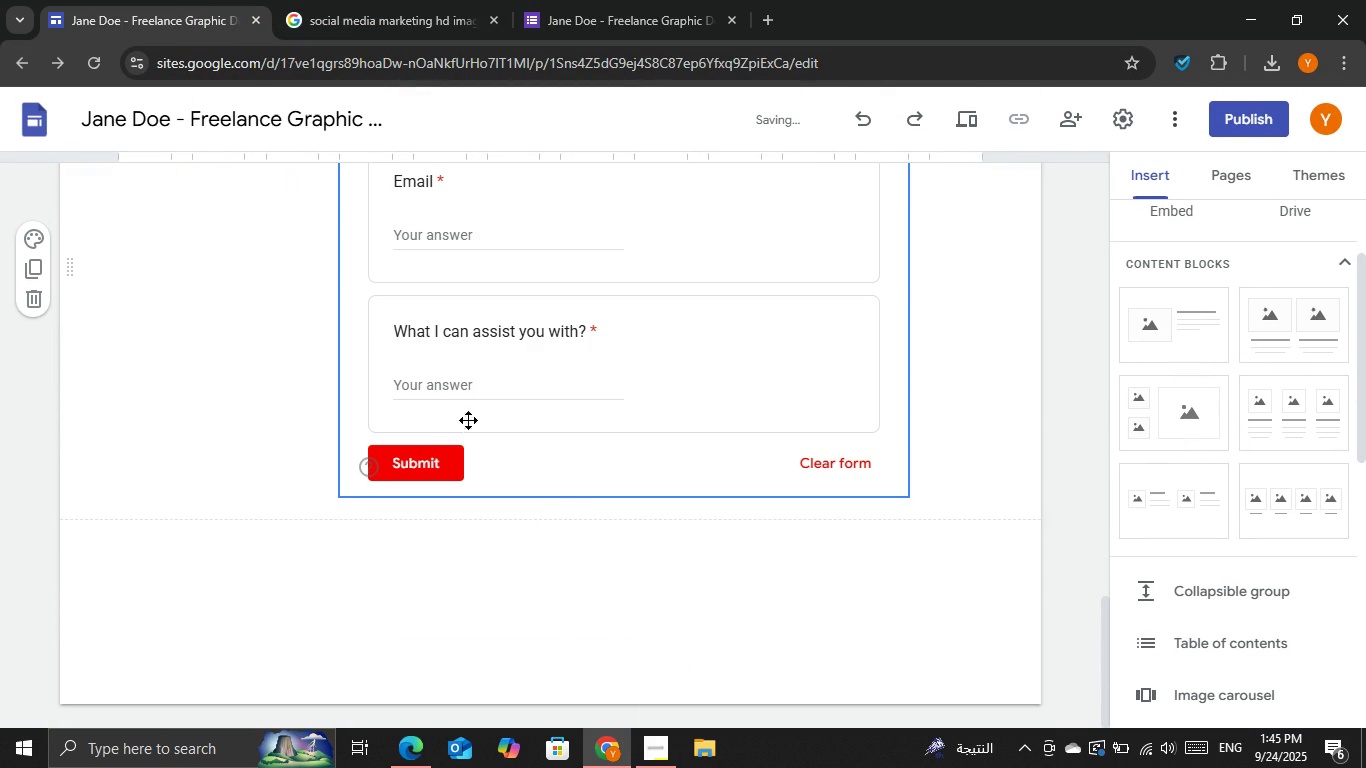 
key(Control+ControlLeft)
 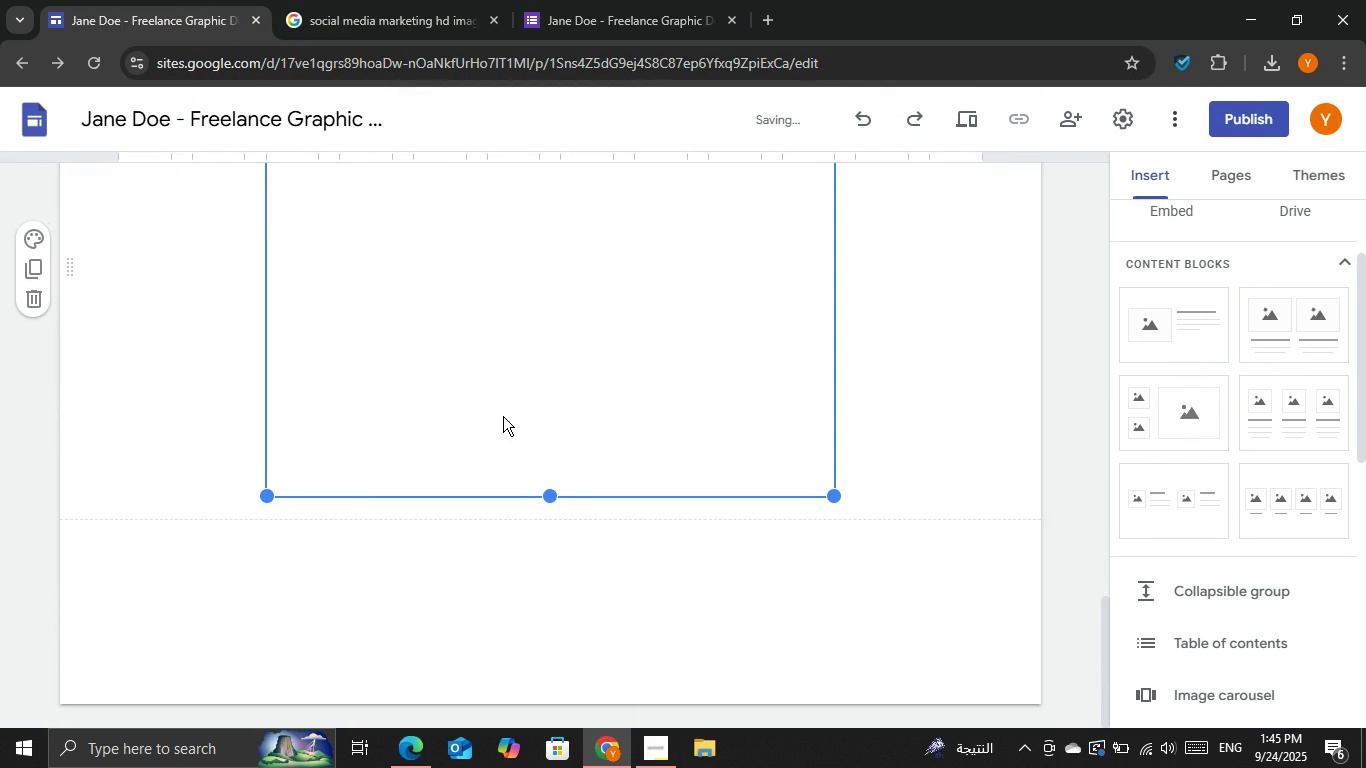 
key(Control+Z)
 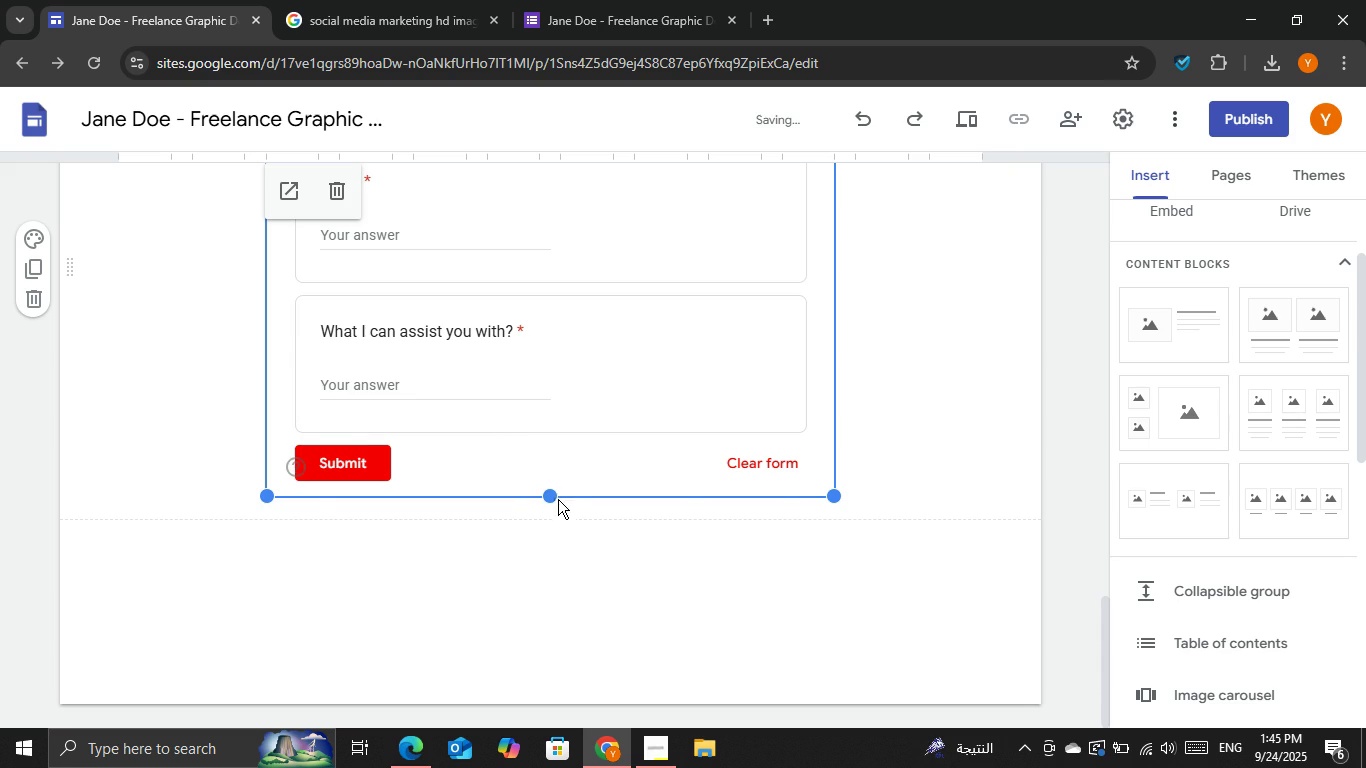 
left_click_drag(start_coordinate=[552, 497], to_coordinate=[579, 556])
 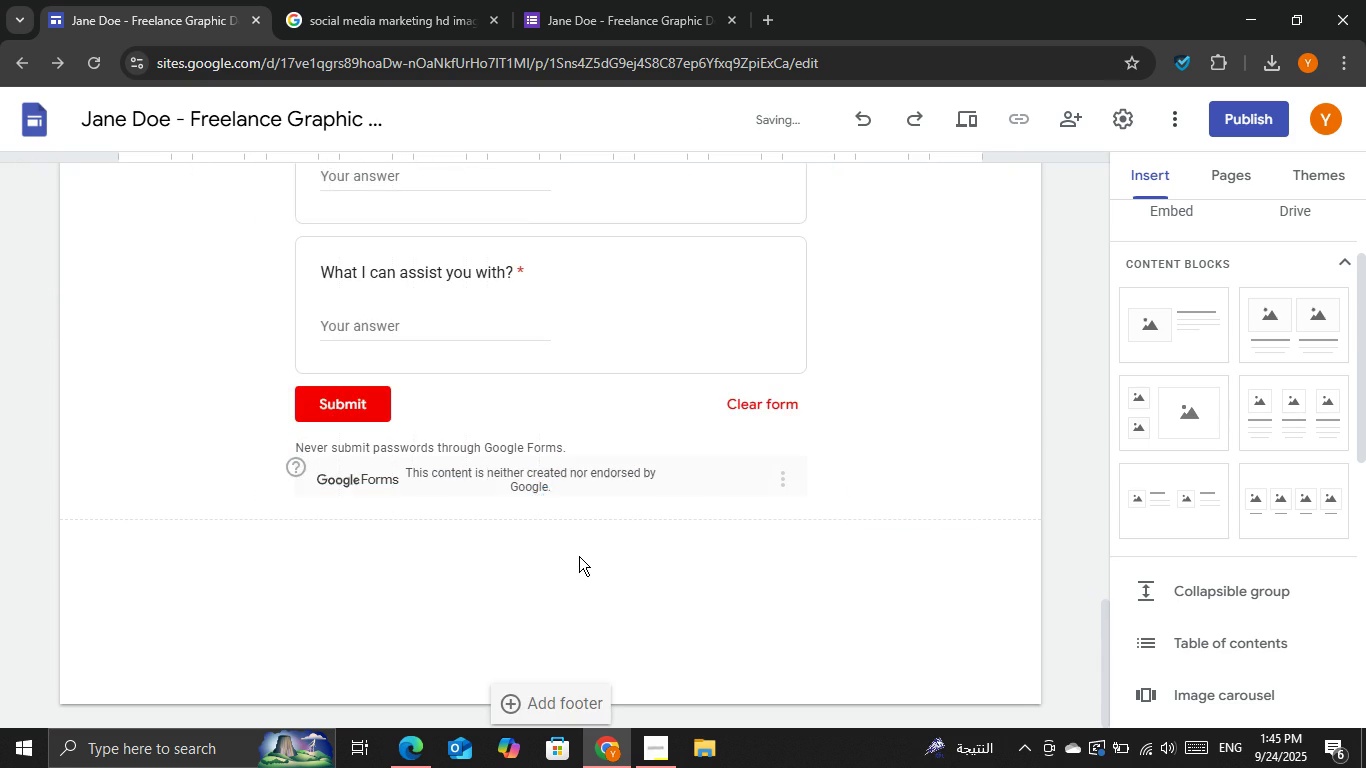 
left_click([579, 556])
 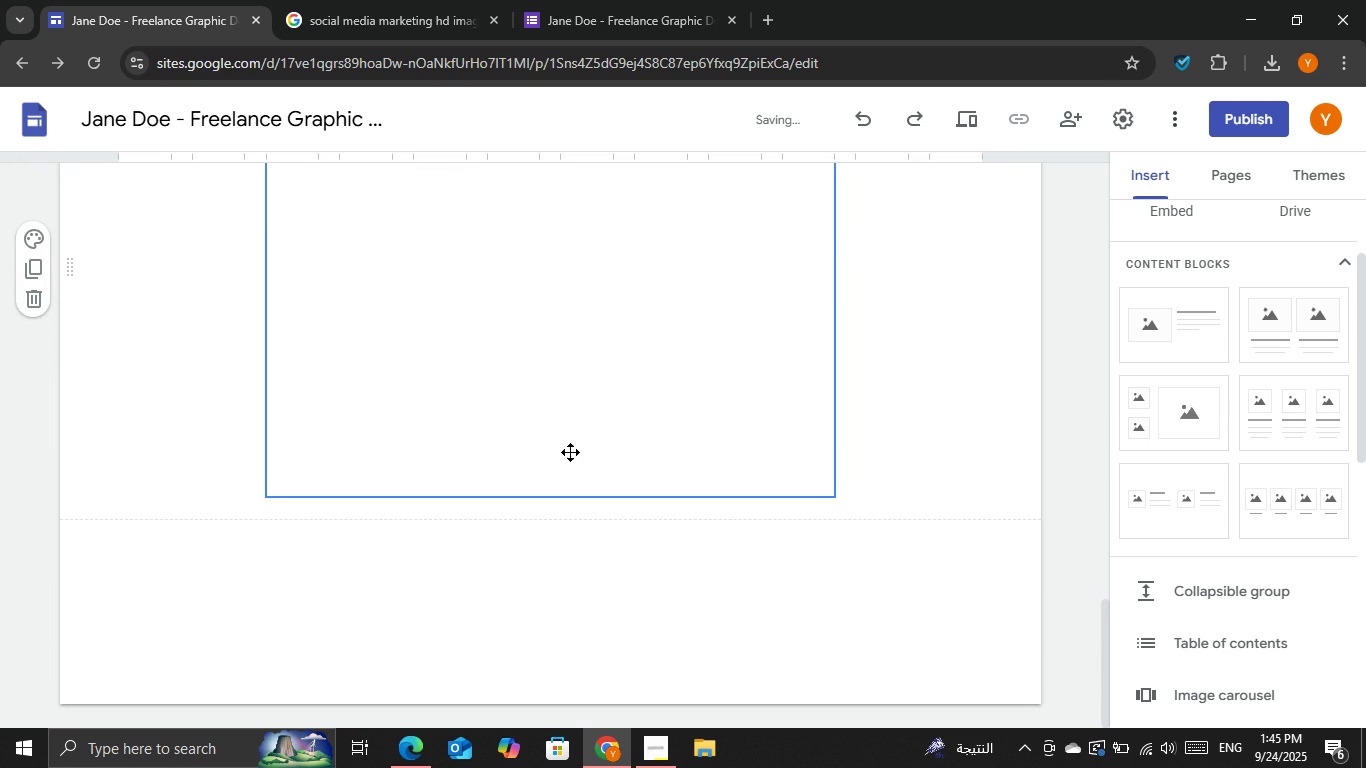 
left_click([570, 452])
 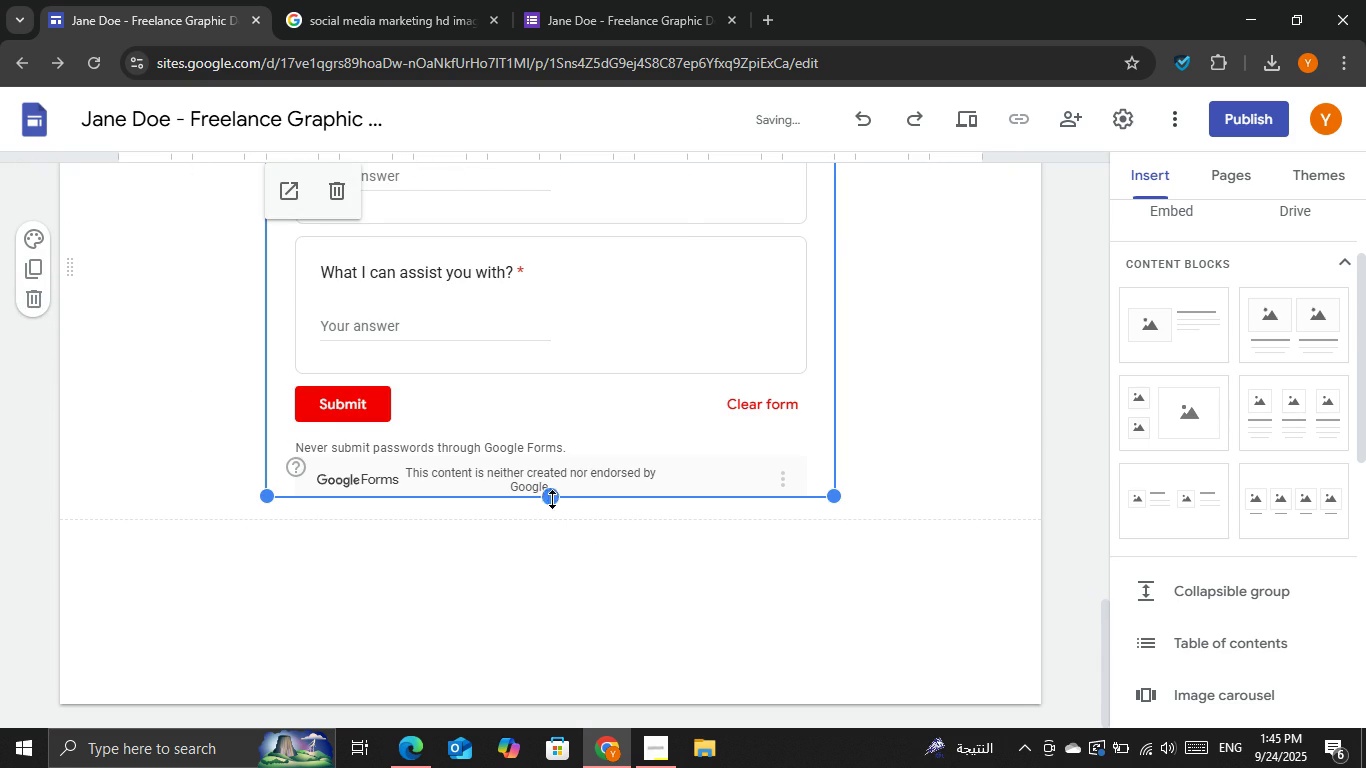 
left_click_drag(start_coordinate=[552, 499], to_coordinate=[557, 525])
 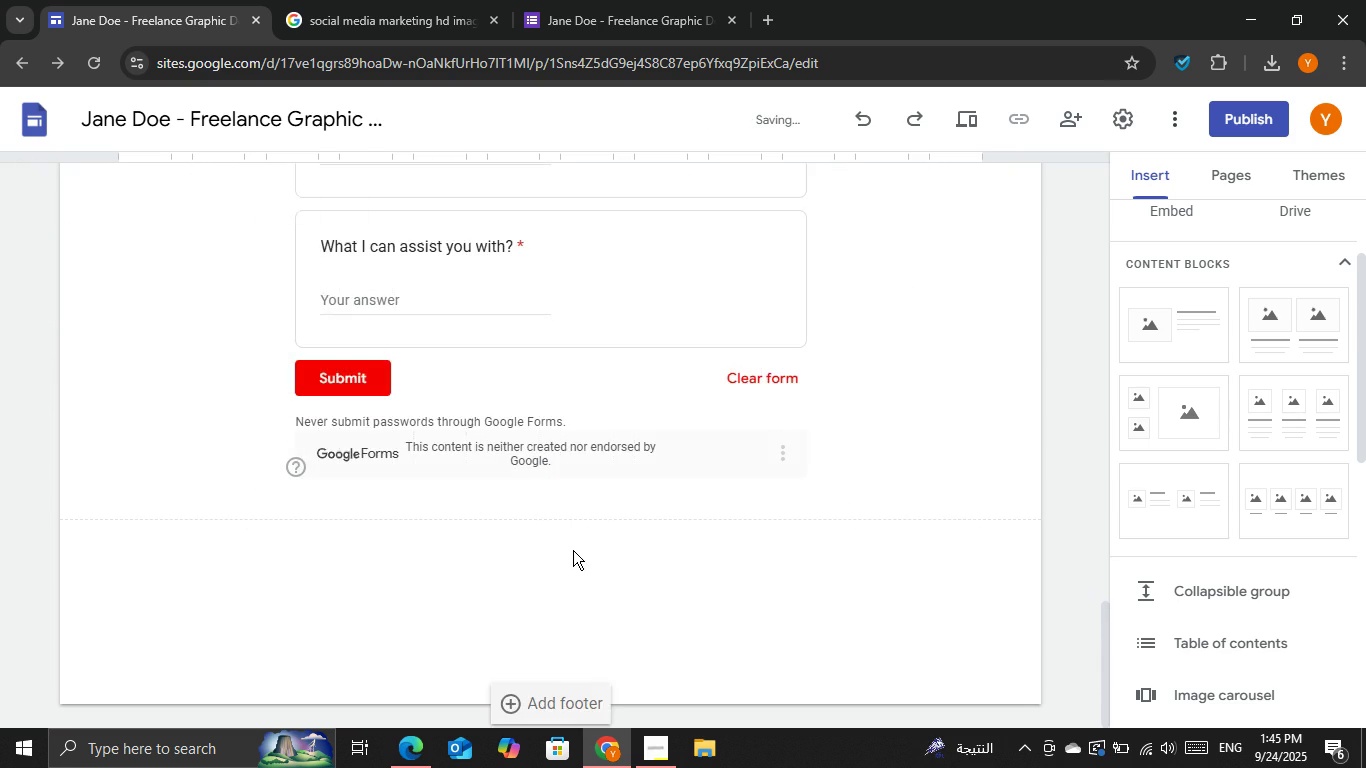 
left_click([573, 550])
 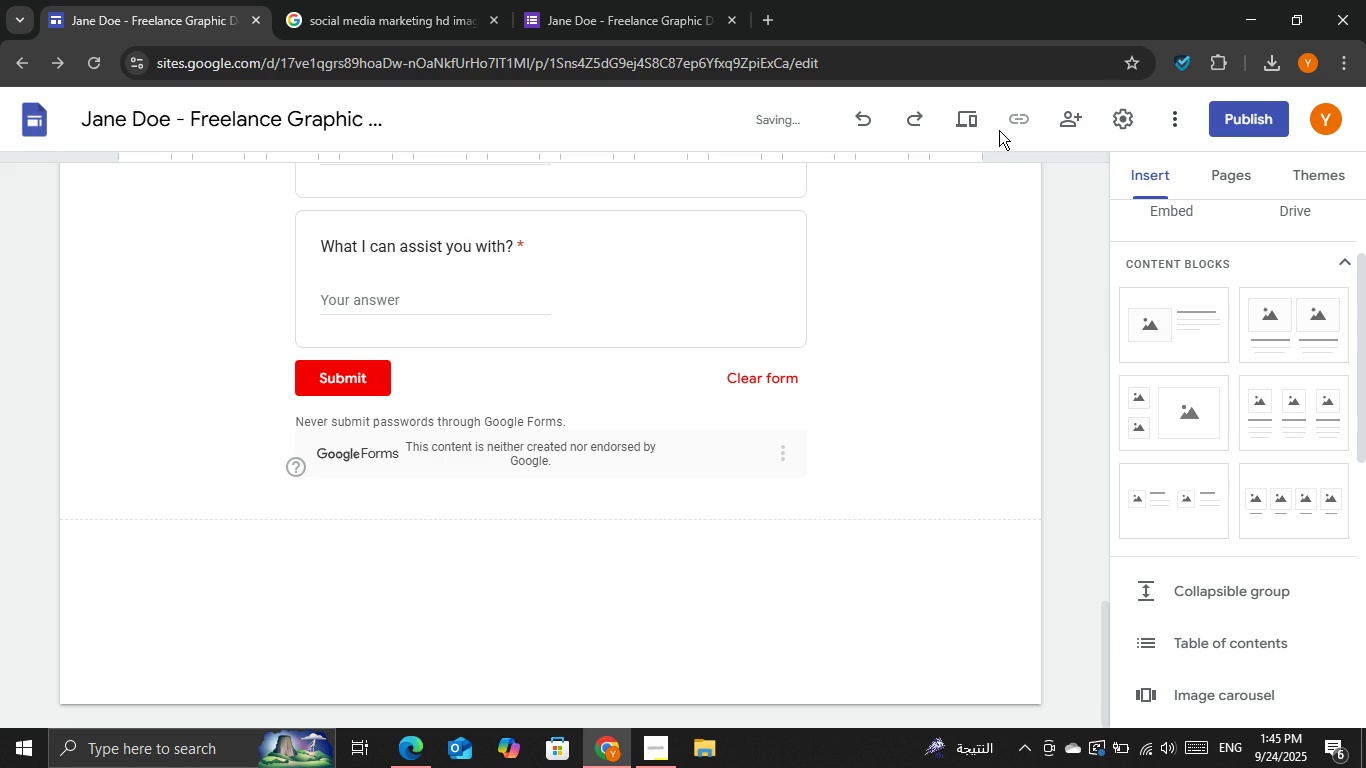 
left_click([961, 128])
 